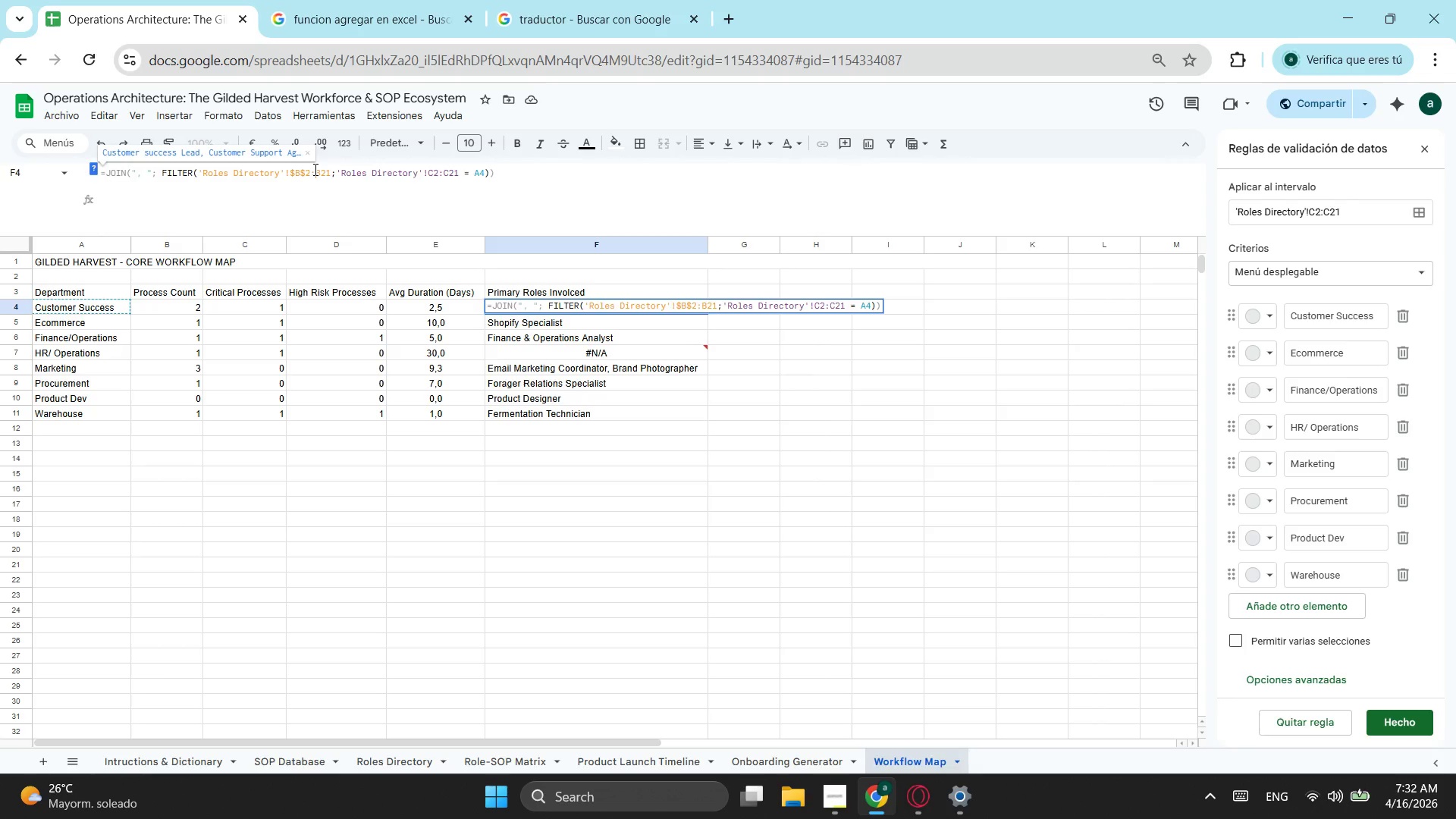 
key(Shift+ShiftLeft)
 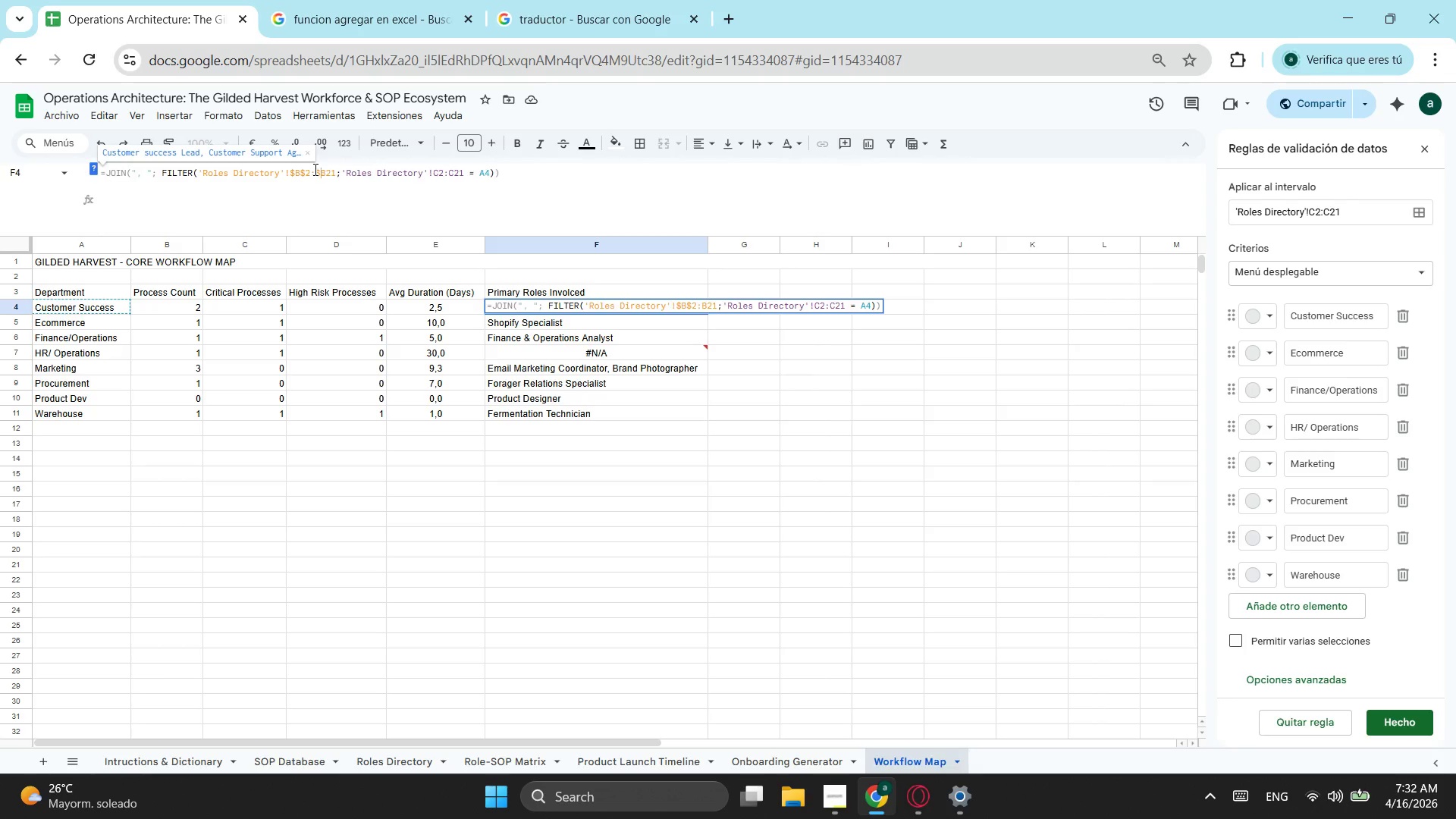 
key(Shift+4)
 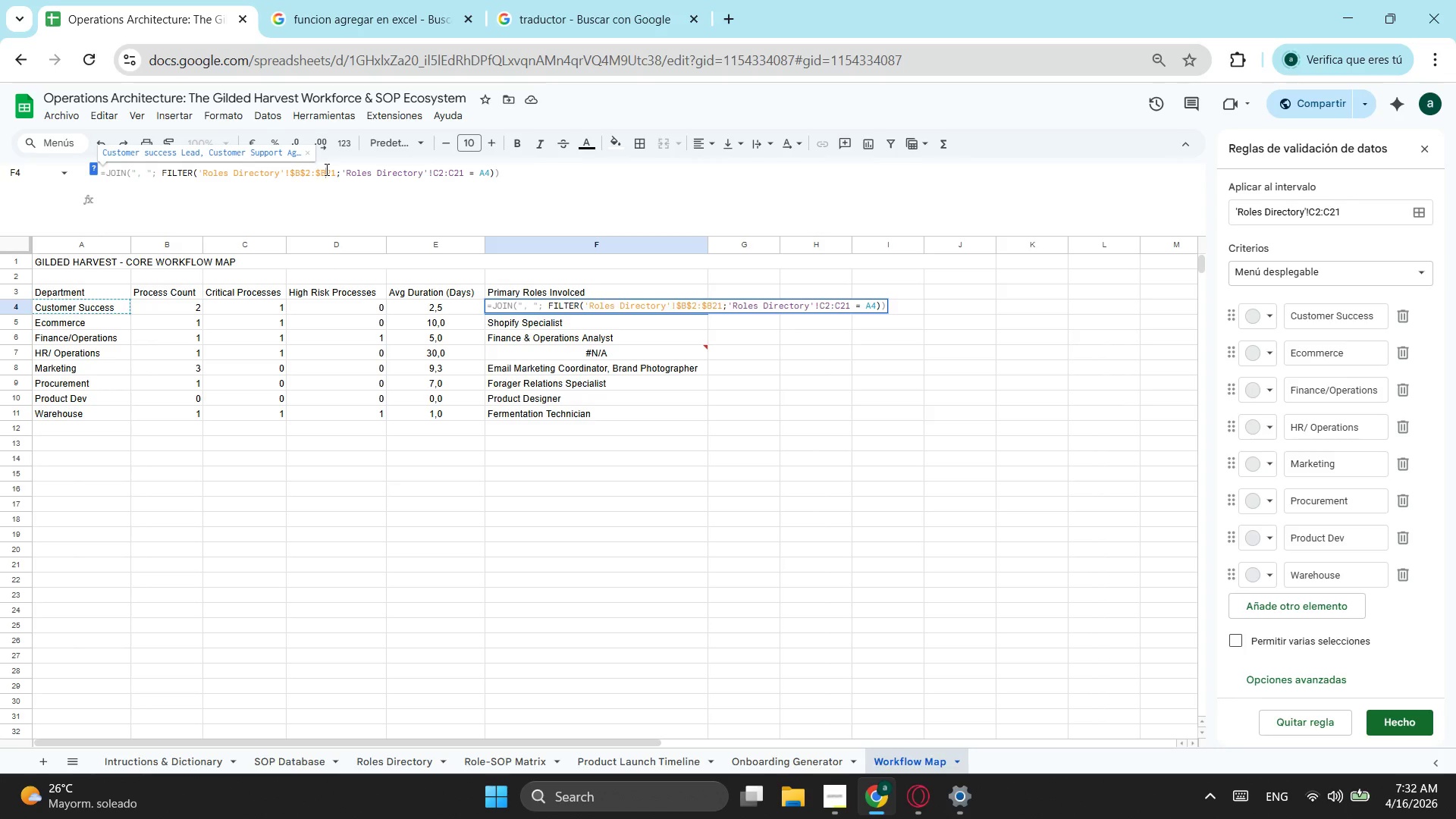 
left_click([325, 169])
 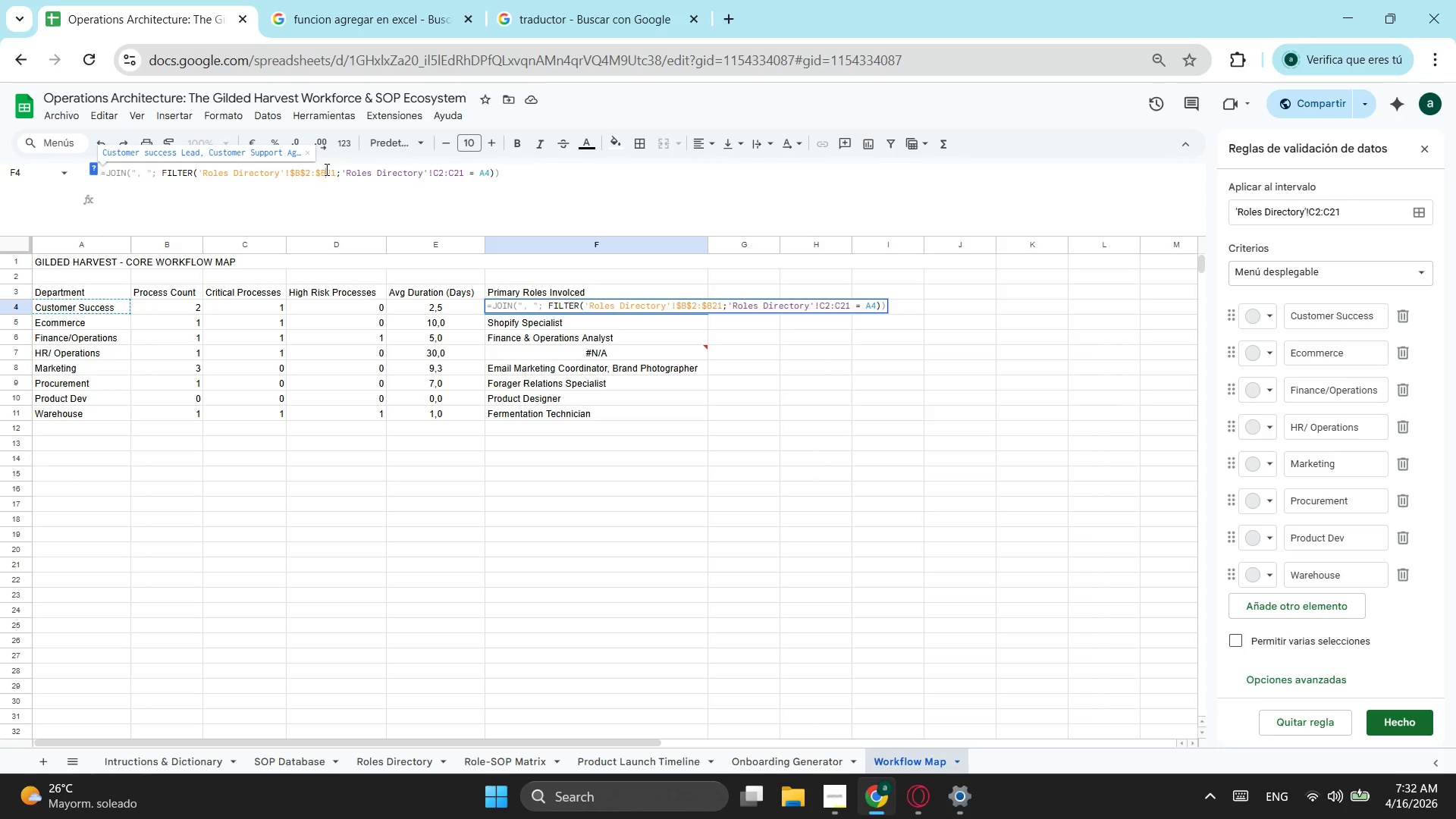 
key(Shift+ShiftLeft)
 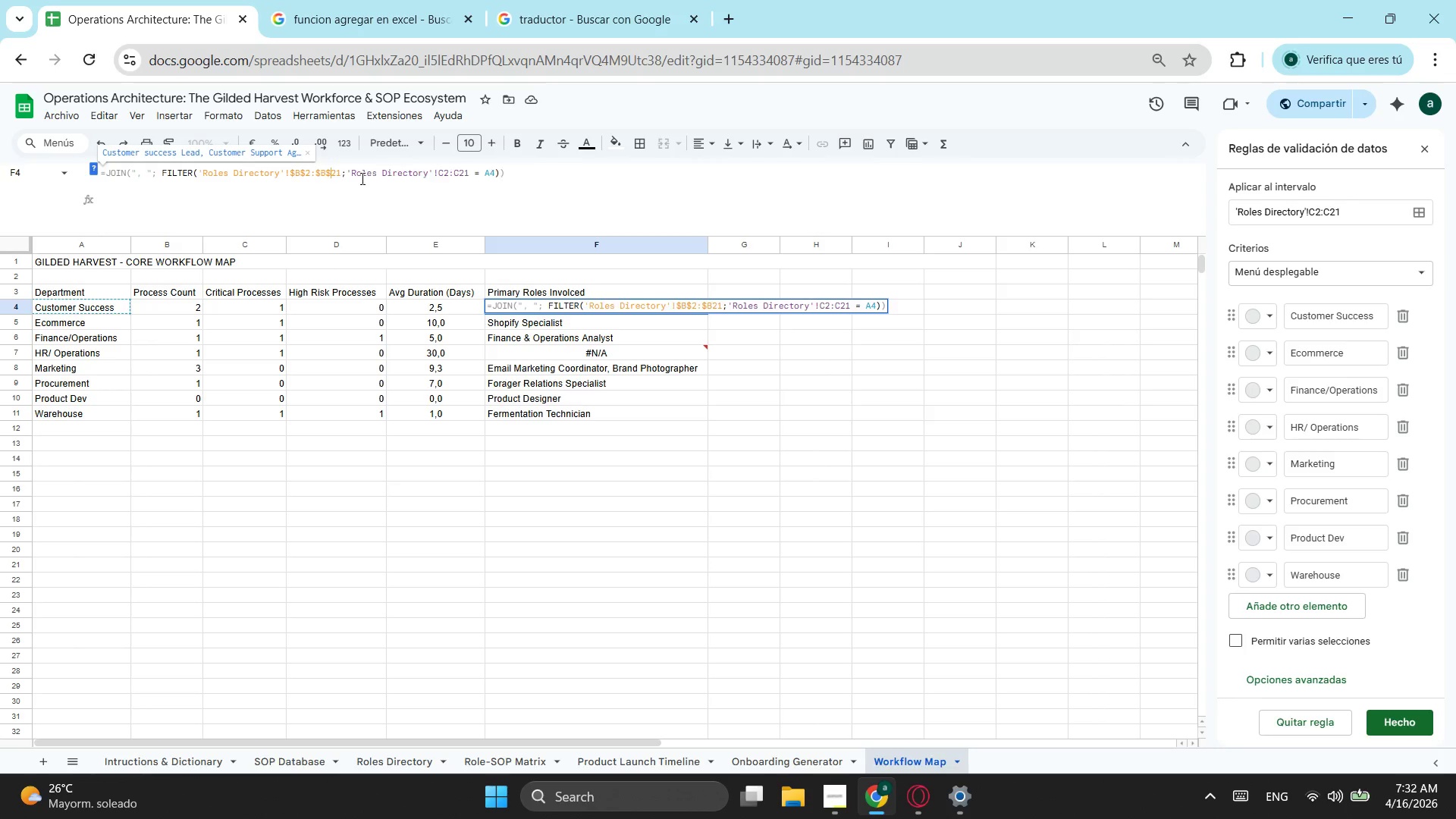 
key(Shift+4)
 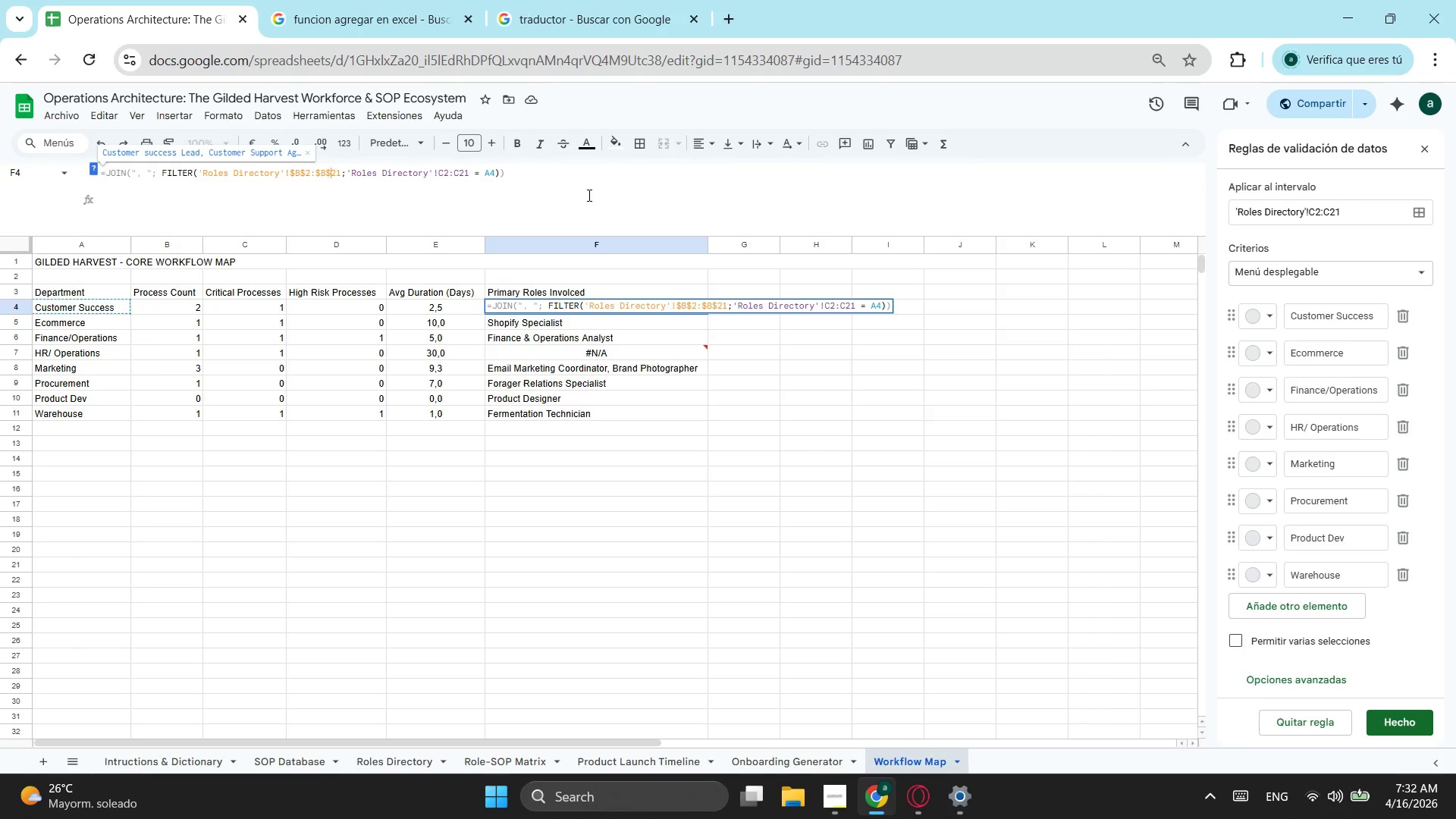 
left_click([565, 184])
 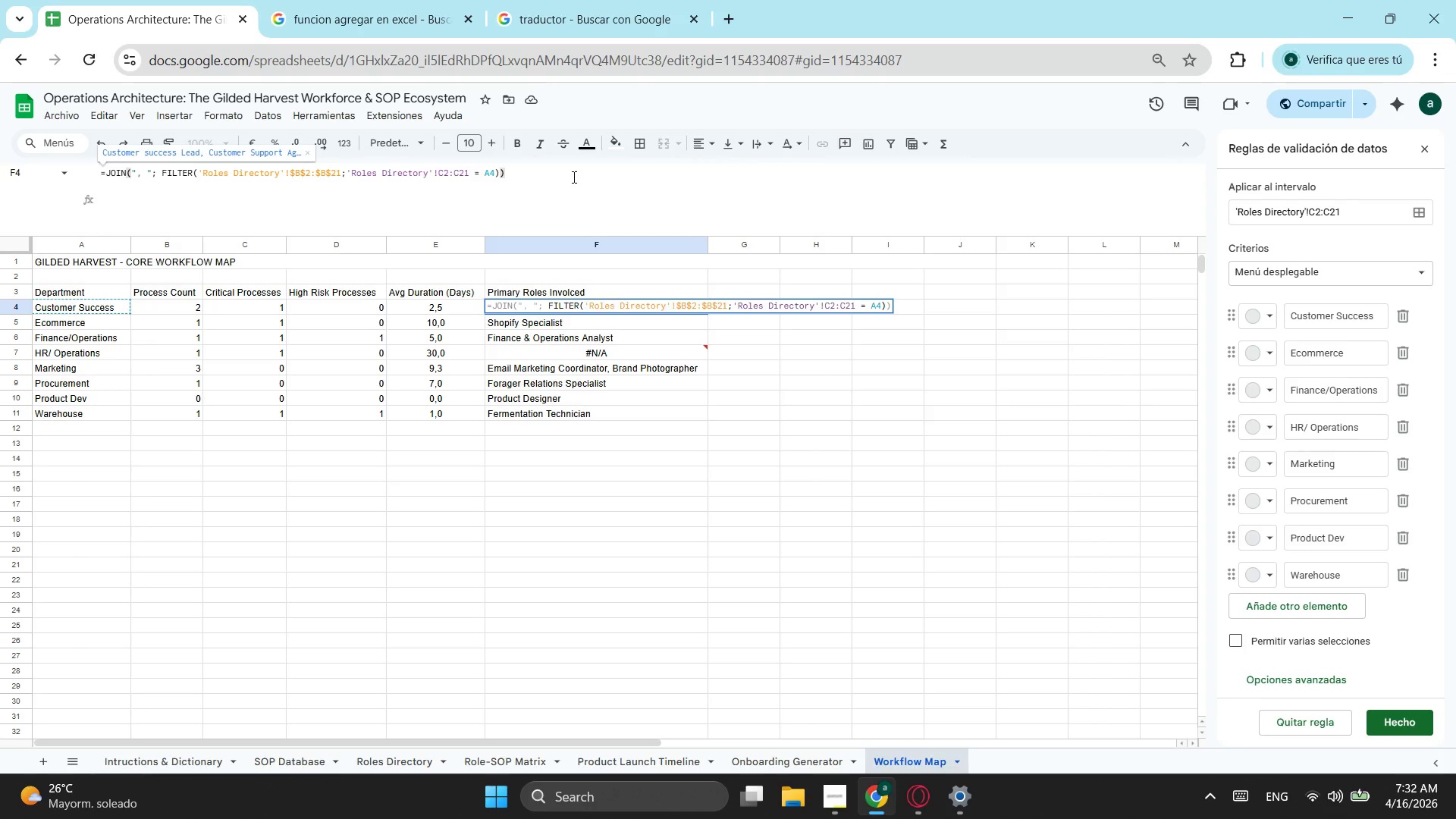 
key(Enter)
 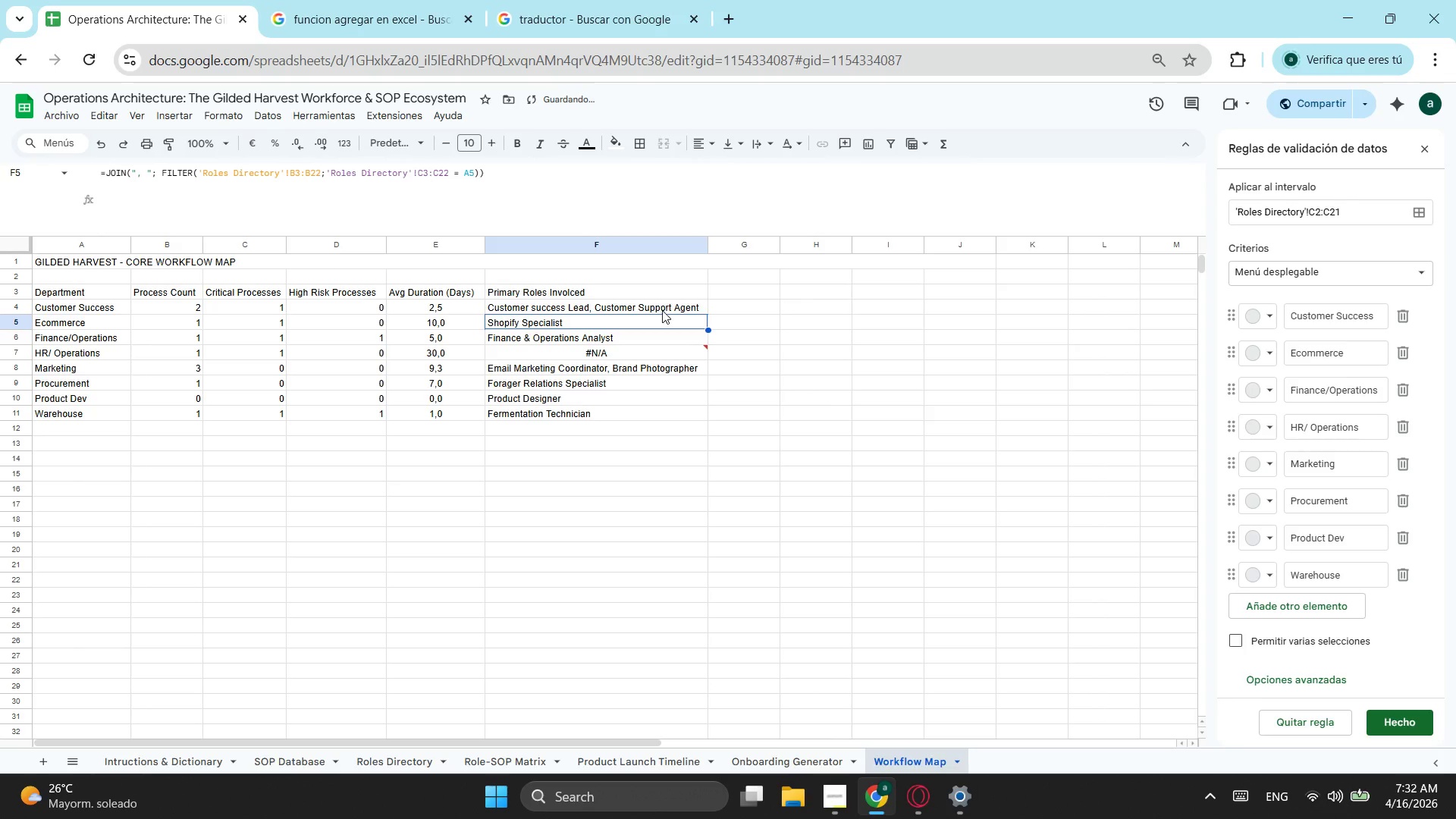 
left_click([662, 310])
 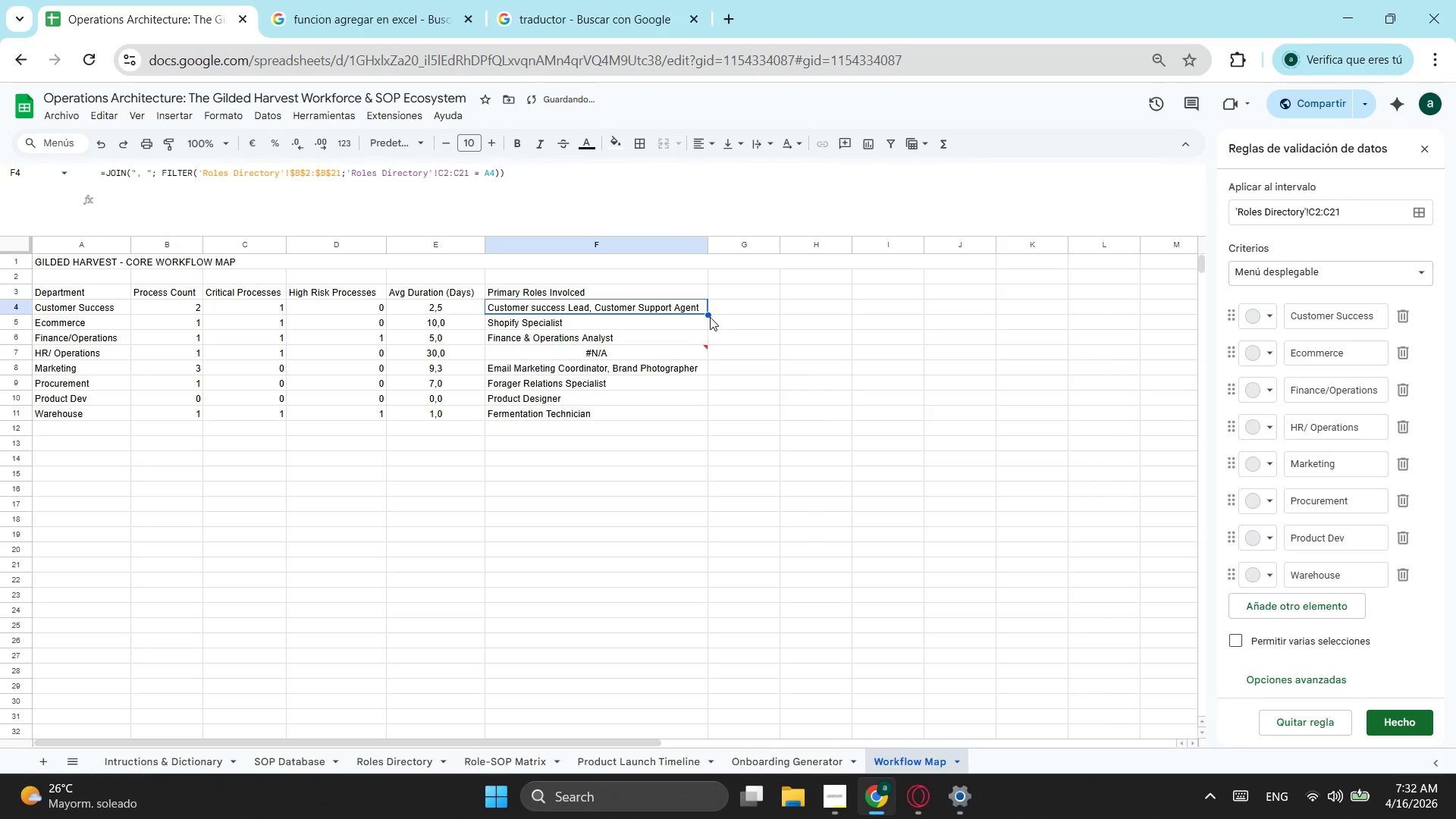 
left_click_drag(start_coordinate=[708, 315], to_coordinate=[691, 413])
 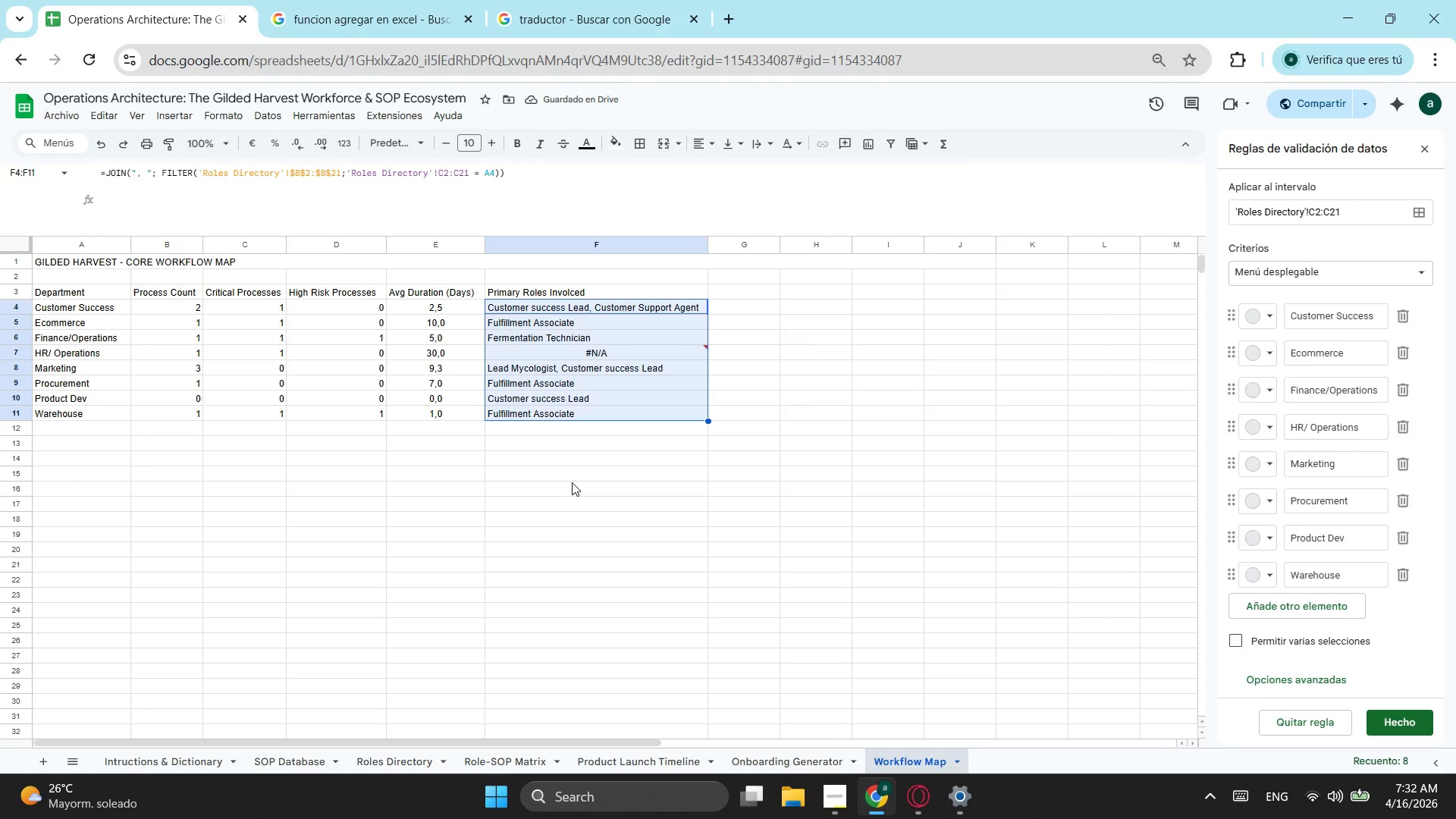 
wait(9.03)
 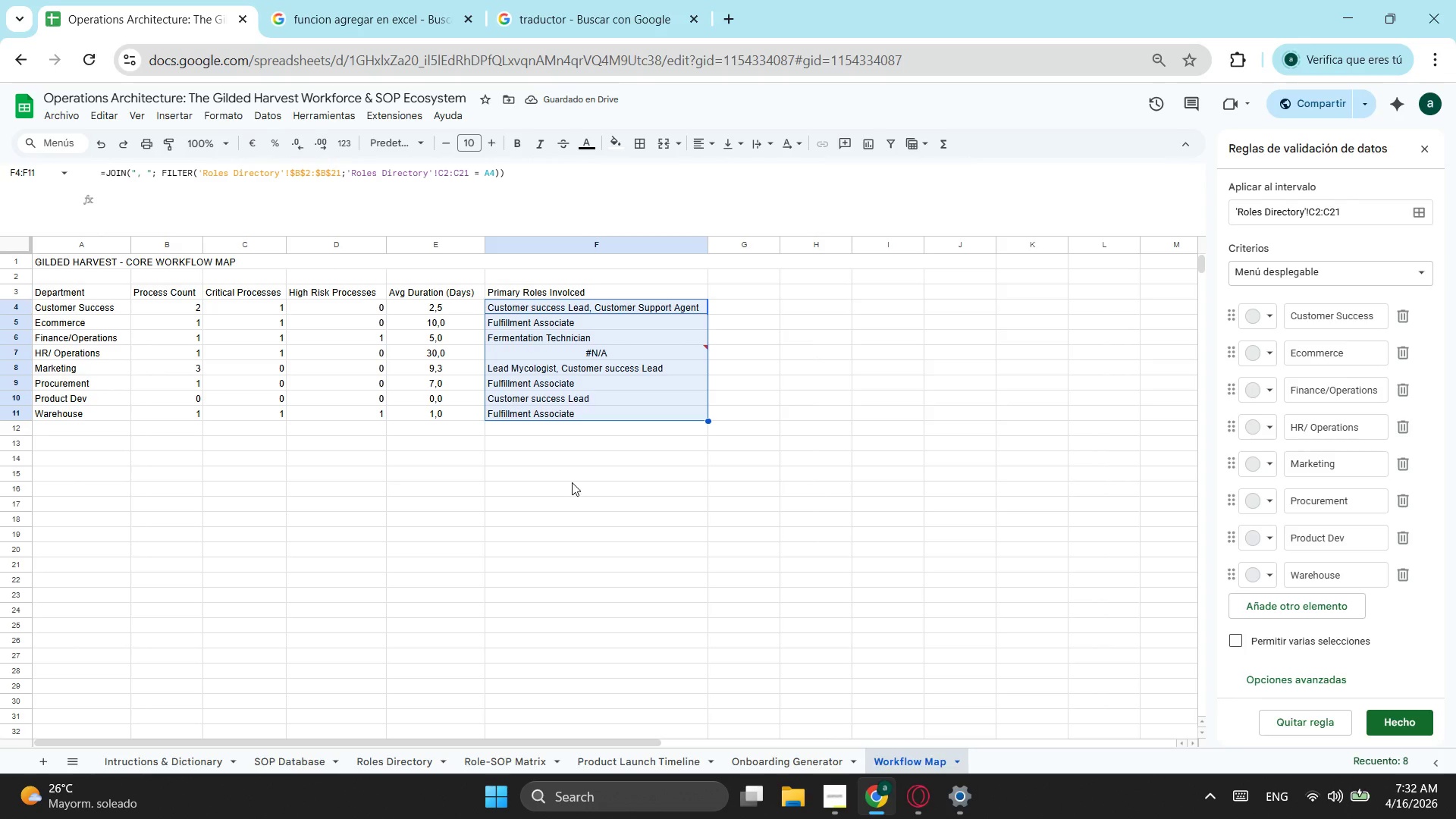 
left_click([576, 325])
 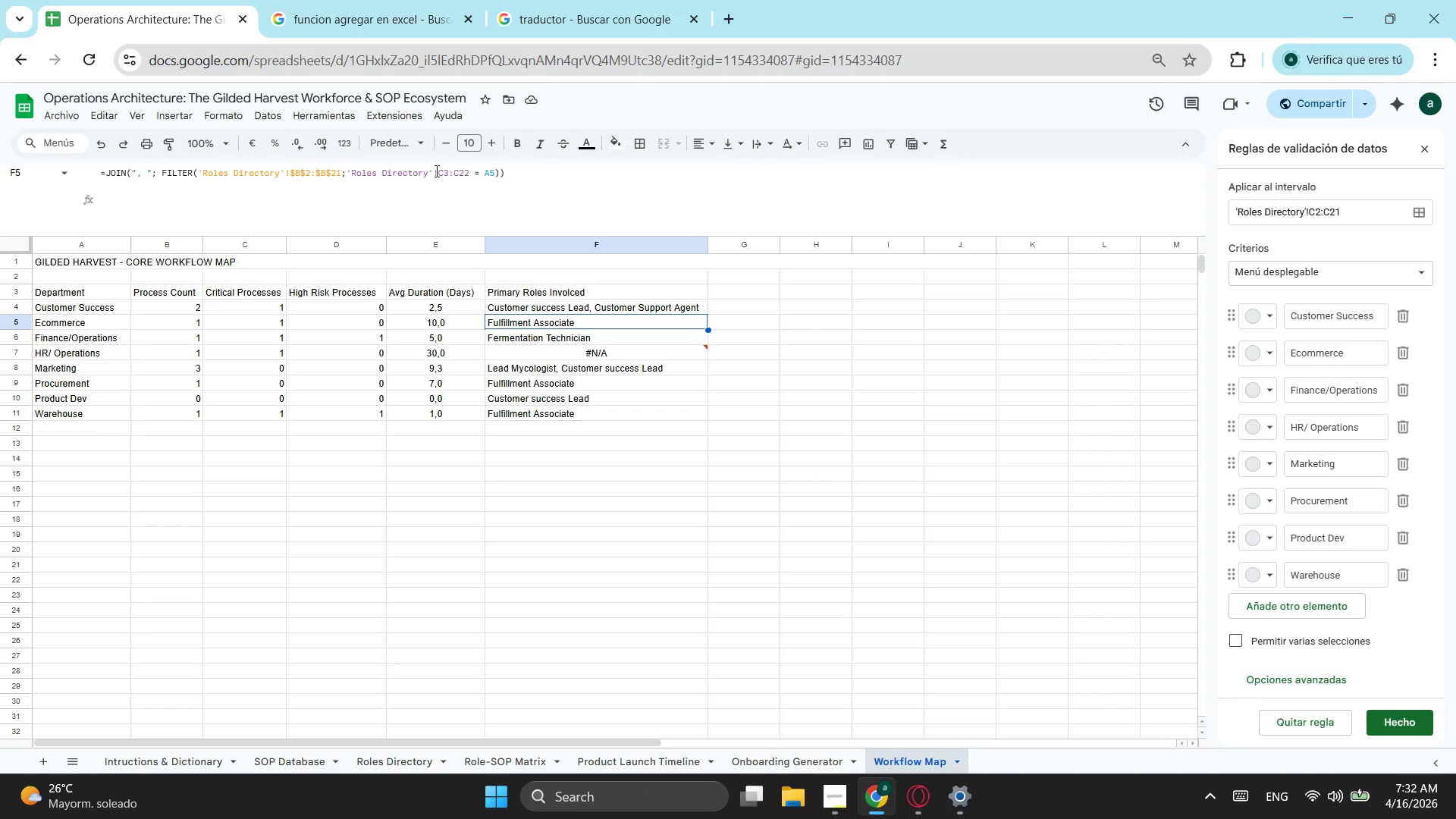 
left_click([435, 171])
 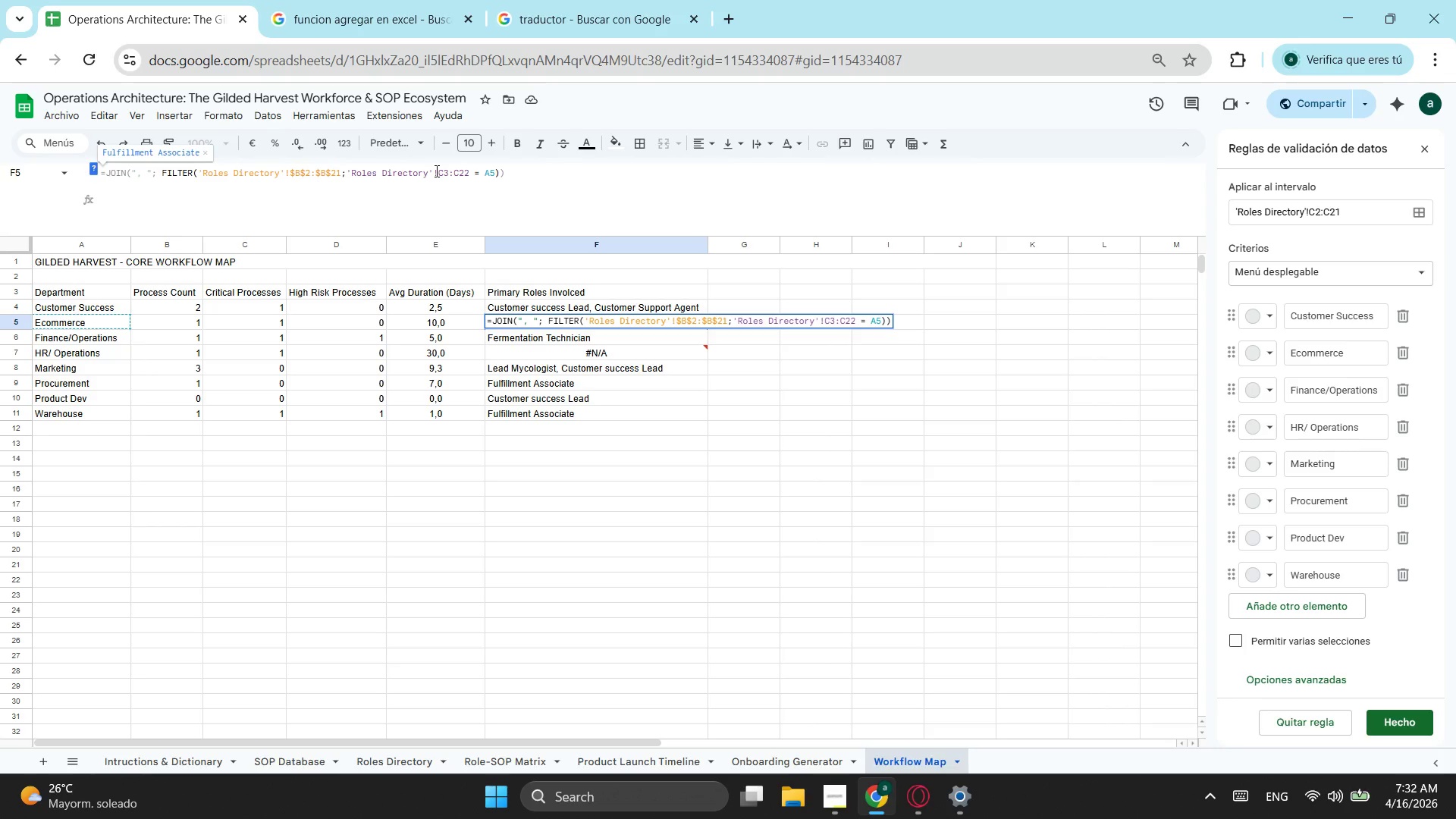 
left_click([436, 169])
 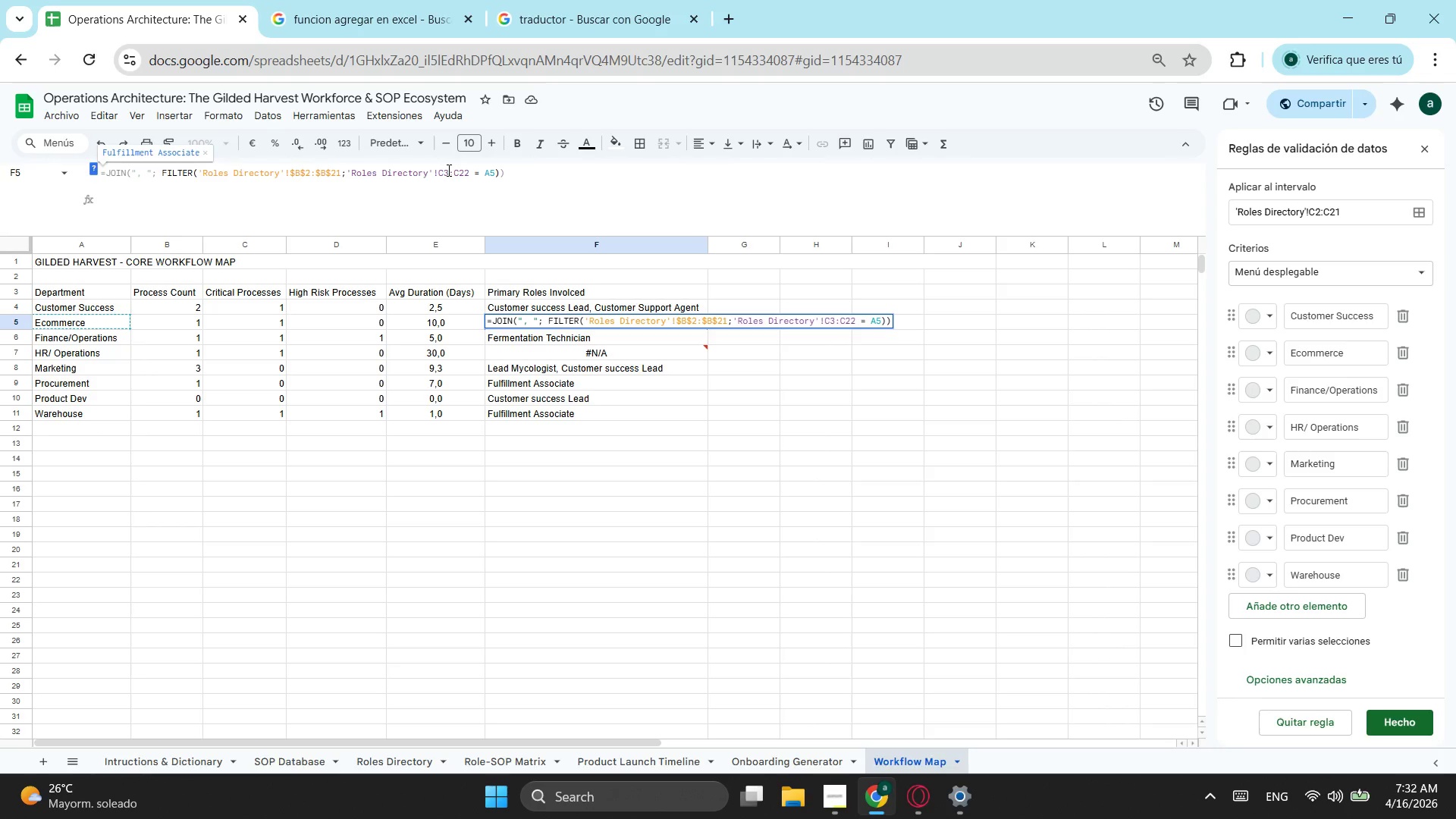 
key(Shift+4)
 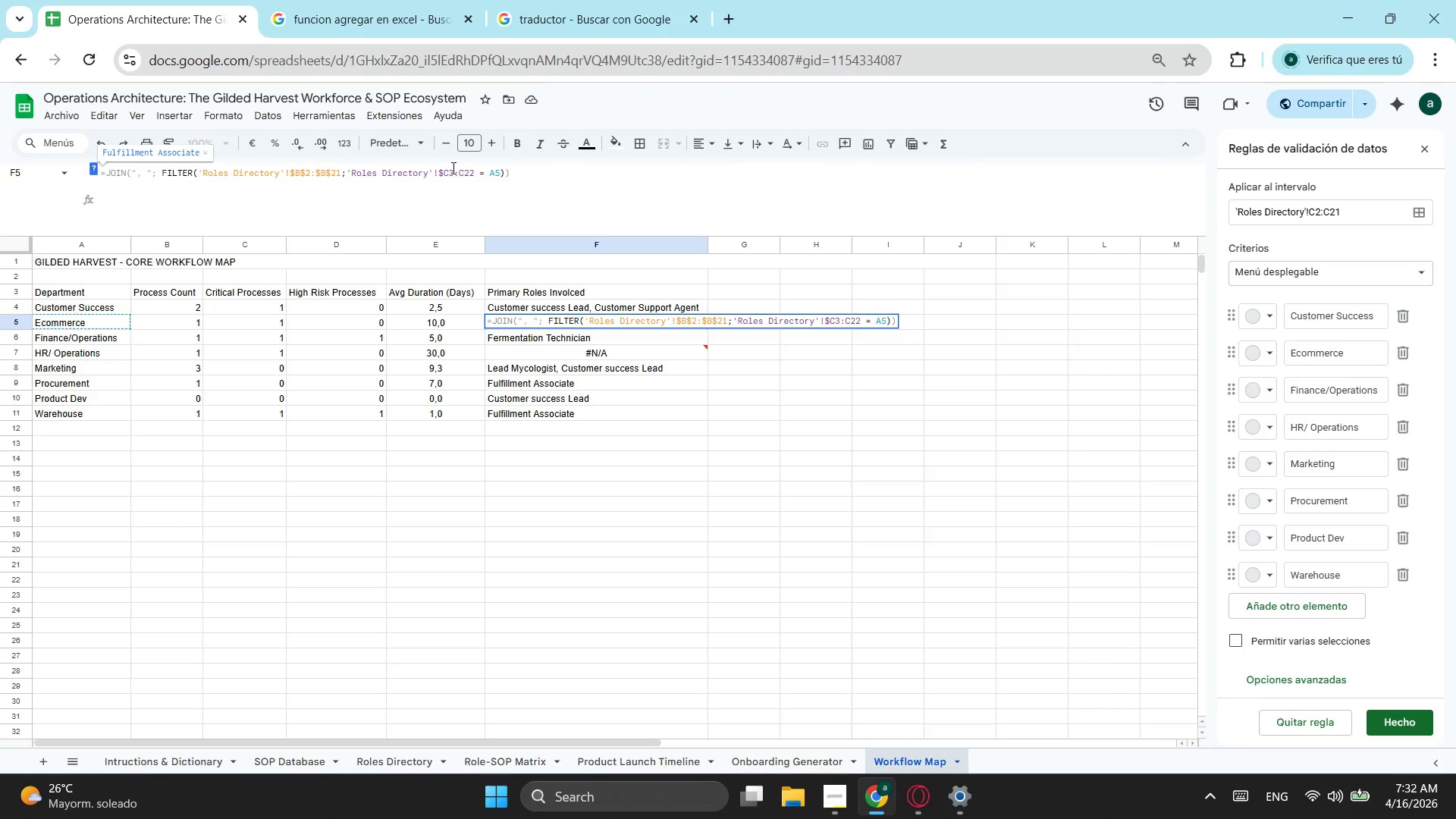 
left_click([454, 170])
 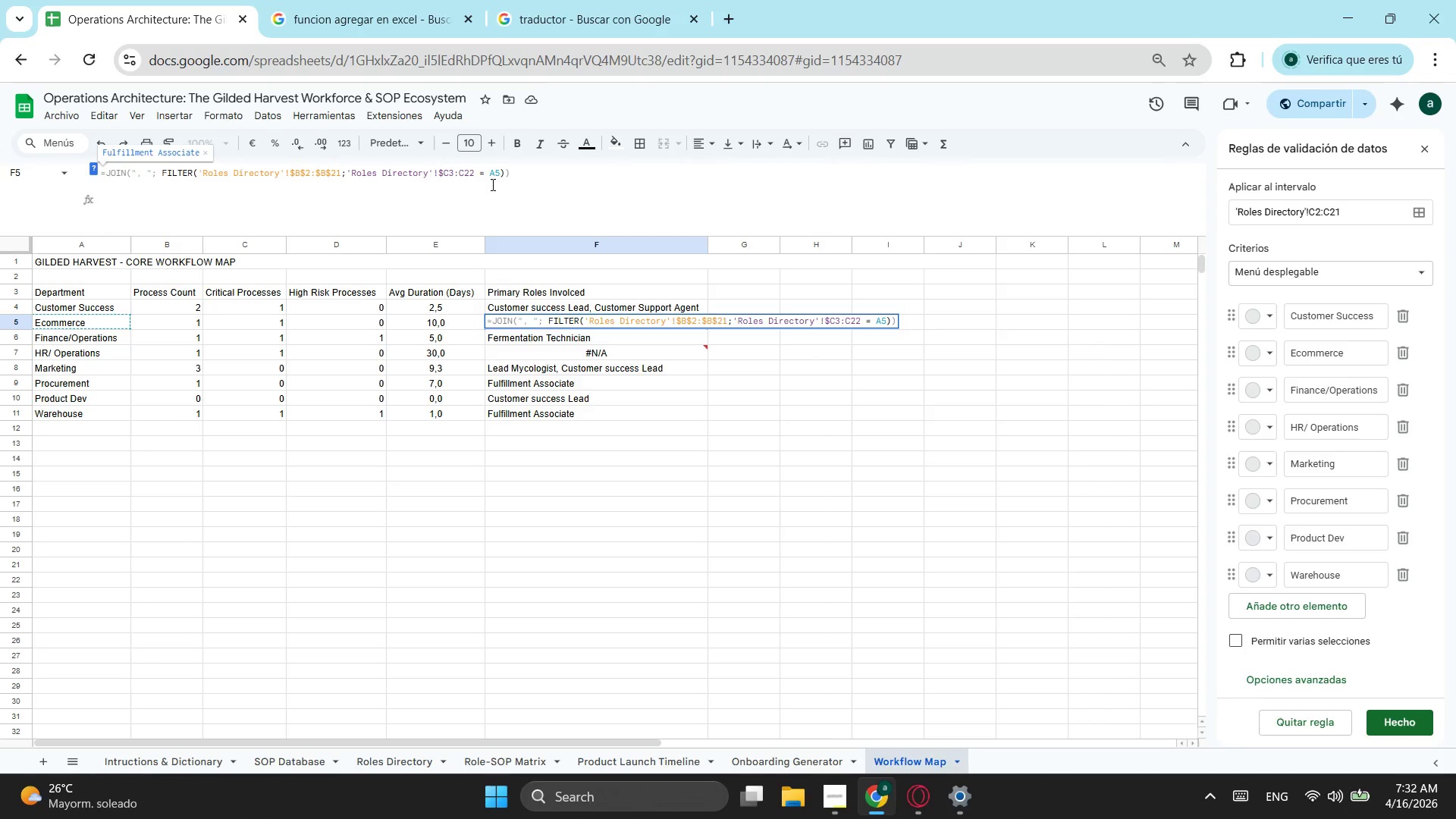 
wait(5.74)
 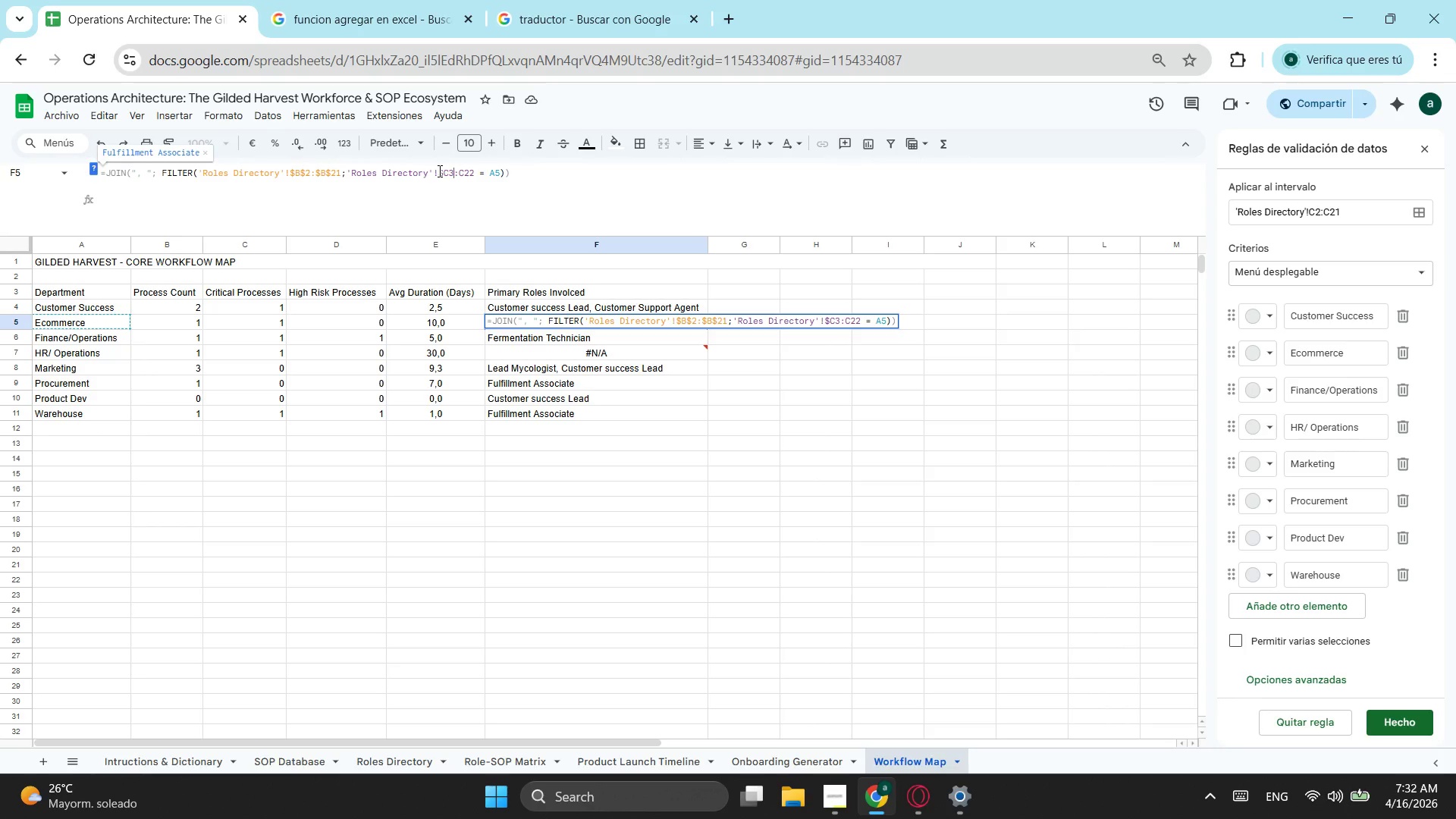 
key(Escape)
 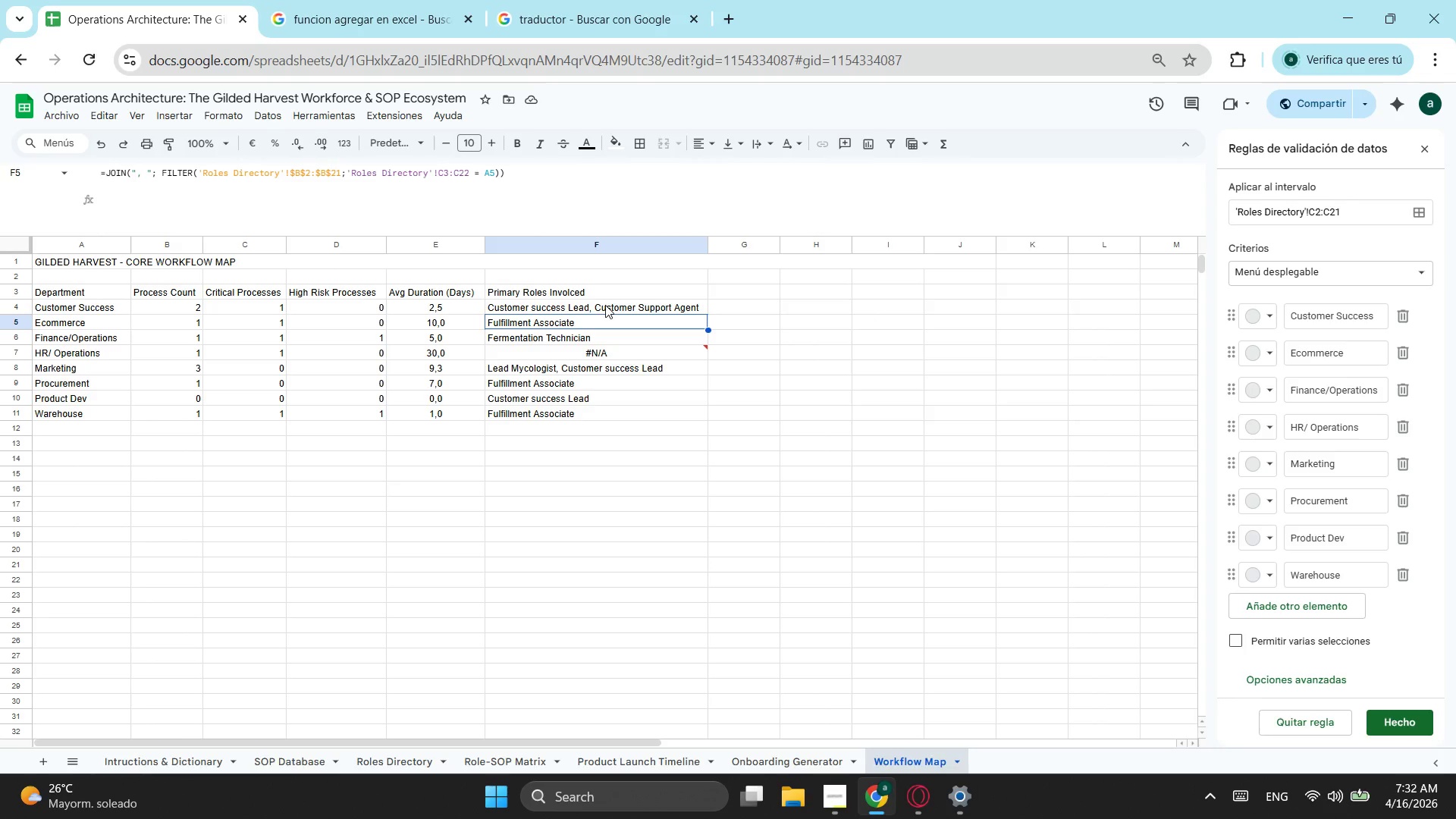 
left_click([605, 305])
 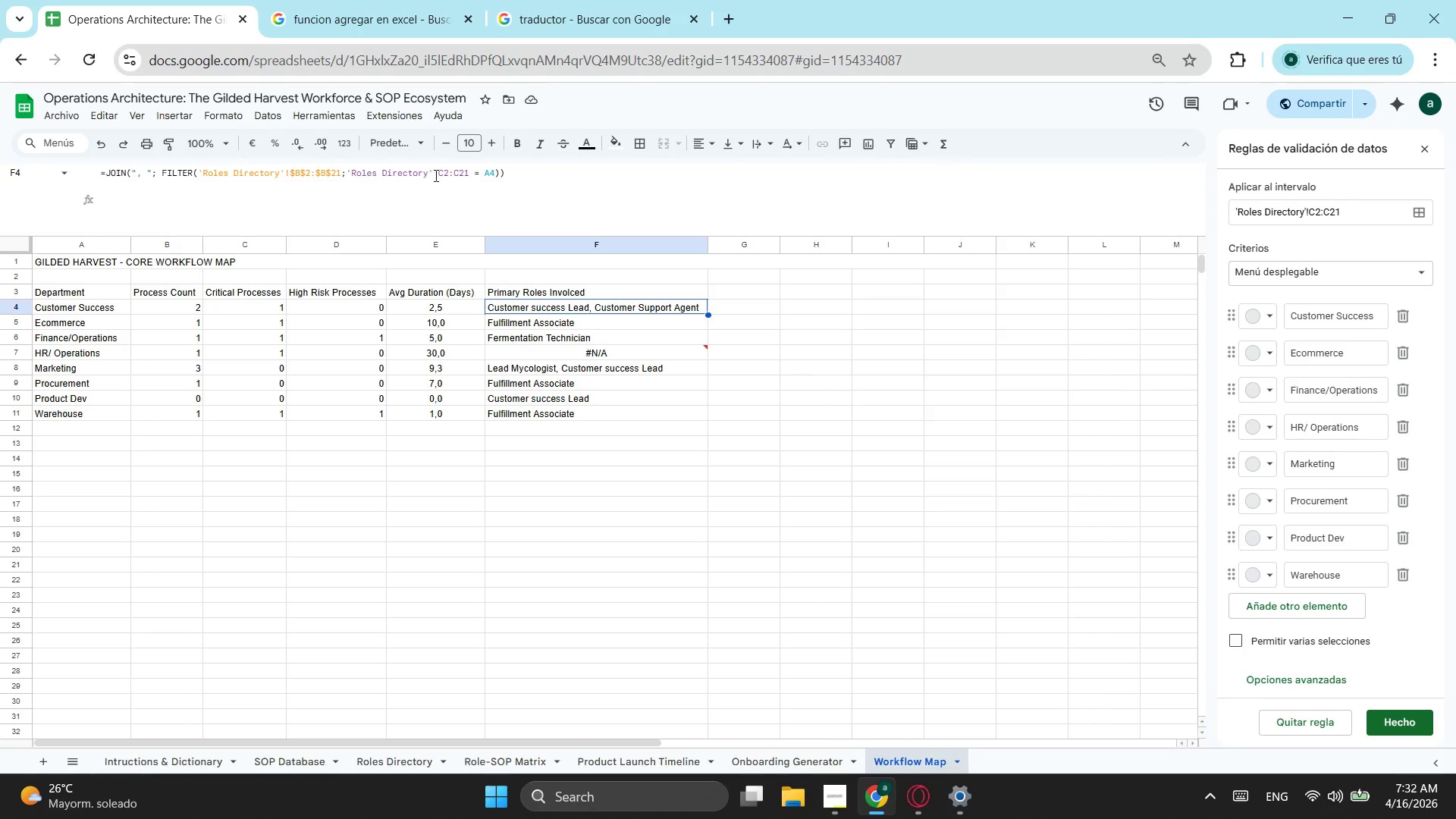 
left_click([441, 175])
 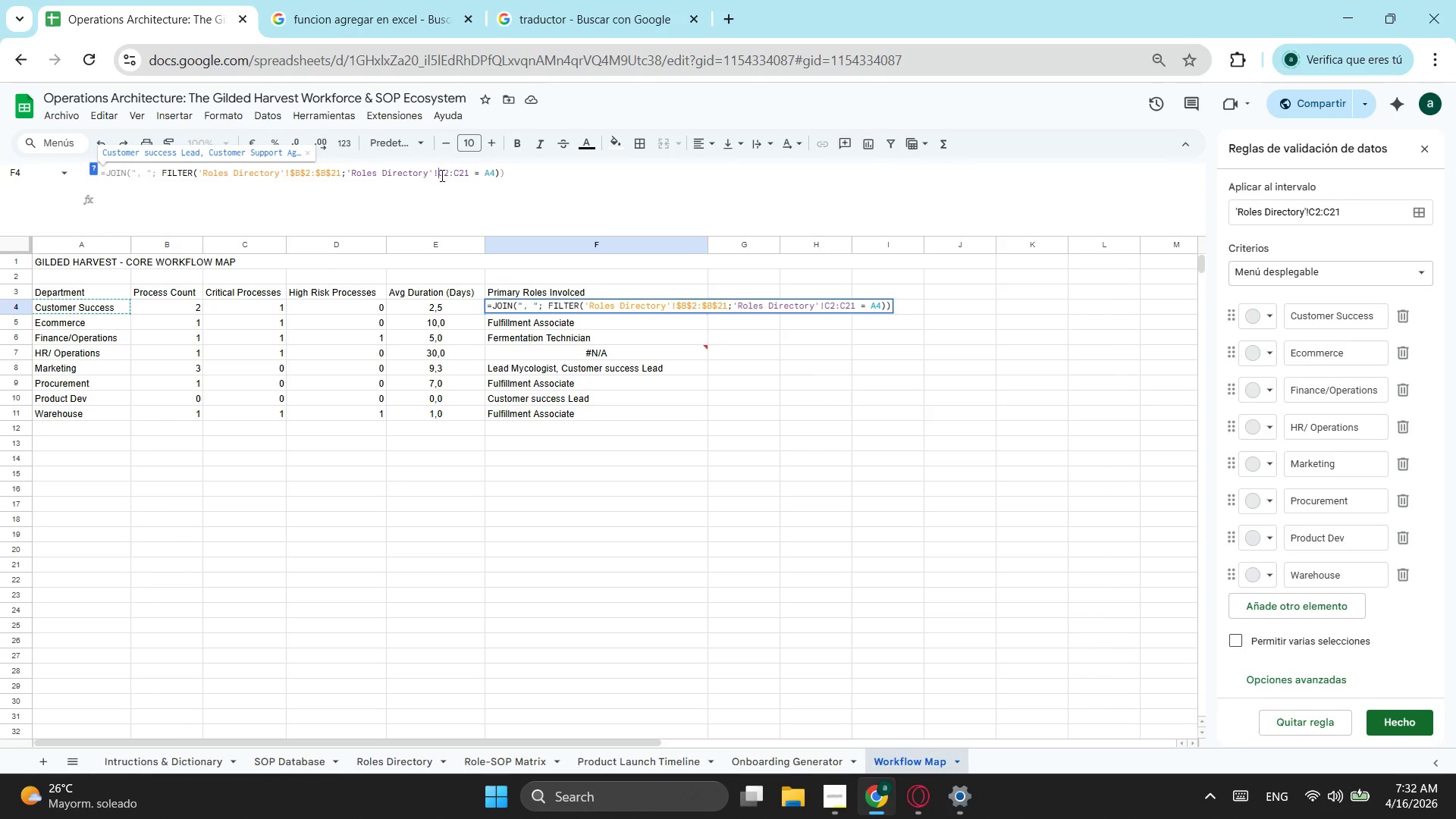 
key(Shift+ShiftLeft)
 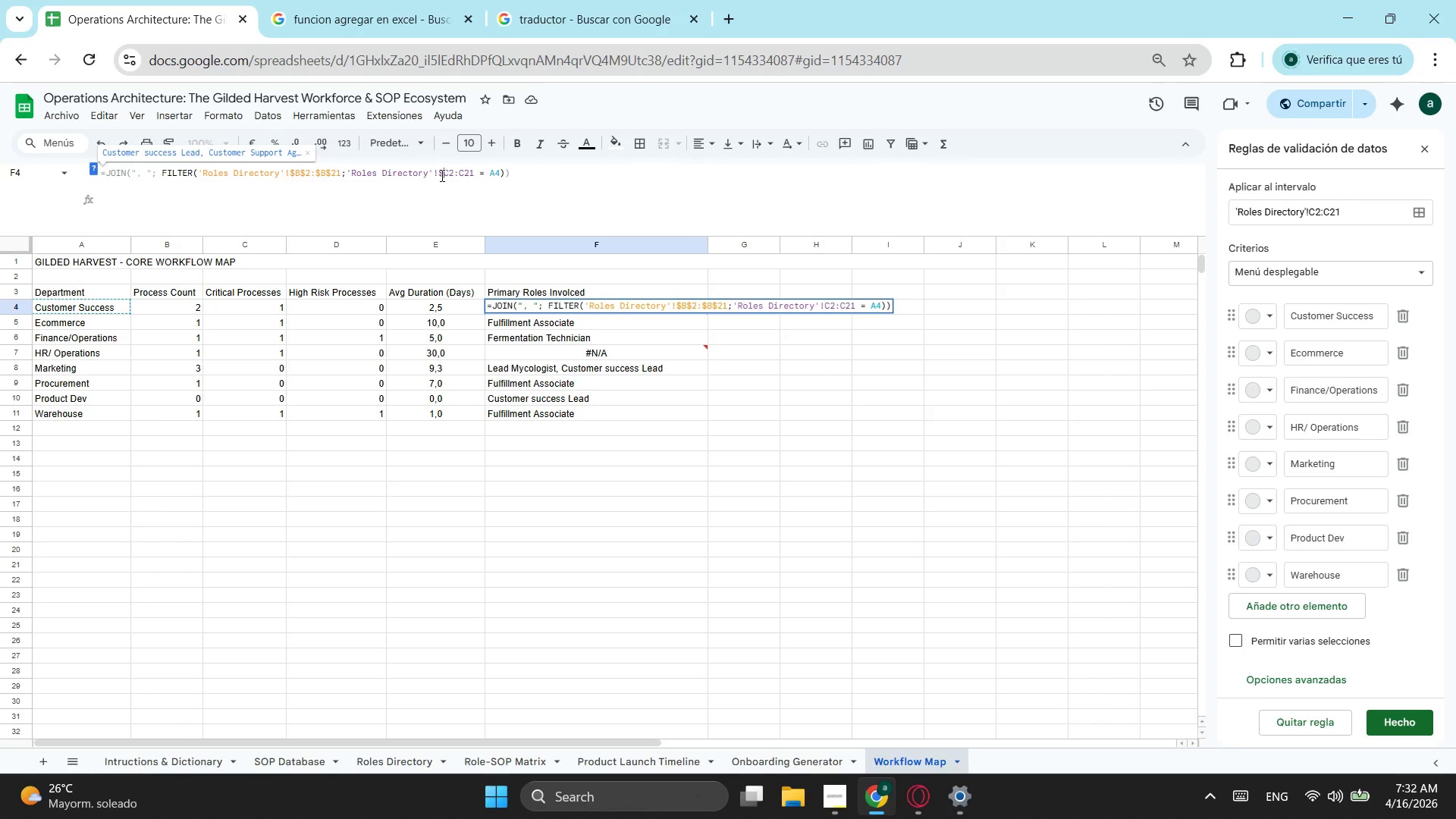 
key(Shift+4)
 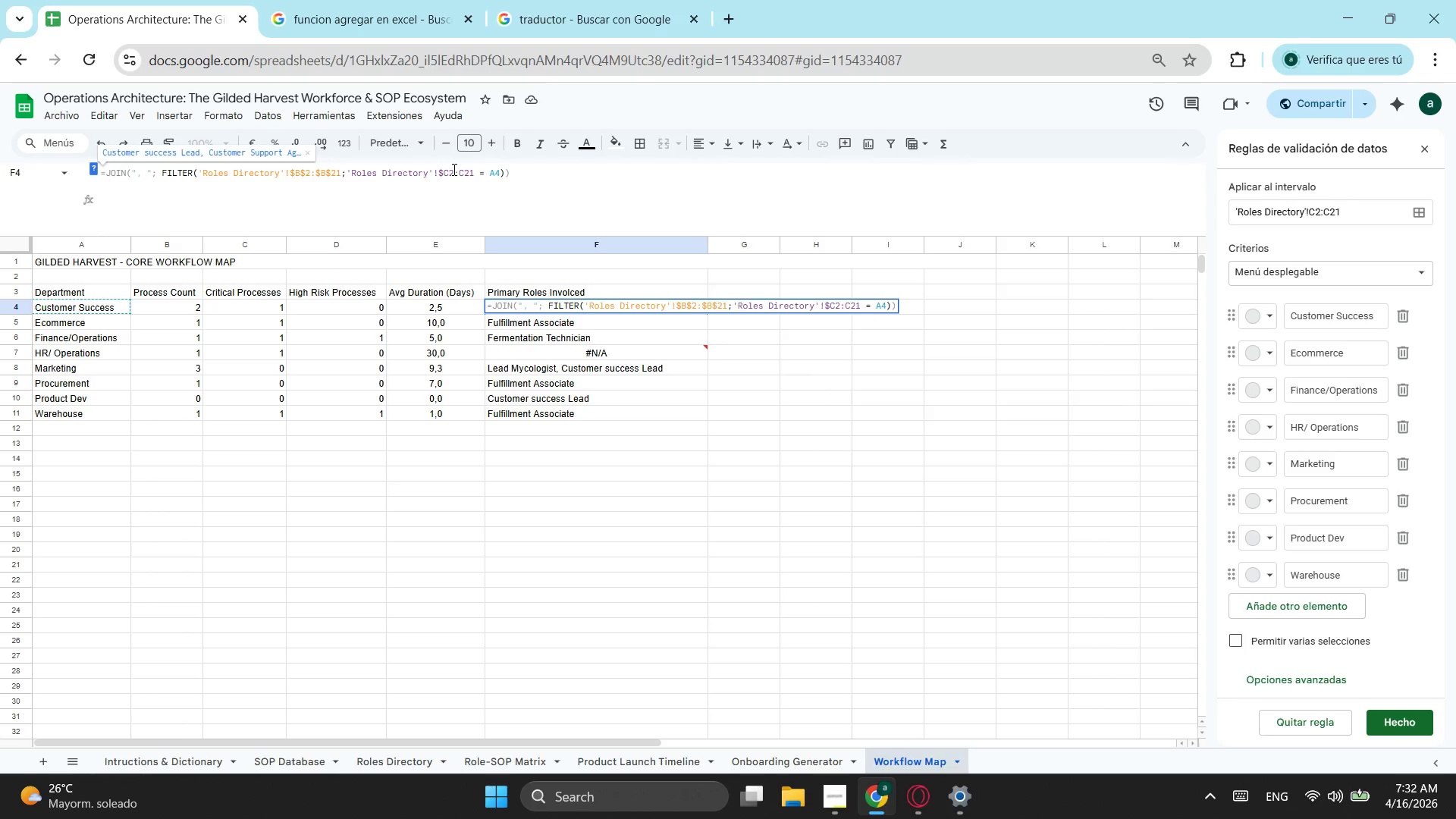 
left_click([453, 169])
 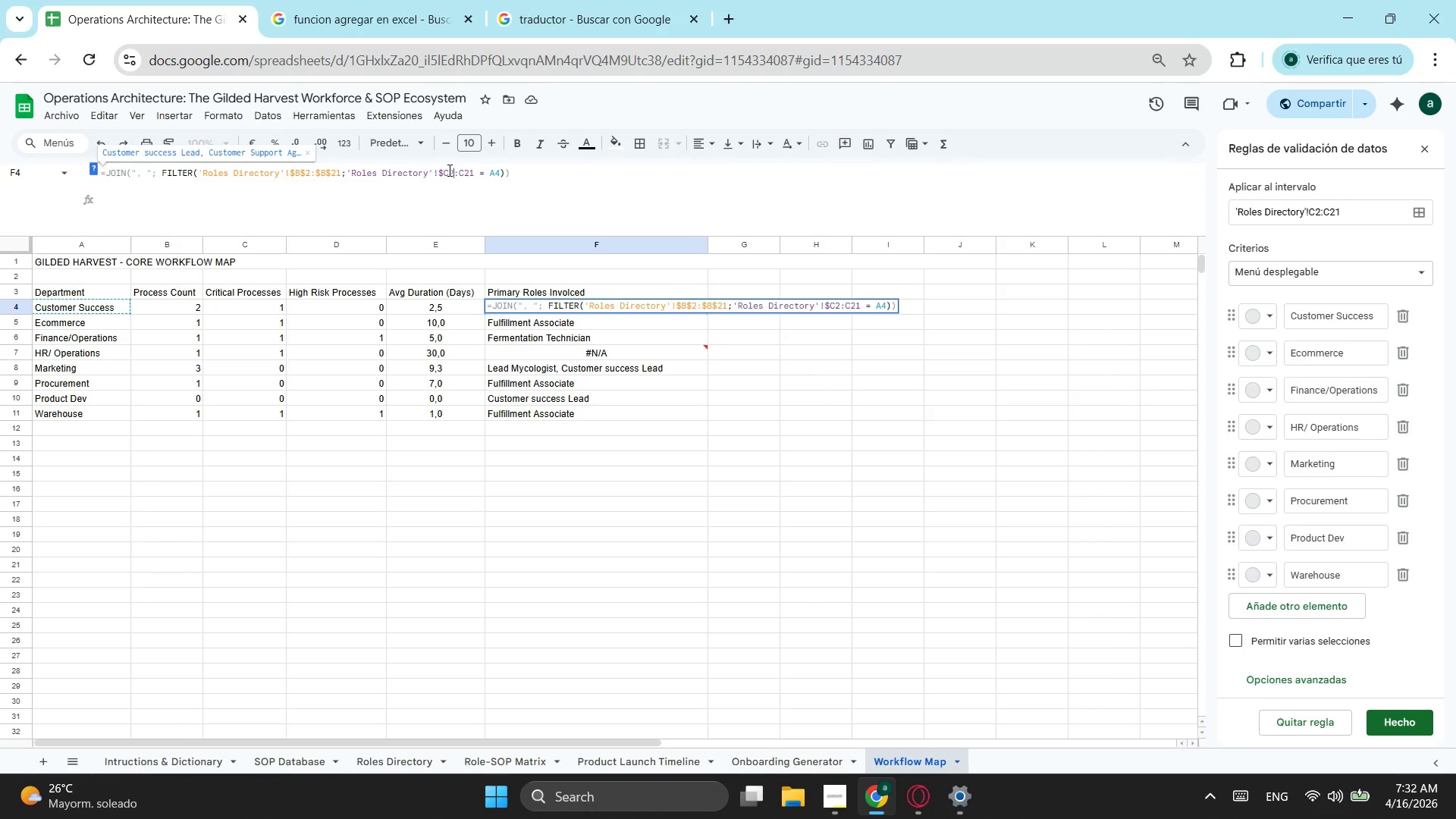 
left_click([448, 170])
 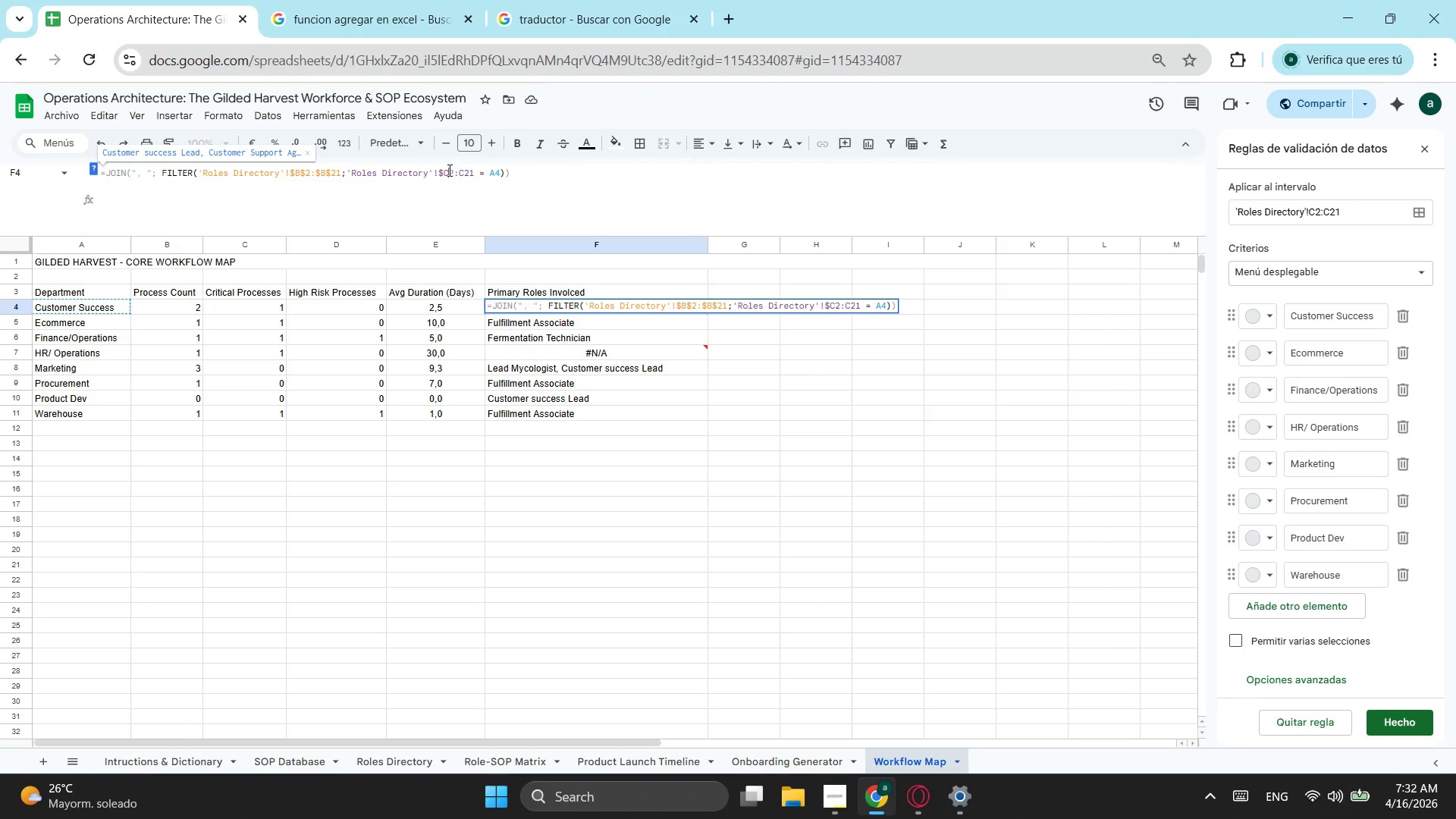 
key(Shift+ShiftLeft)
 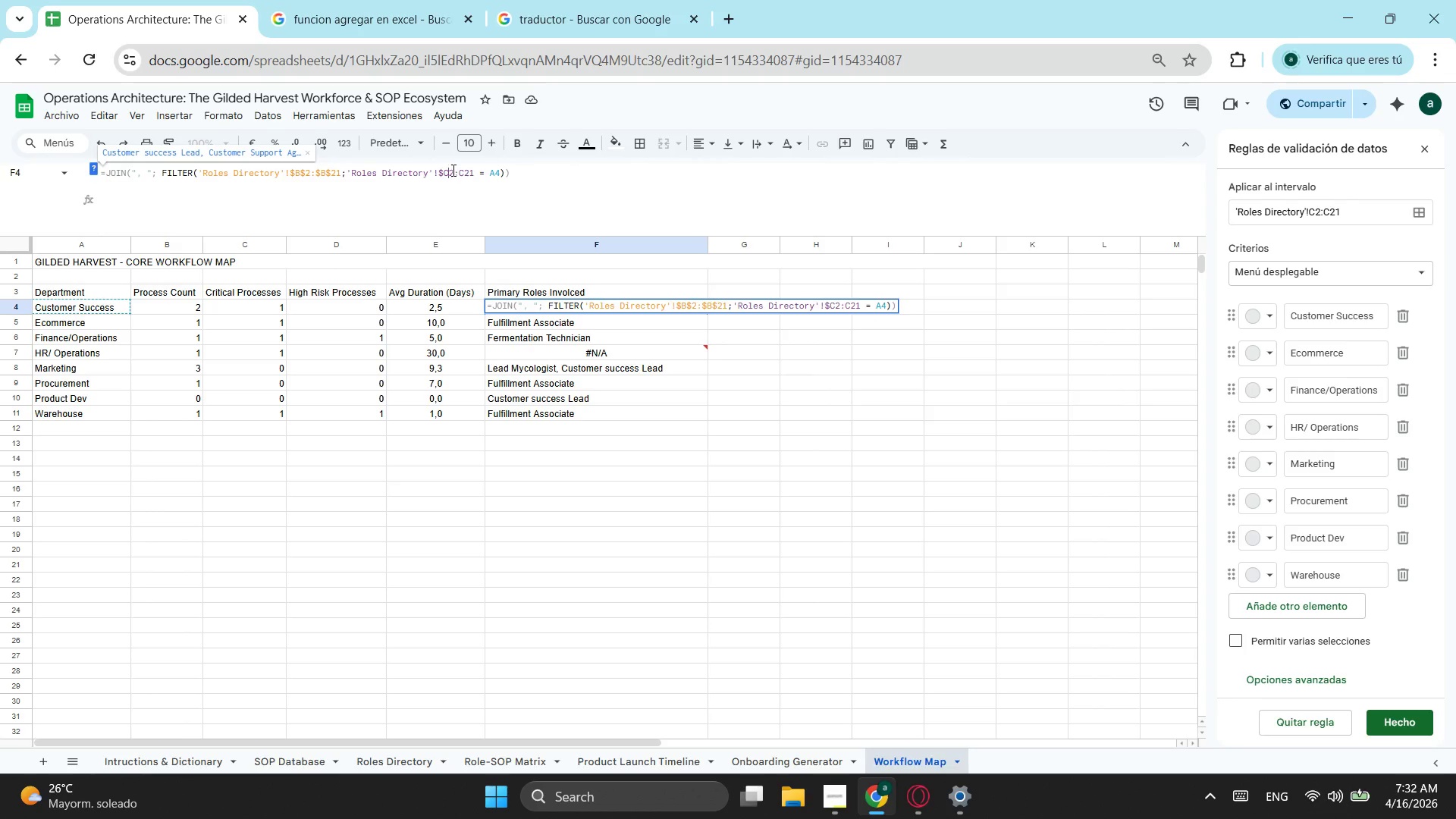 
key(Shift+4)
 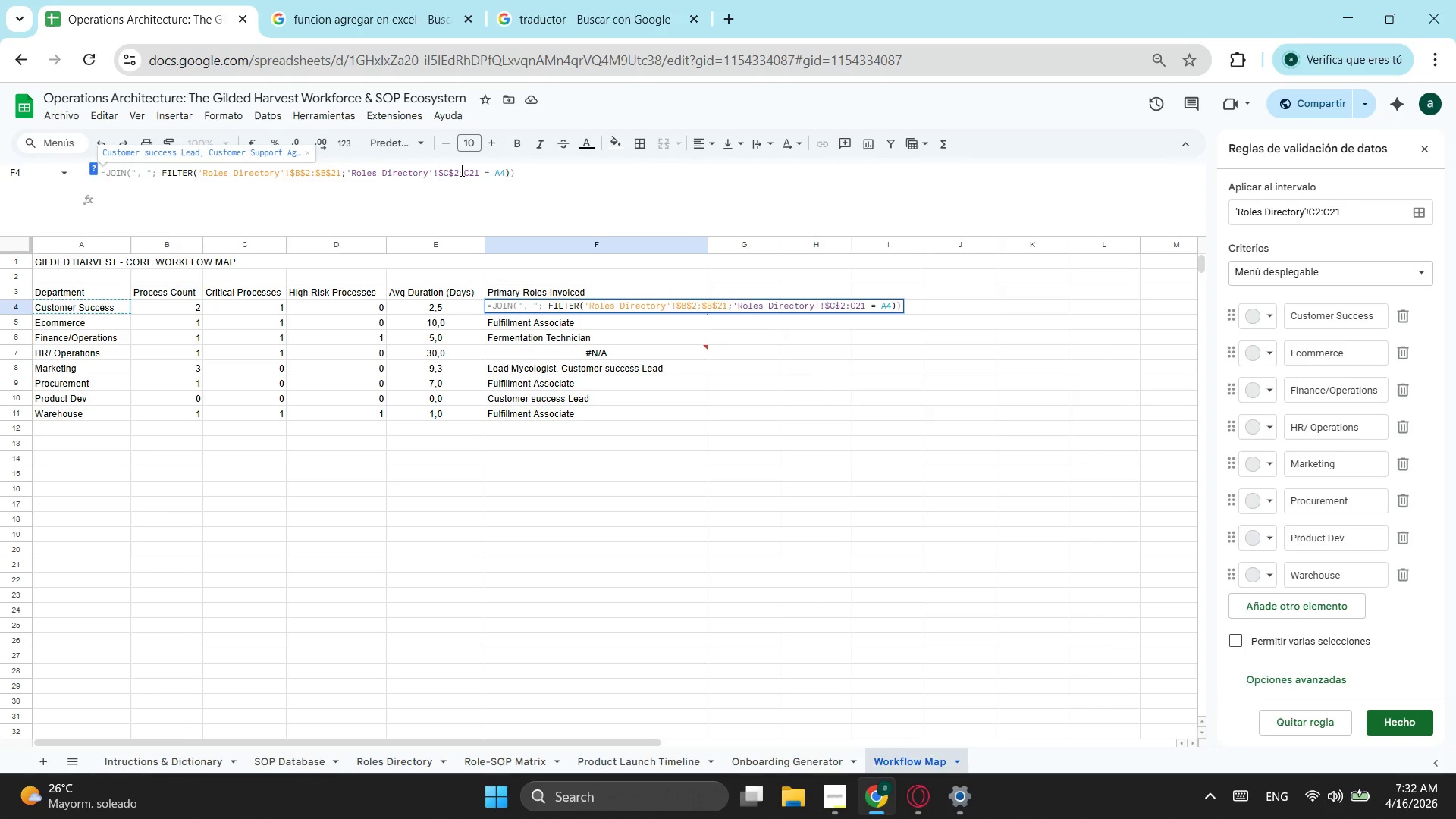 
left_click([460, 170])
 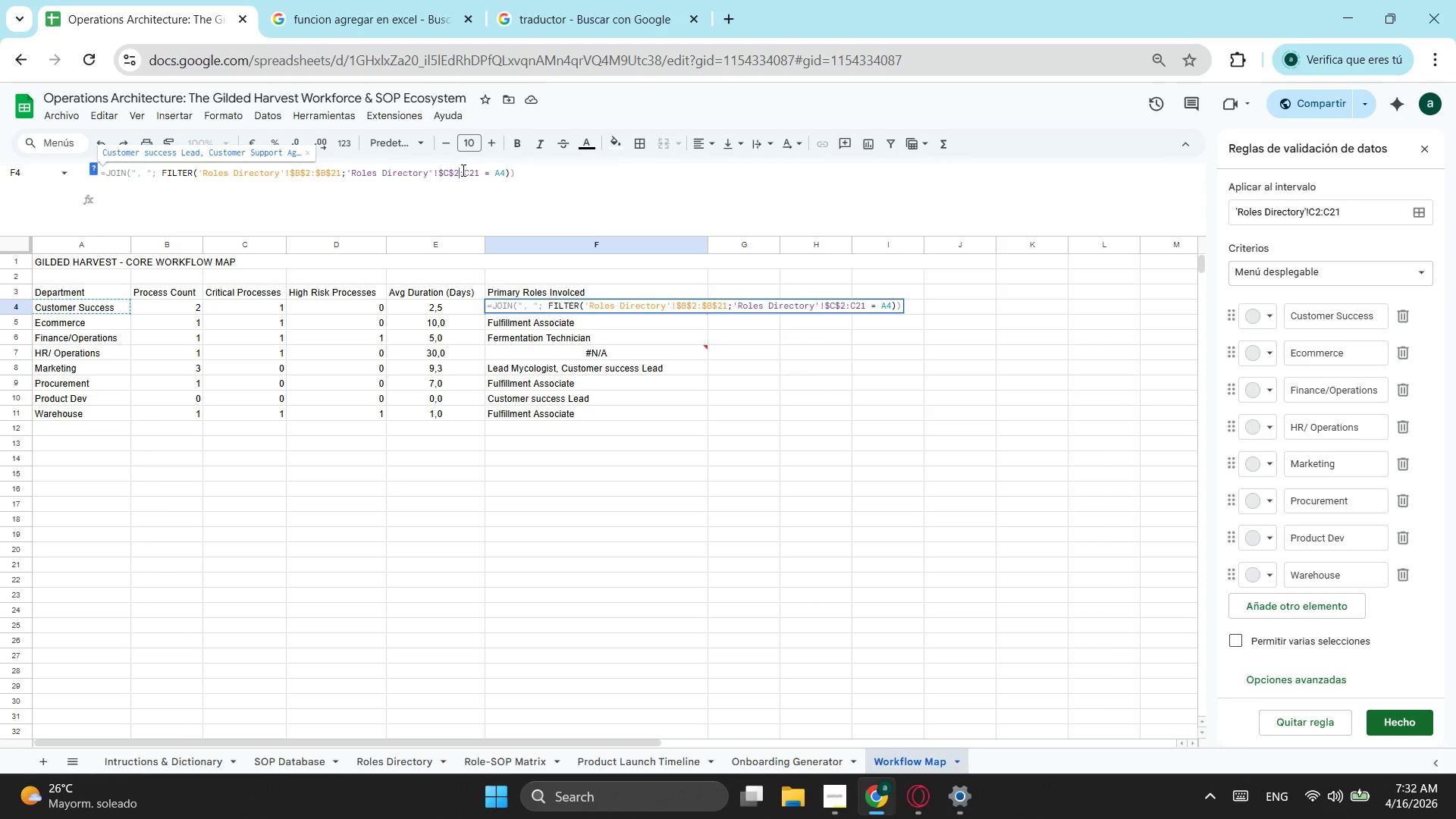 
left_click([462, 170])
 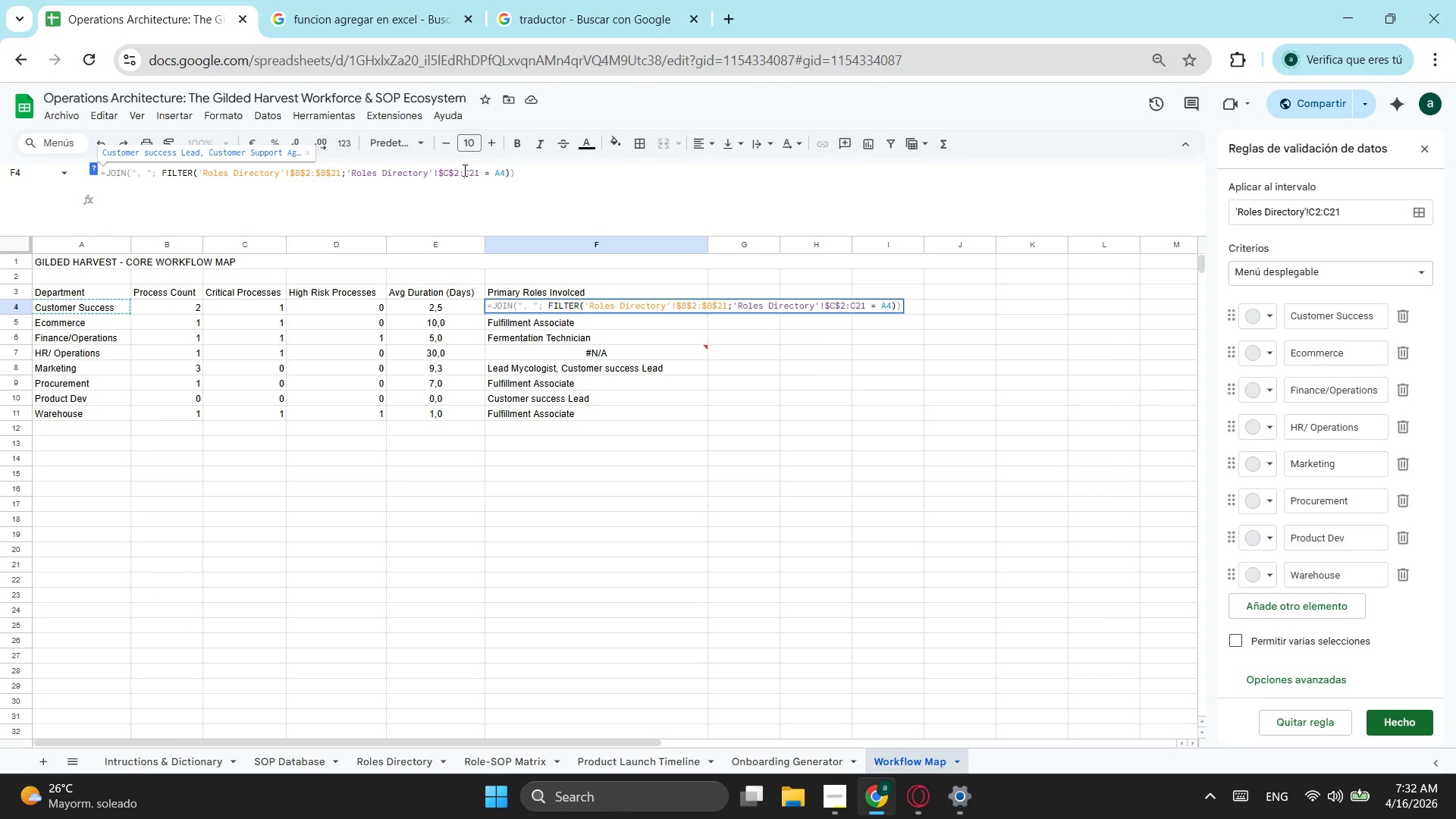 
key(Shift+ShiftLeft)
 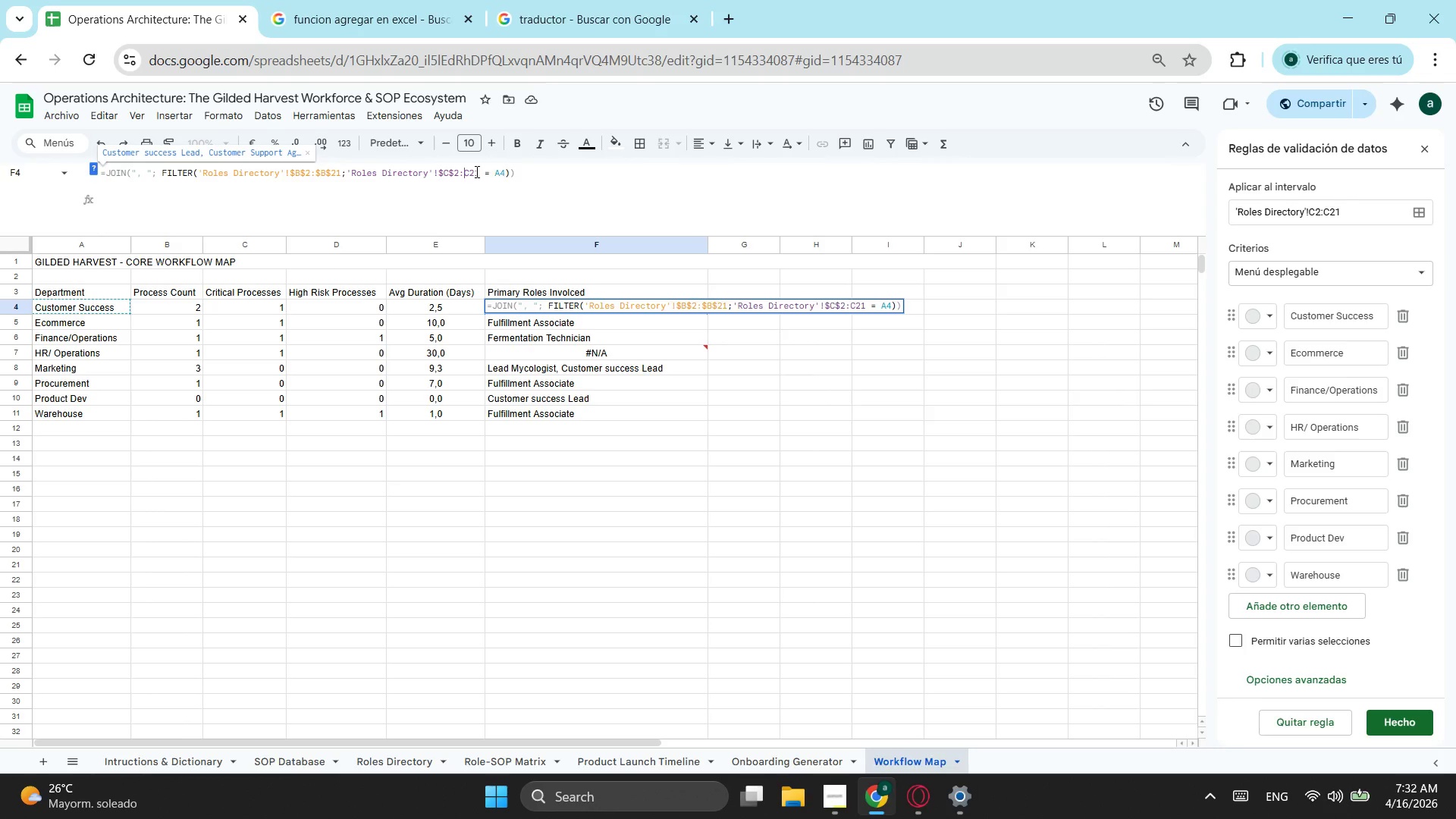 
key(Shift+4)
 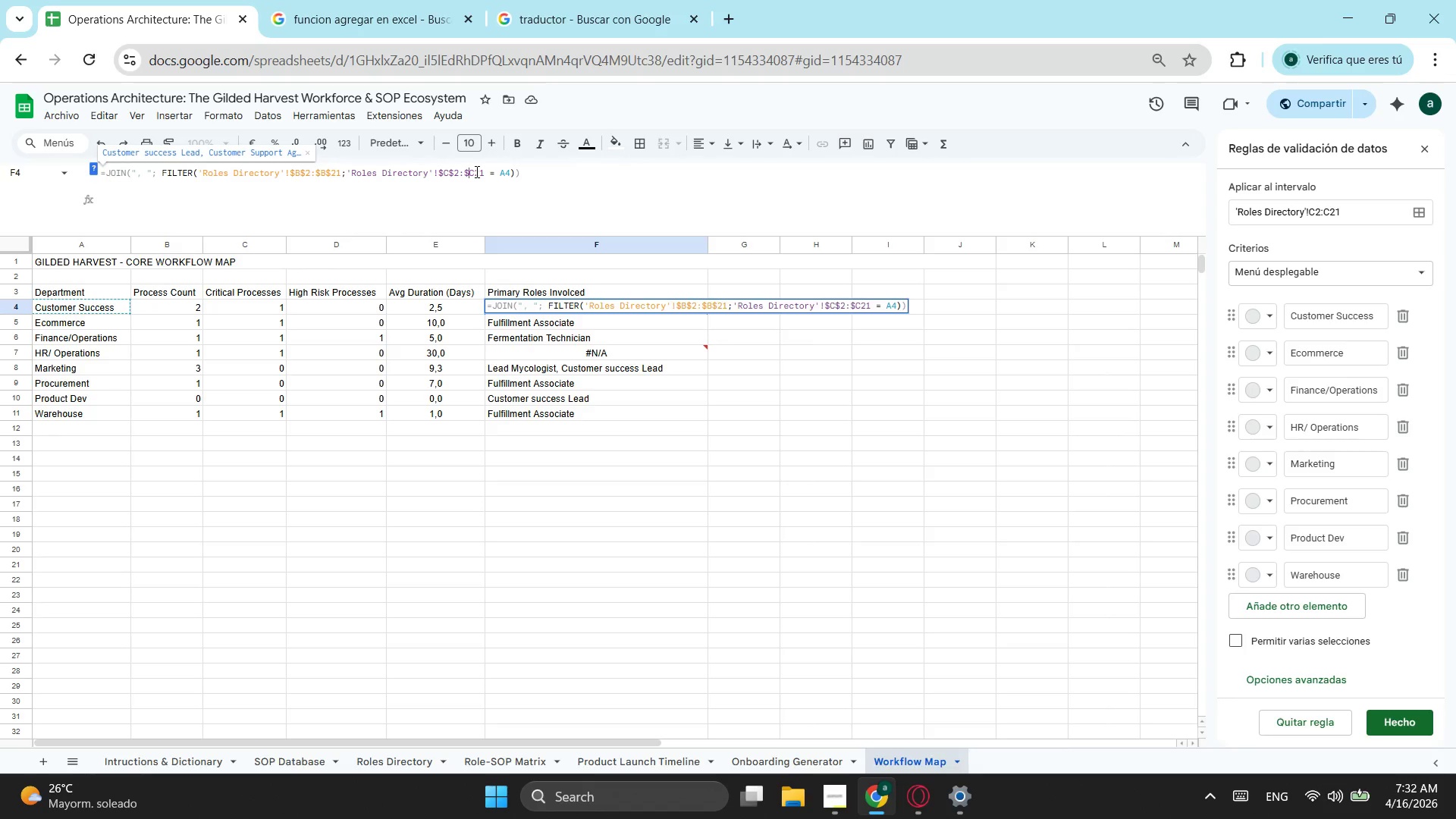 
left_click([475, 171])
 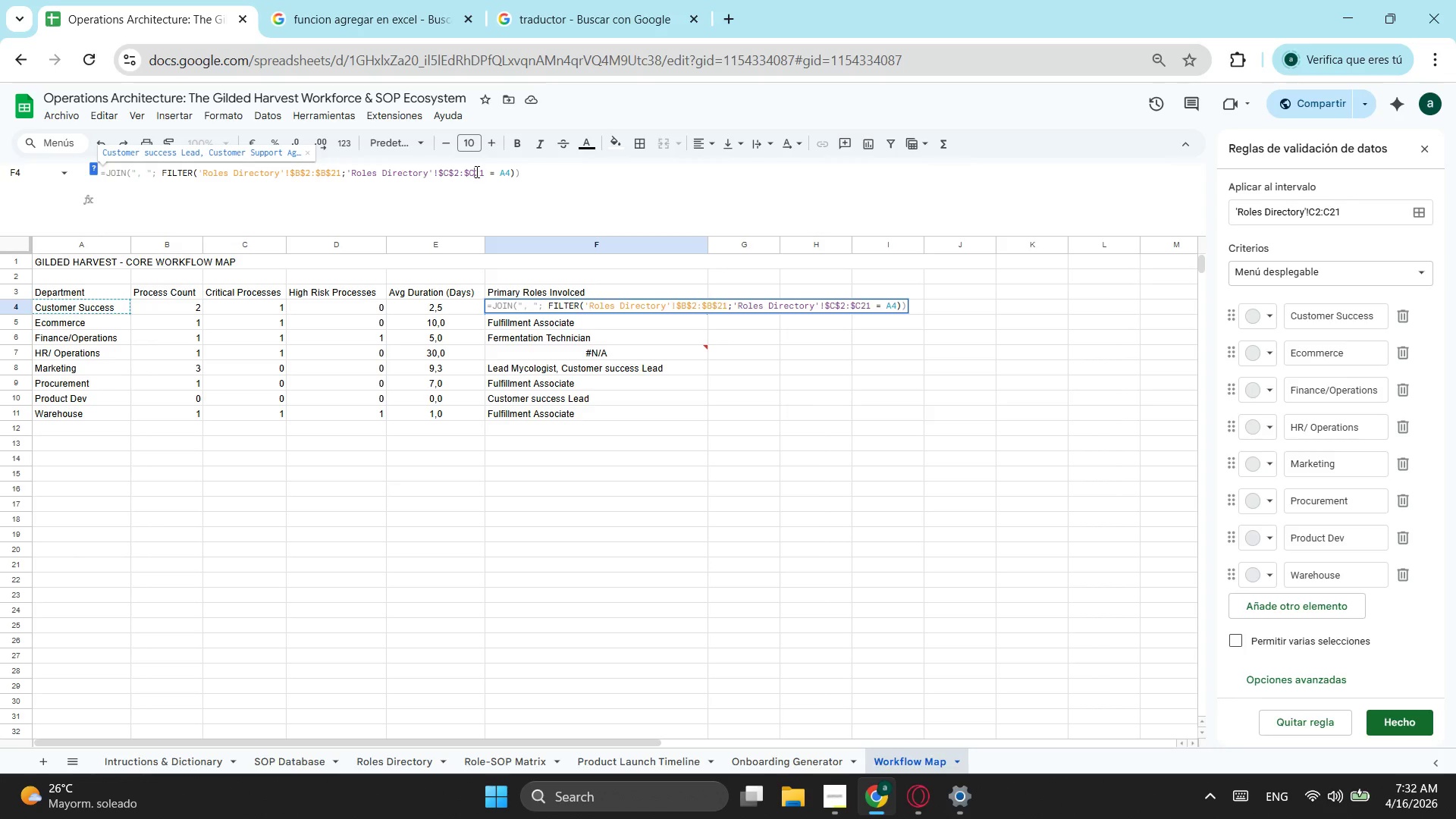 
key(Shift+ShiftLeft)
 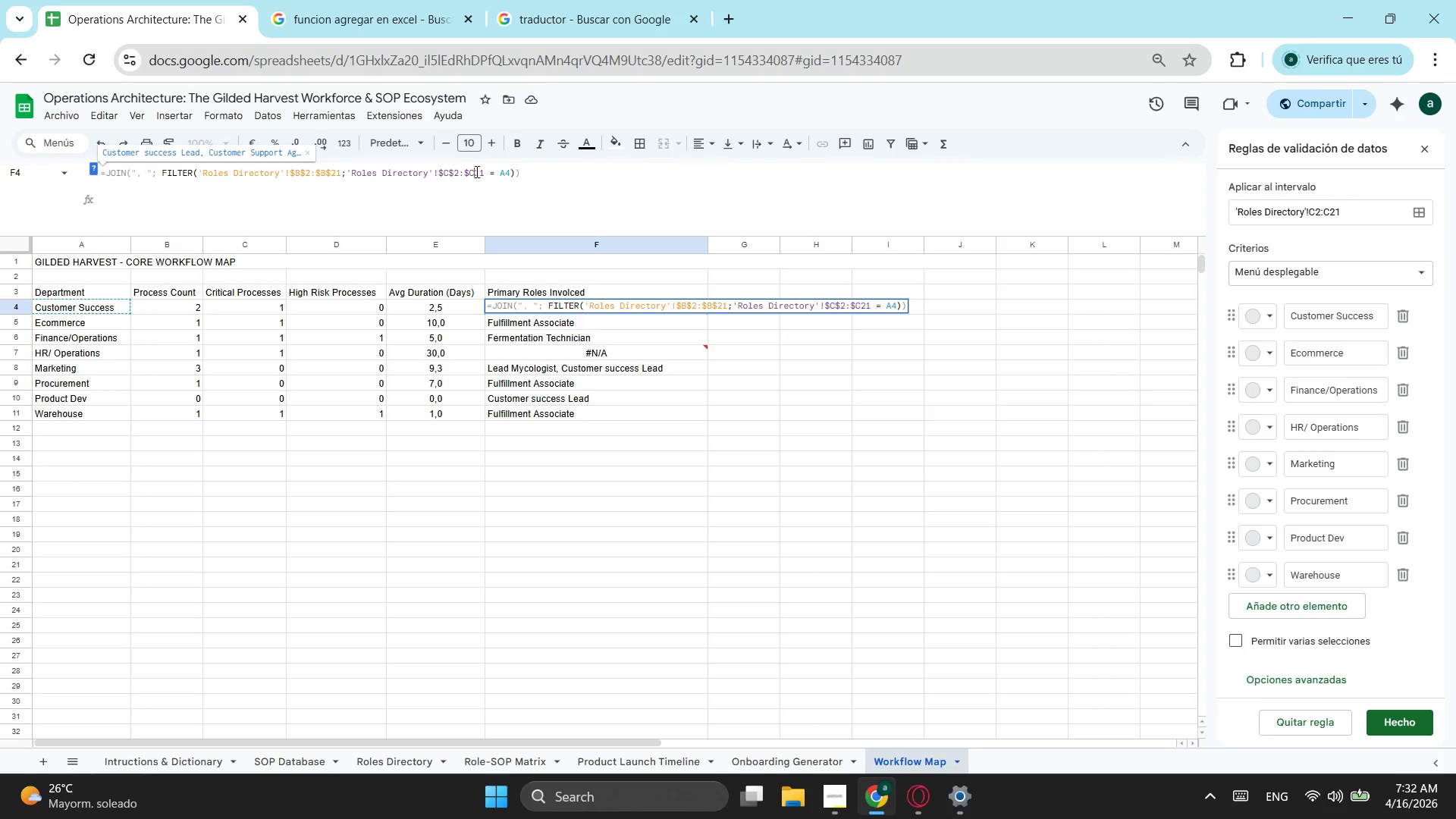 
key(Shift+4)
 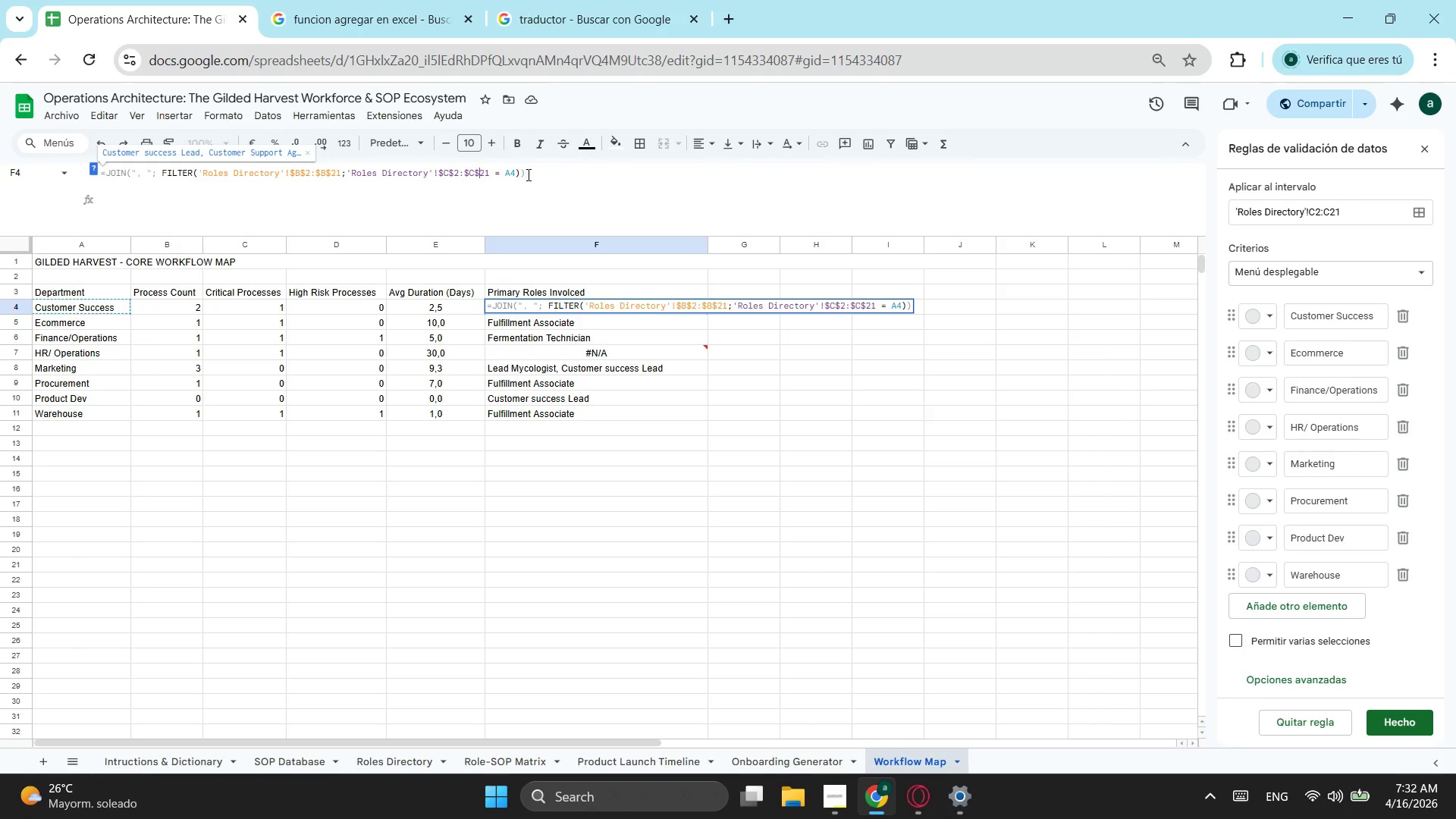 
left_click([532, 174])
 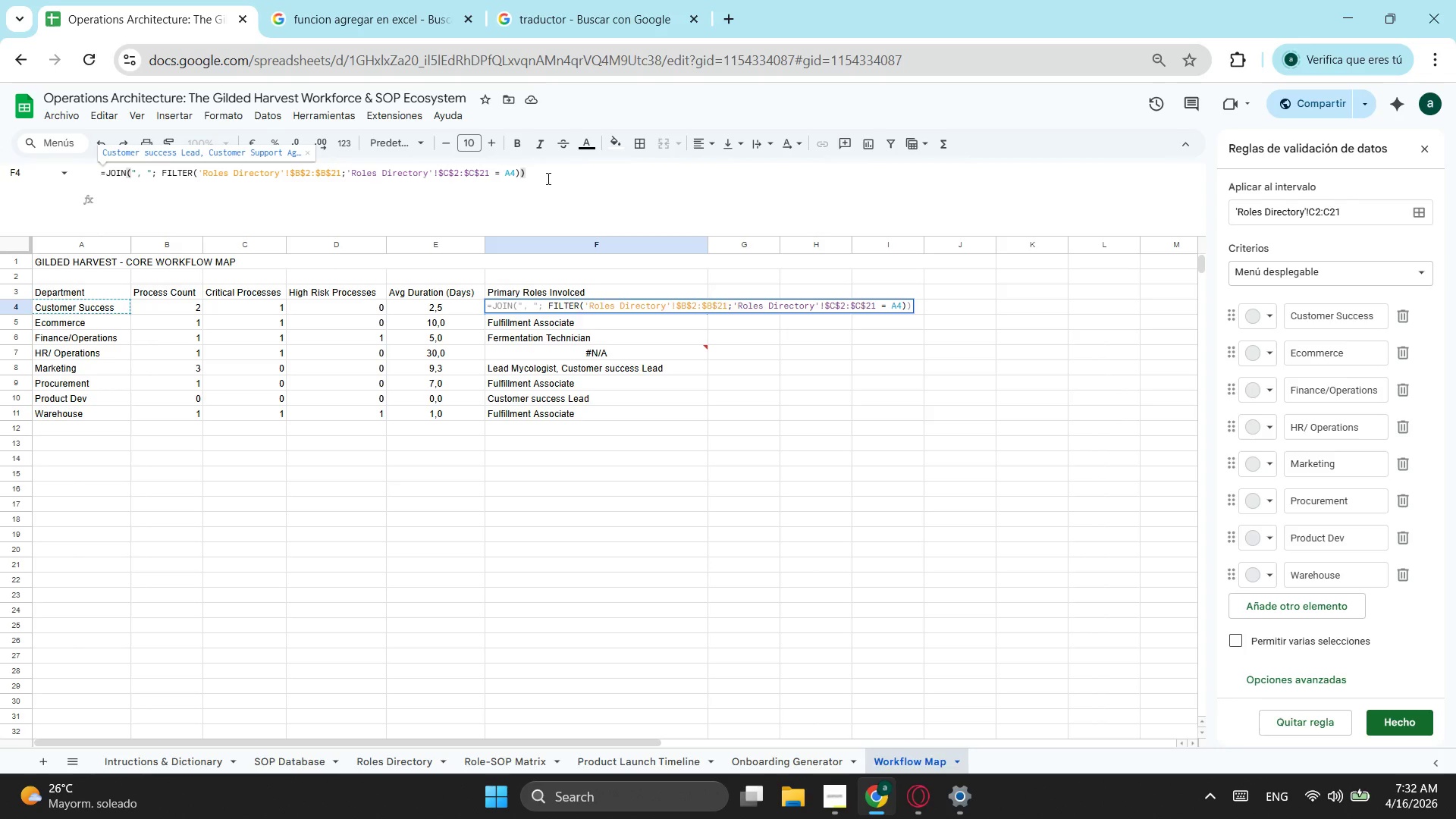 
key(Enter)
 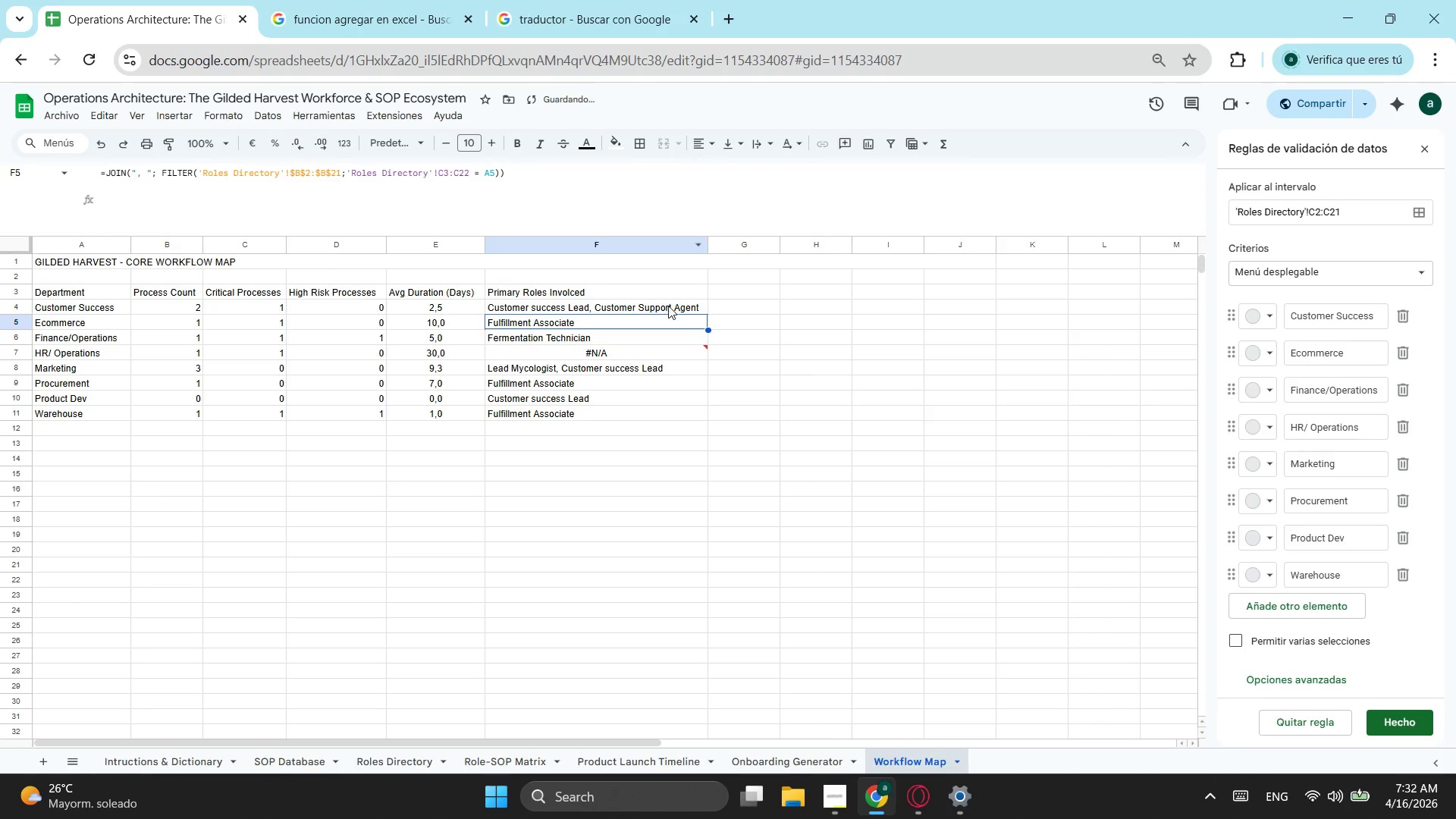 
left_click([668, 306])
 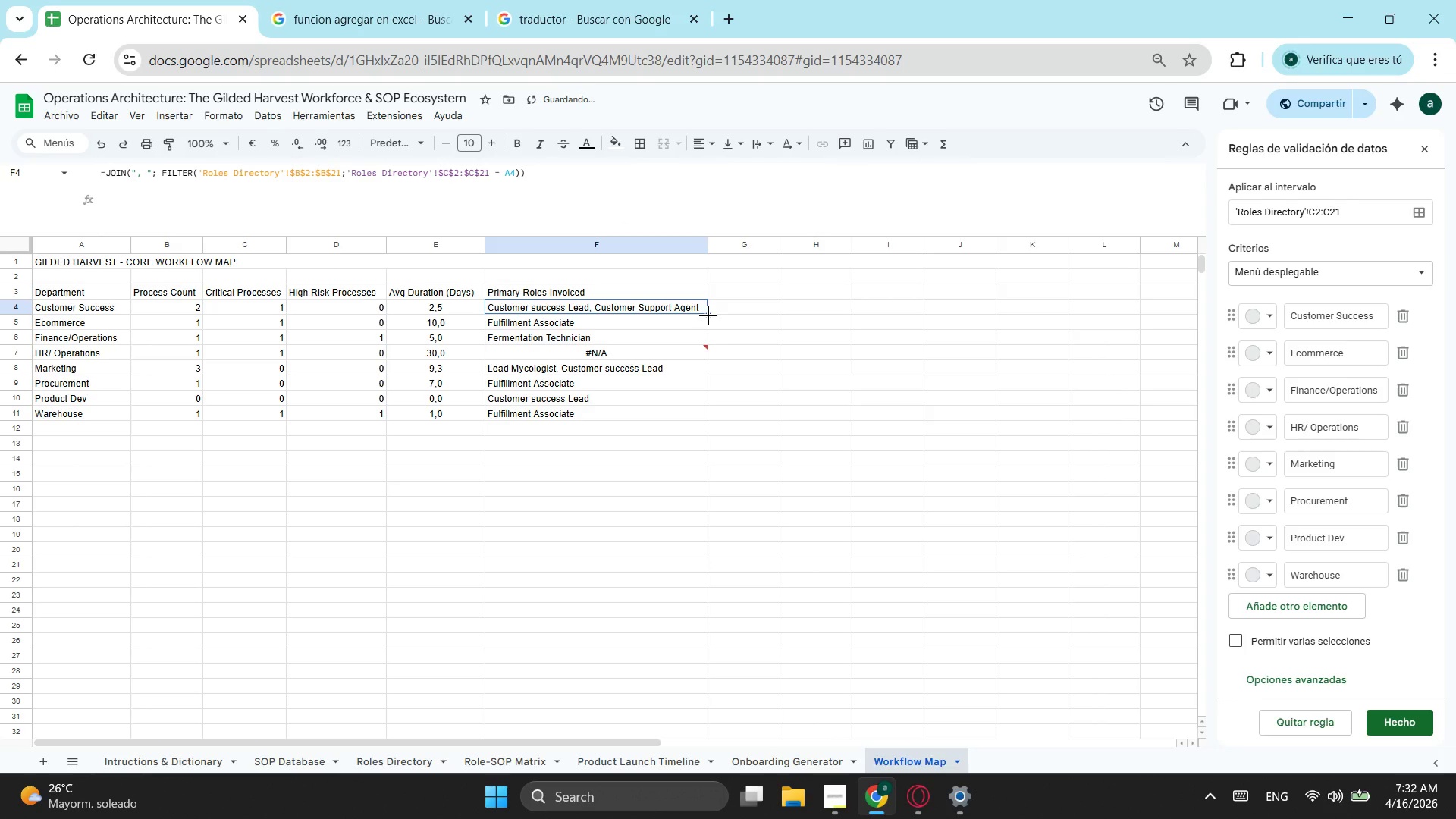 
left_click_drag(start_coordinate=[708, 315], to_coordinate=[689, 416])
 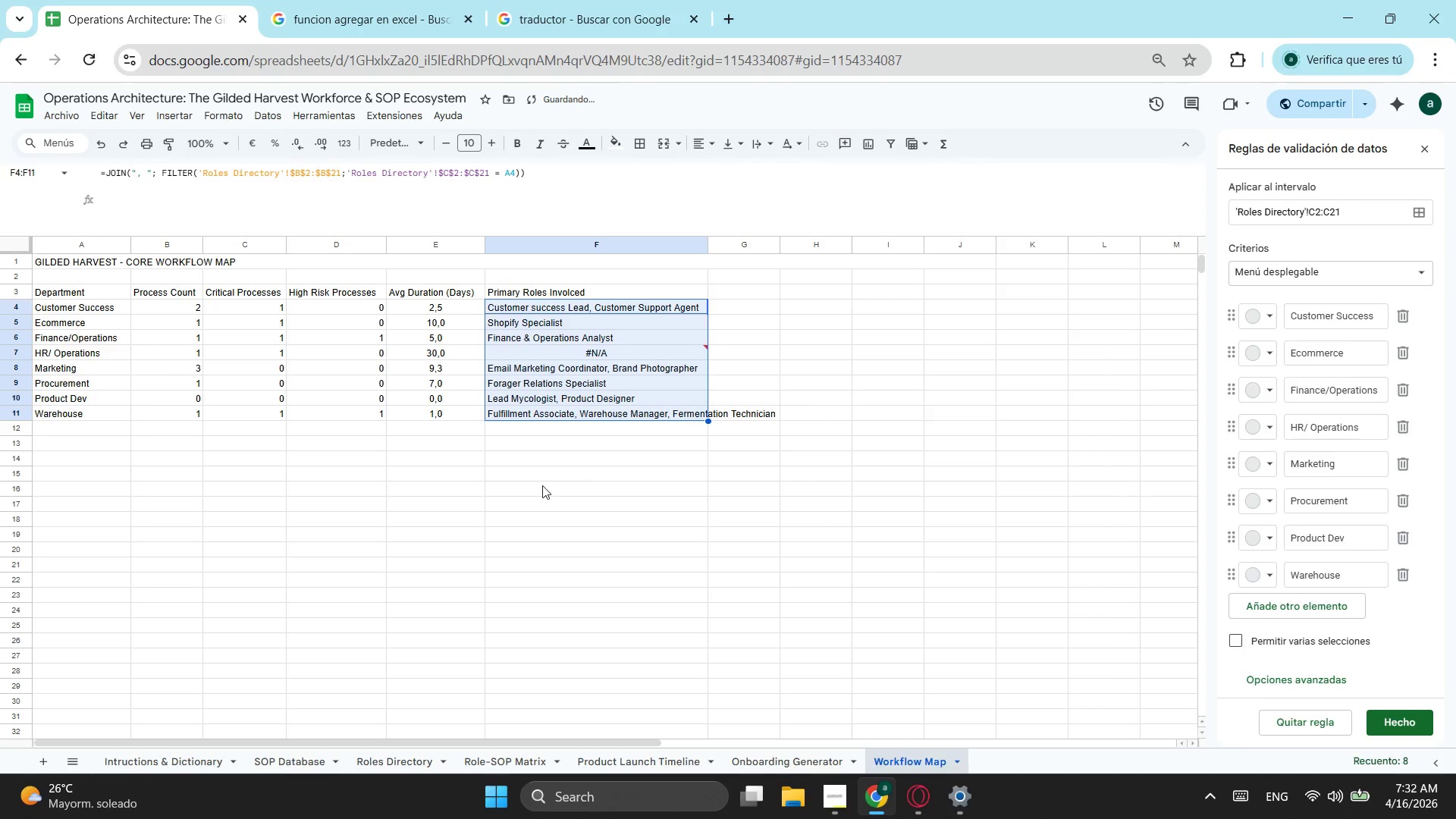 
left_click([542, 485])
 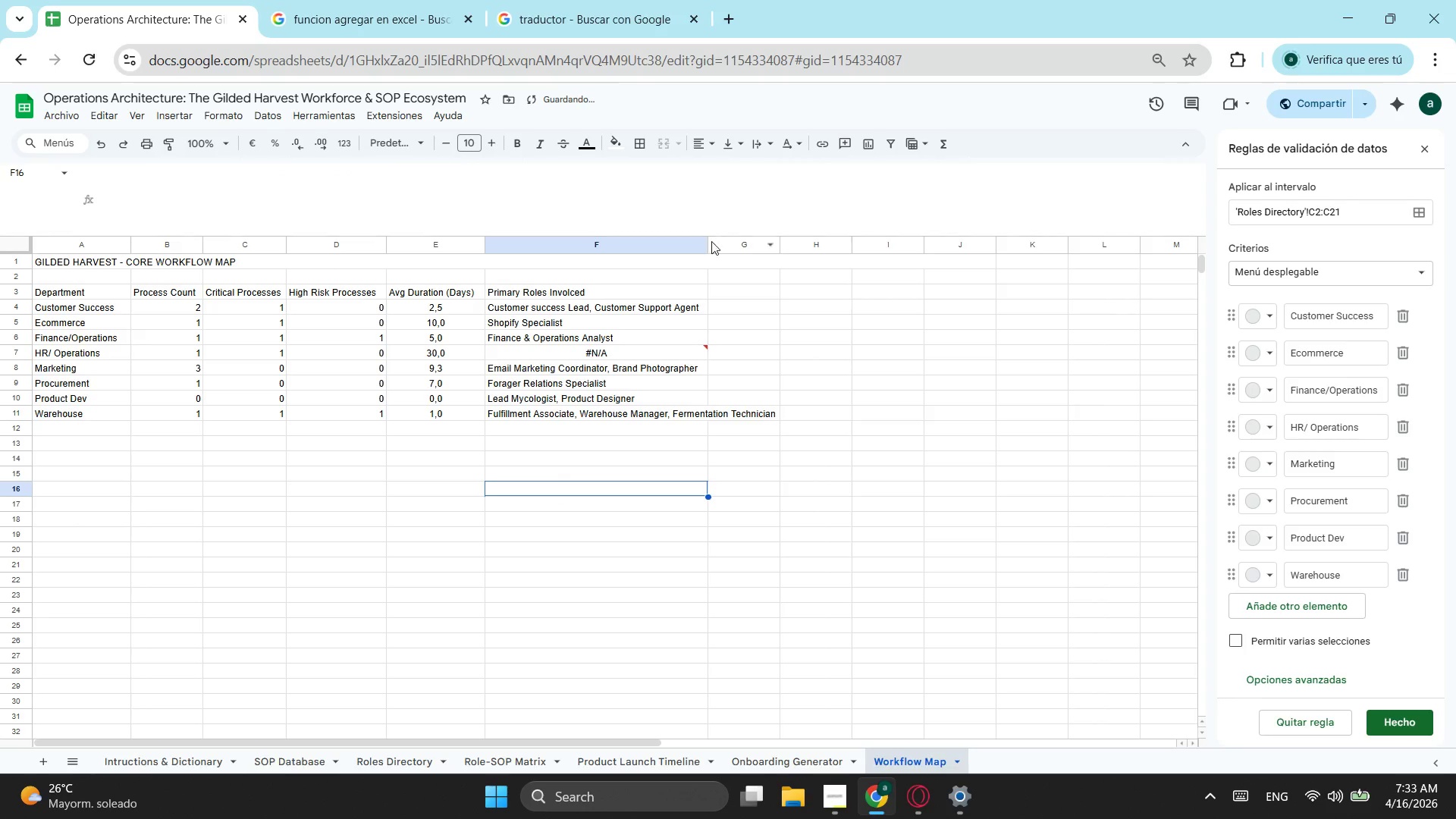 
left_click_drag(start_coordinate=[705, 244], to_coordinate=[780, 246])
 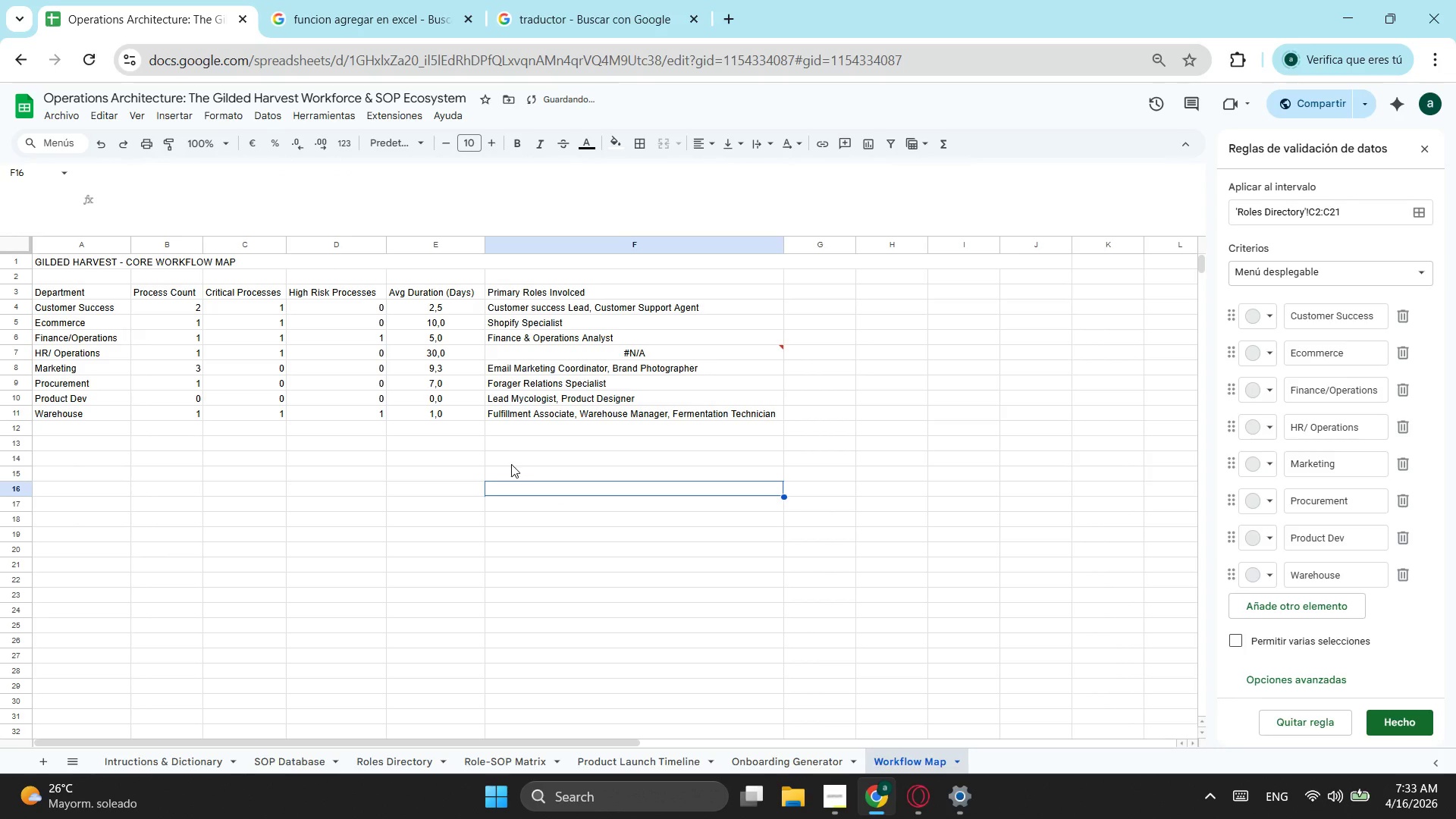 
left_click([560, 458])
 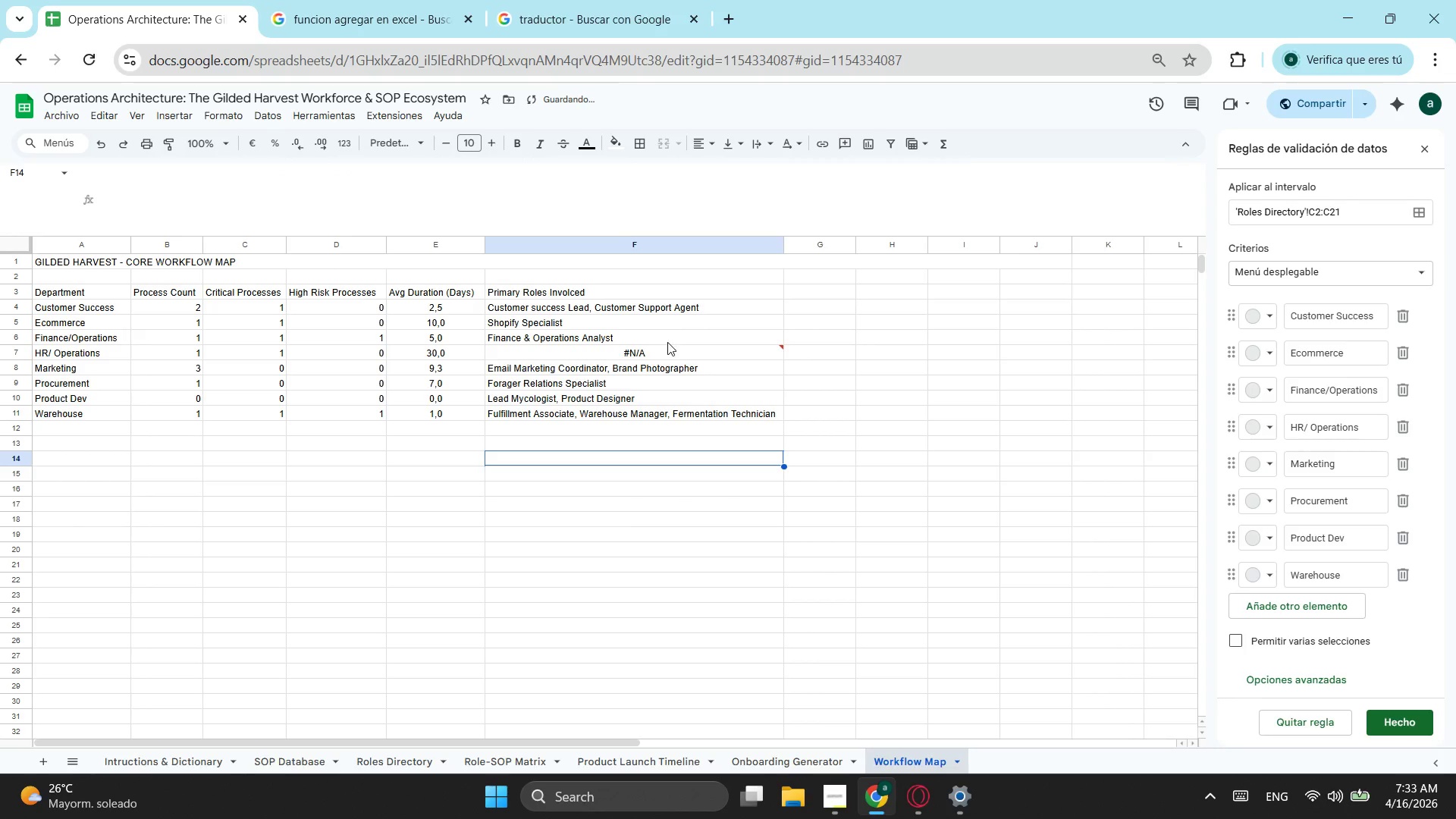 
left_click([657, 349])
 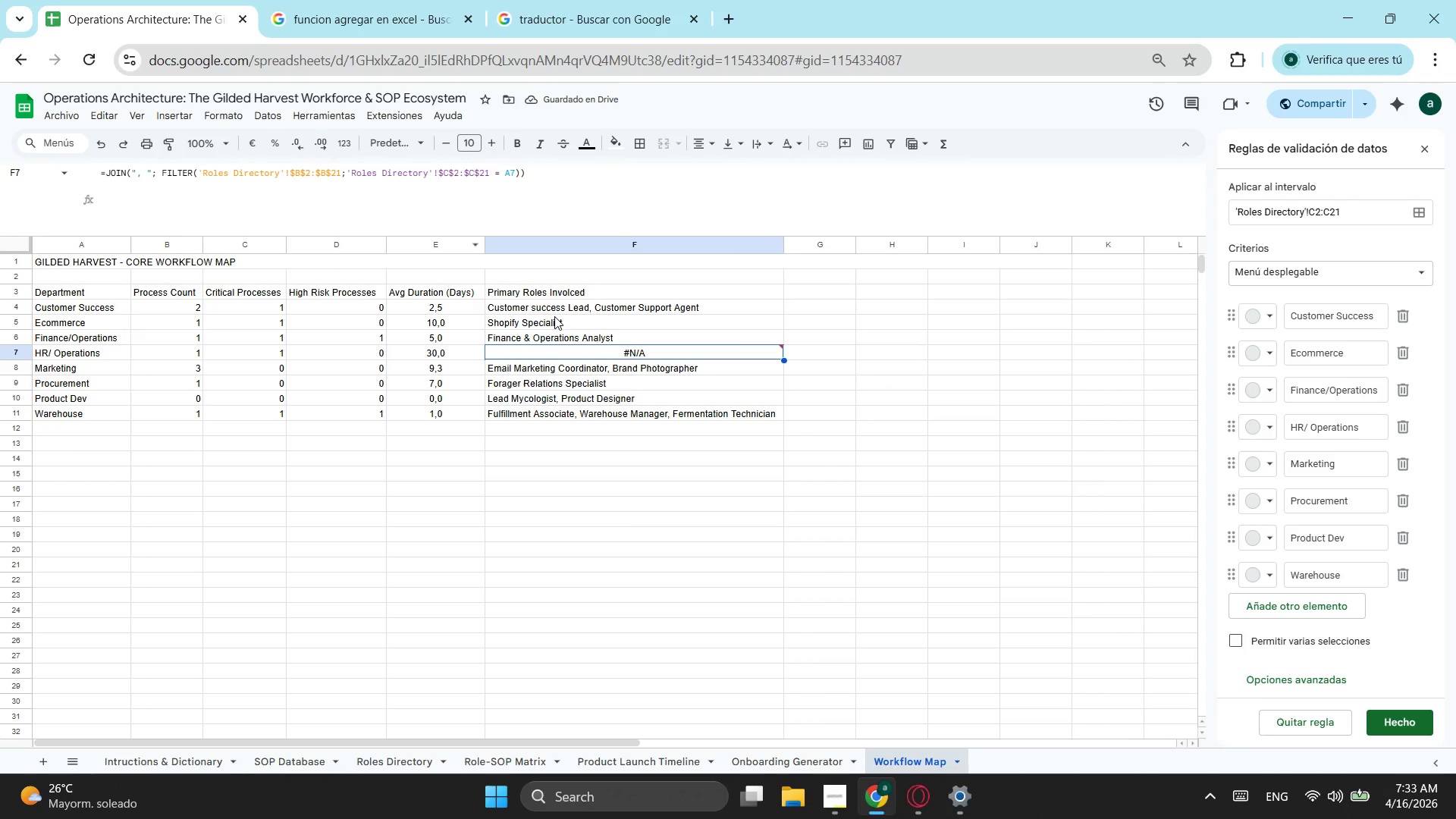 
left_click([553, 306])
 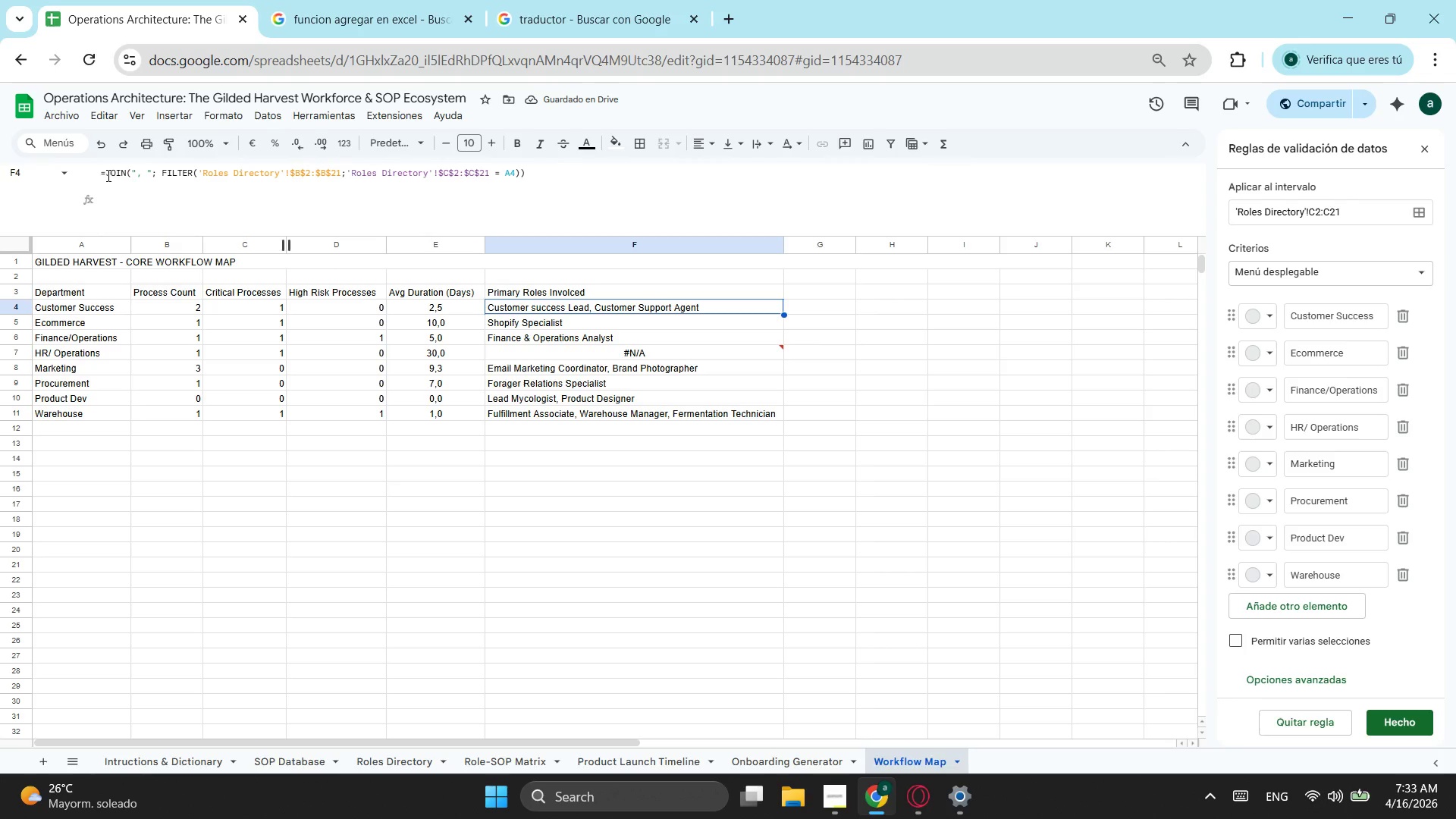 
left_click([107, 175])
 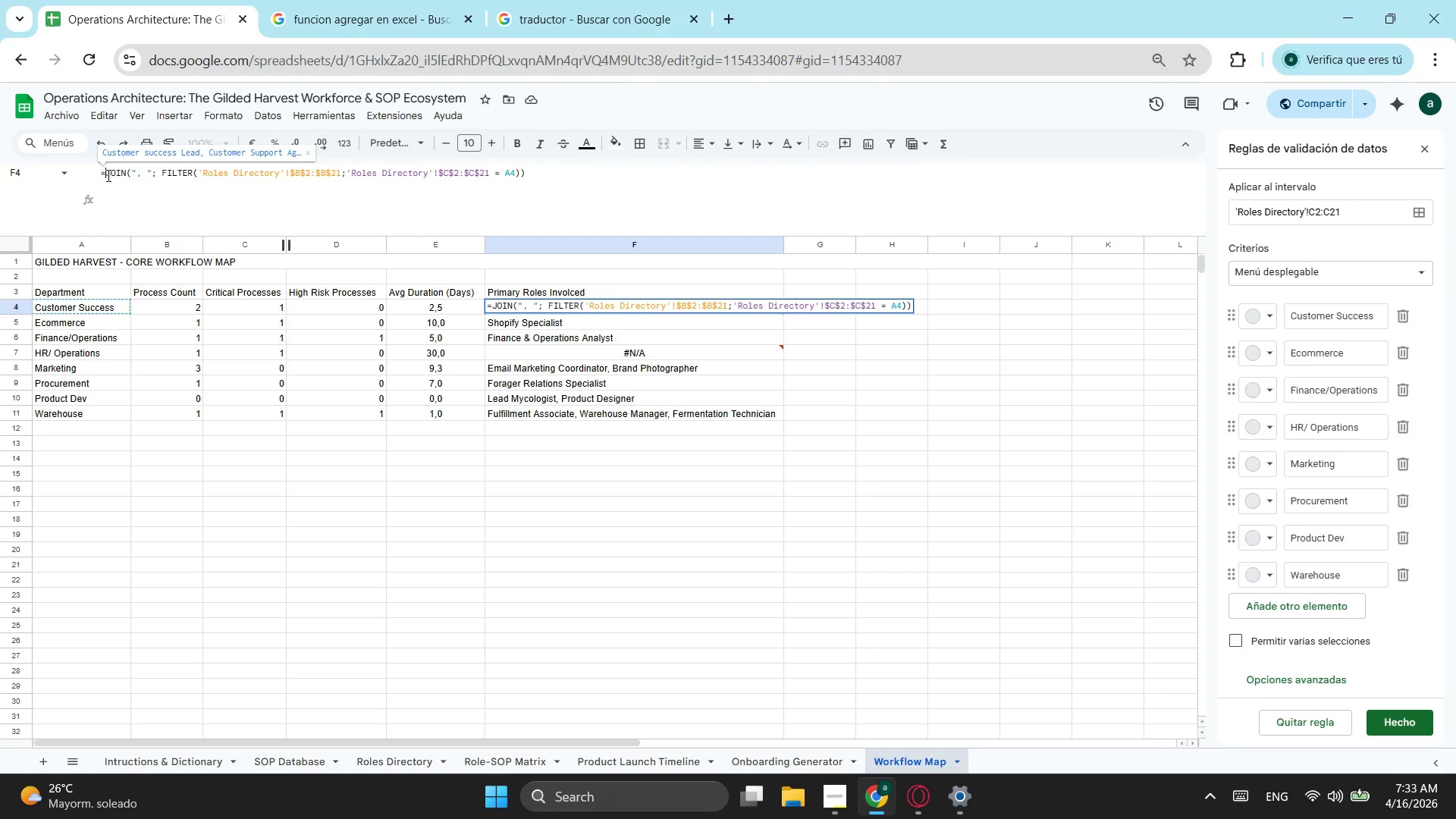 
type(Si)
key(Backspace)
type(I>EROR)
key(Backspace)
type(RO)
key(Backspace)
key(Backspace)
key(Backspace)
type(ROR()
 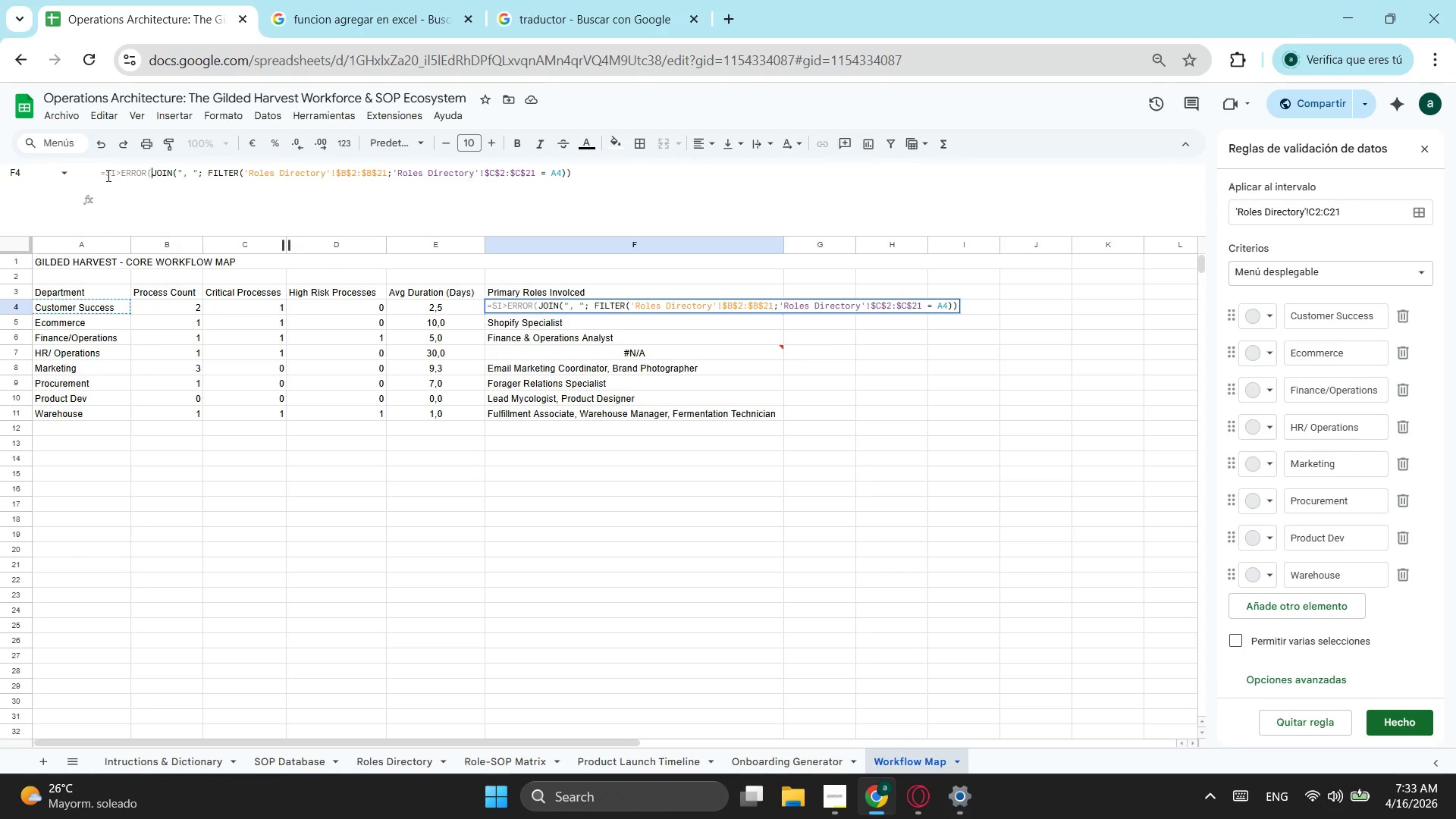 
left_click([617, 180])
 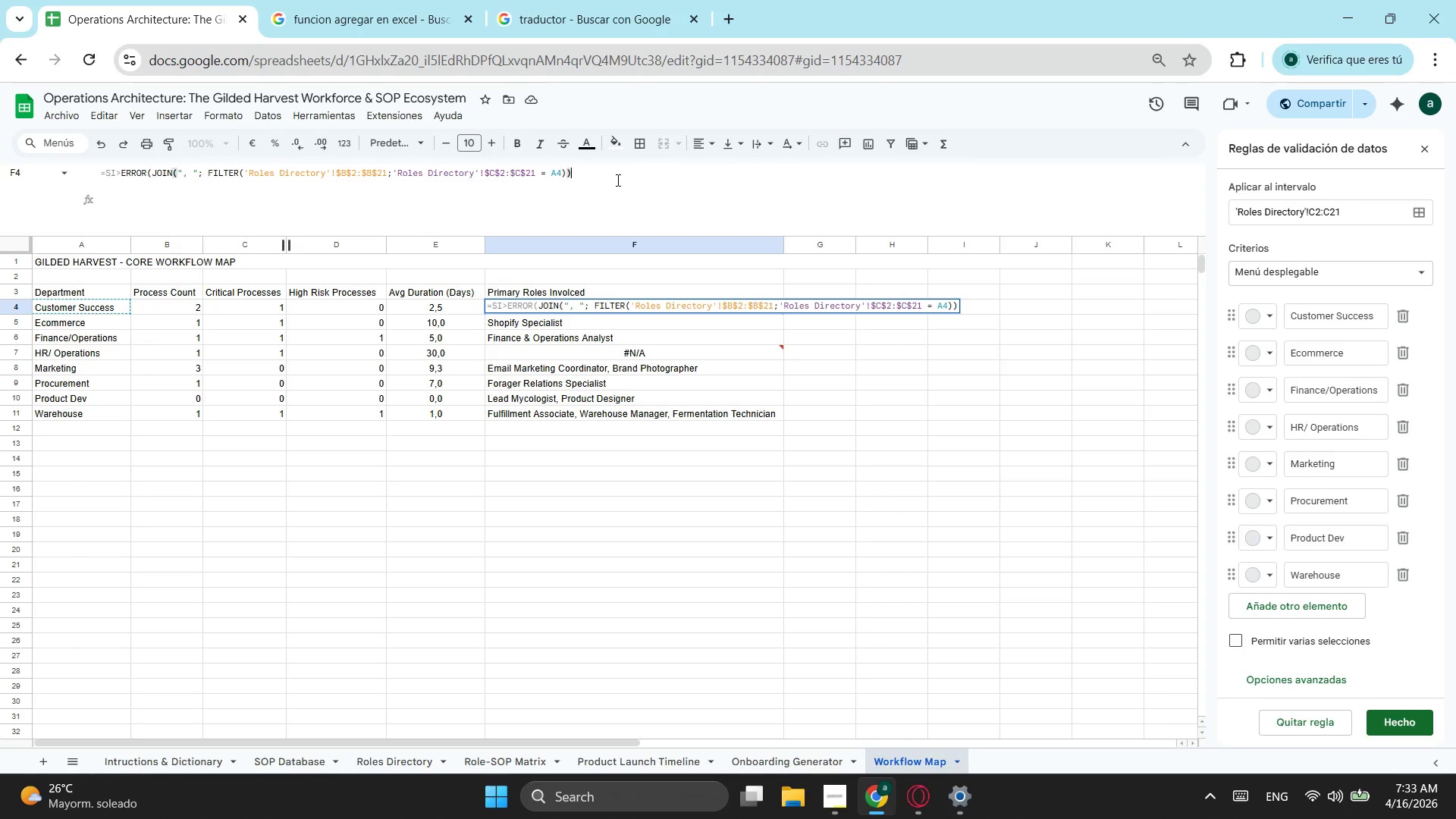 
key(Enter)
 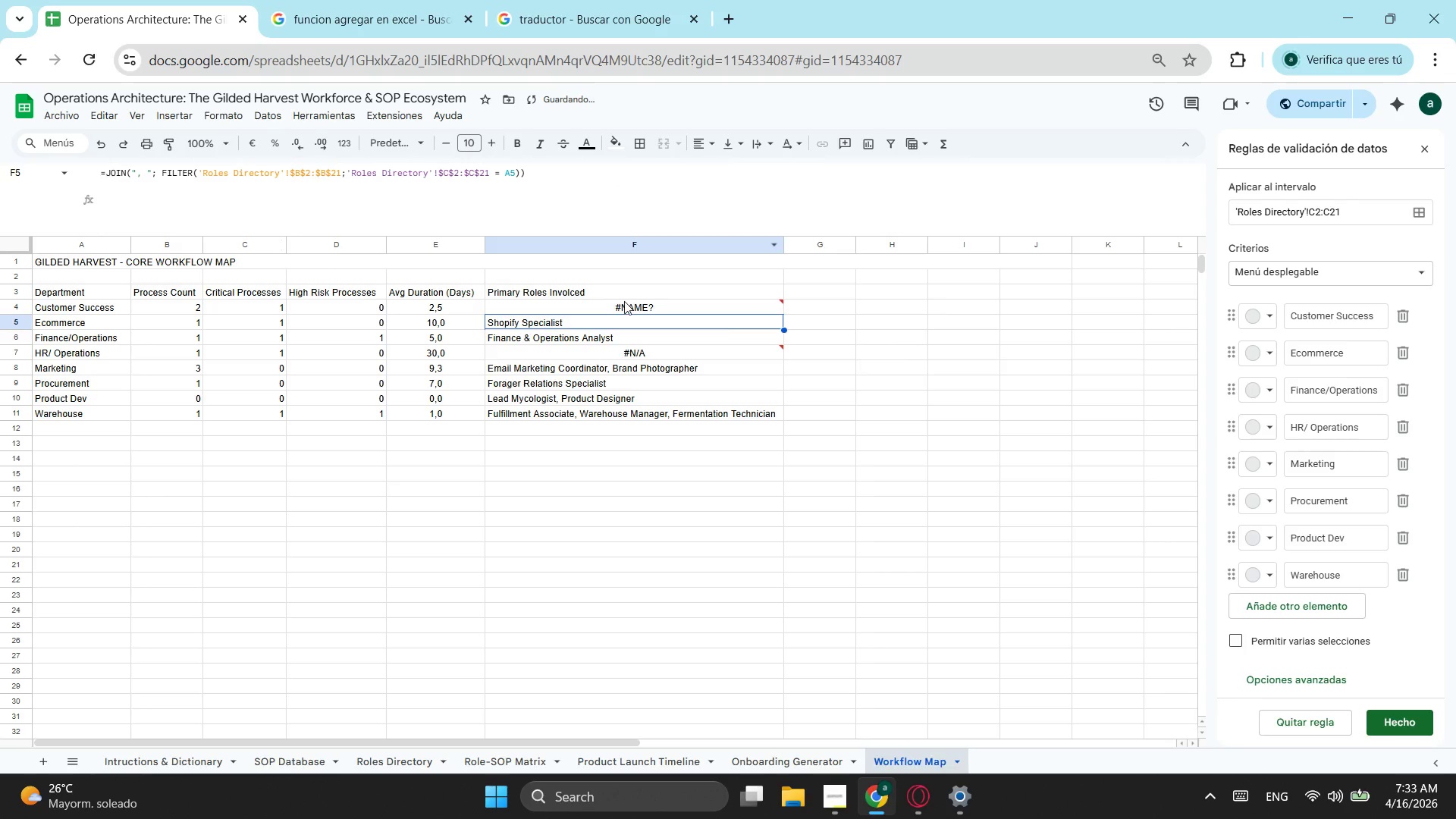 
left_click([625, 301])
 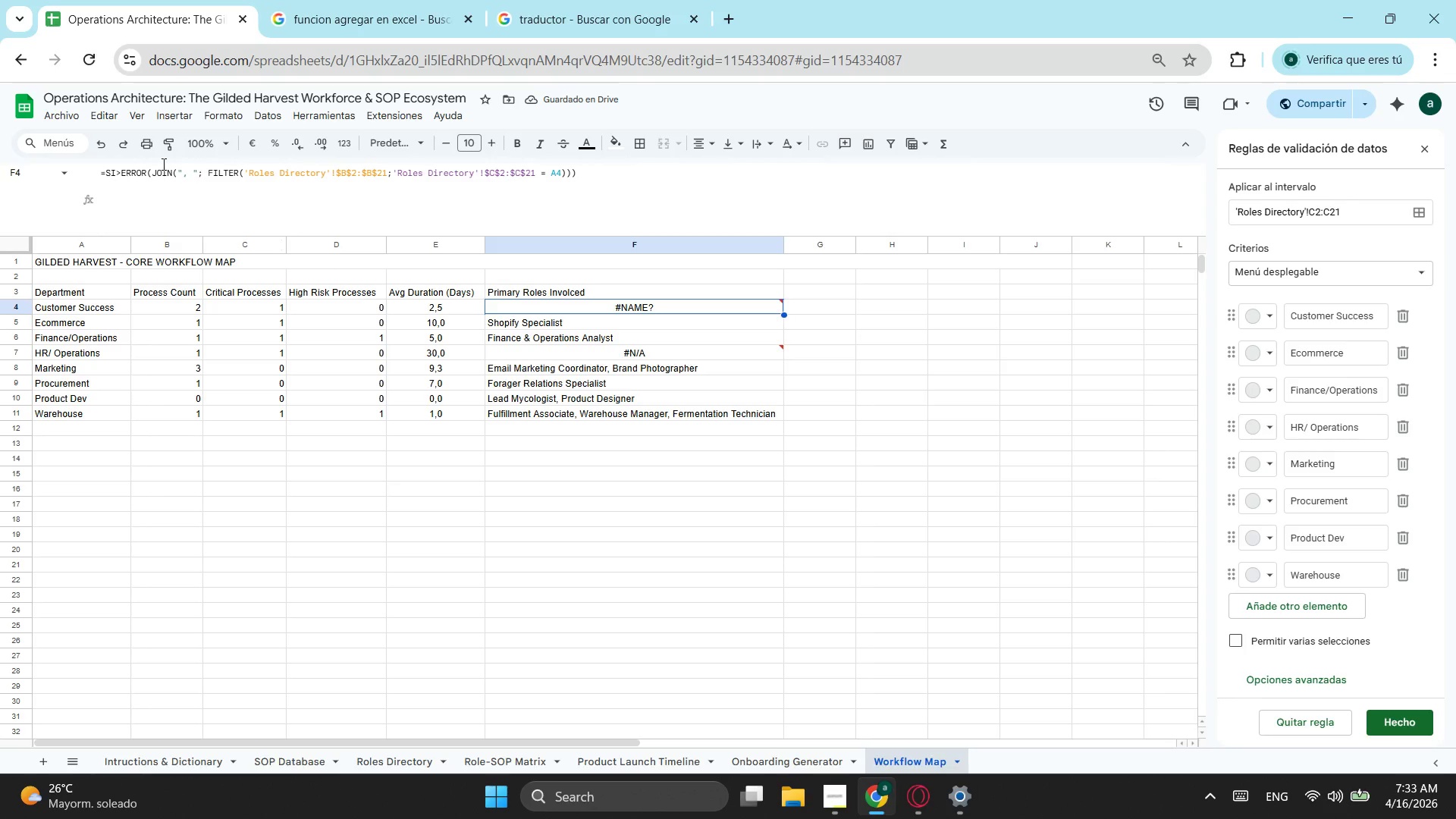 
left_click([126, 171])
 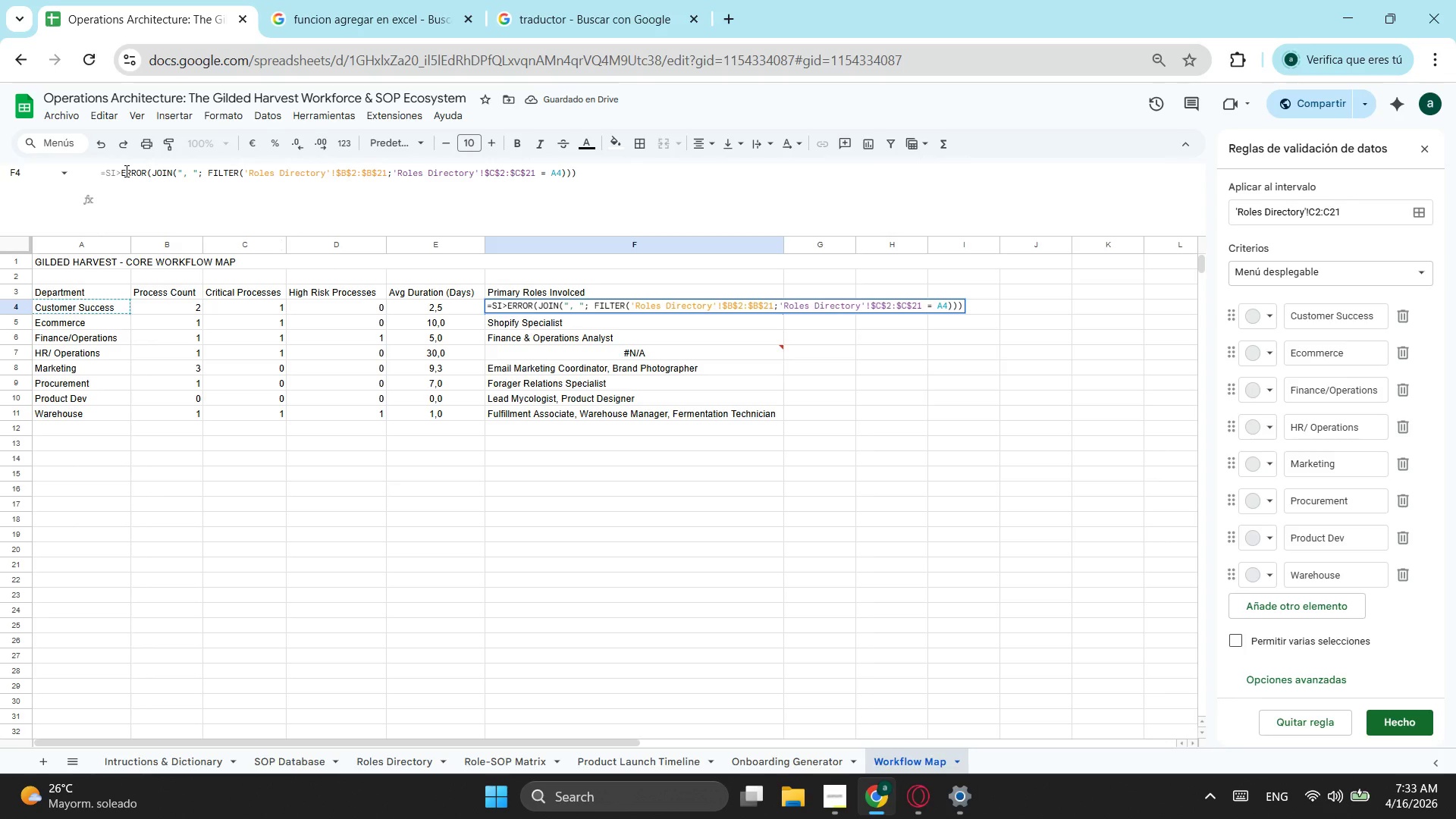 
left_click([125, 171])
 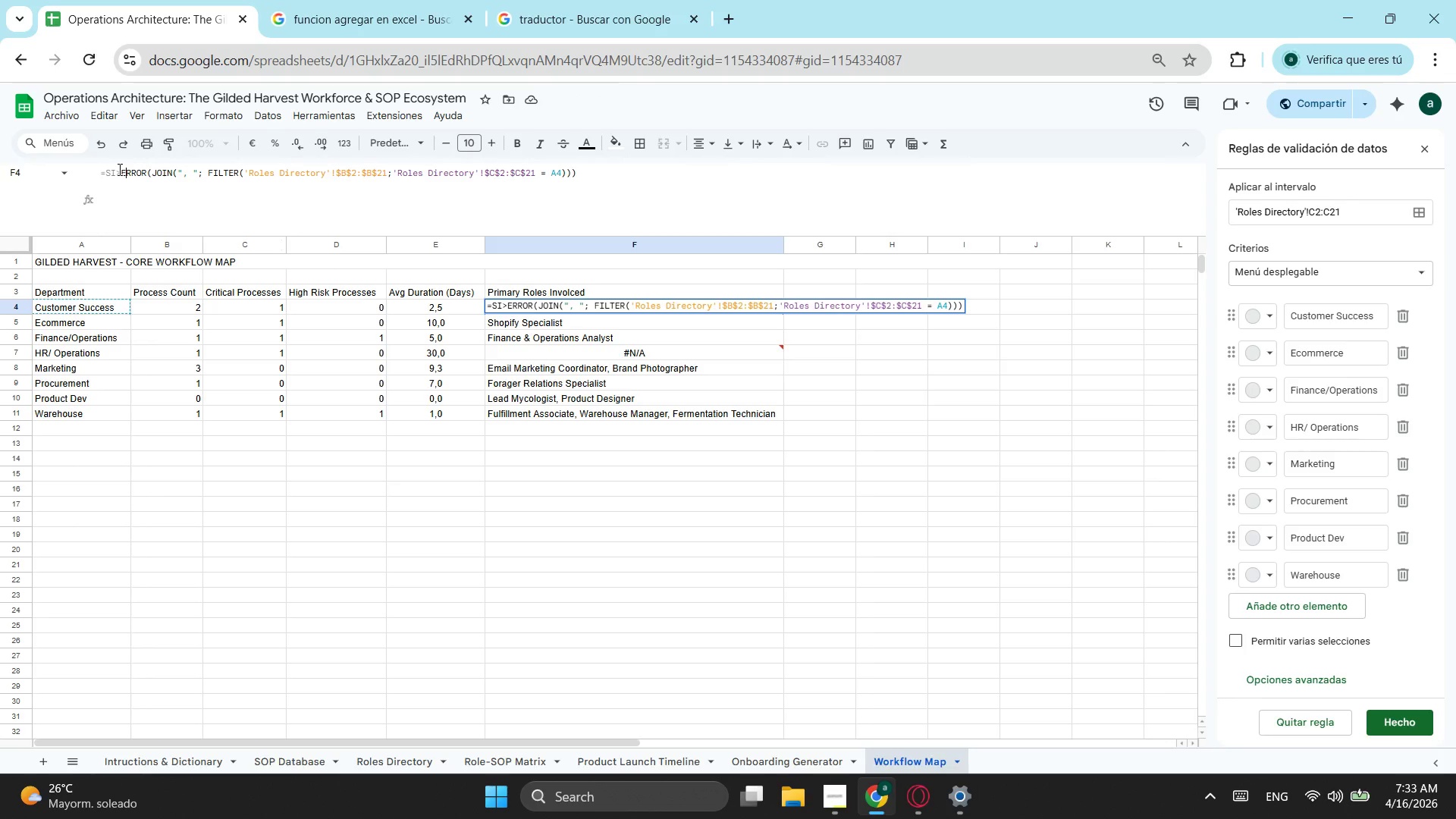 
left_click([118, 169])
 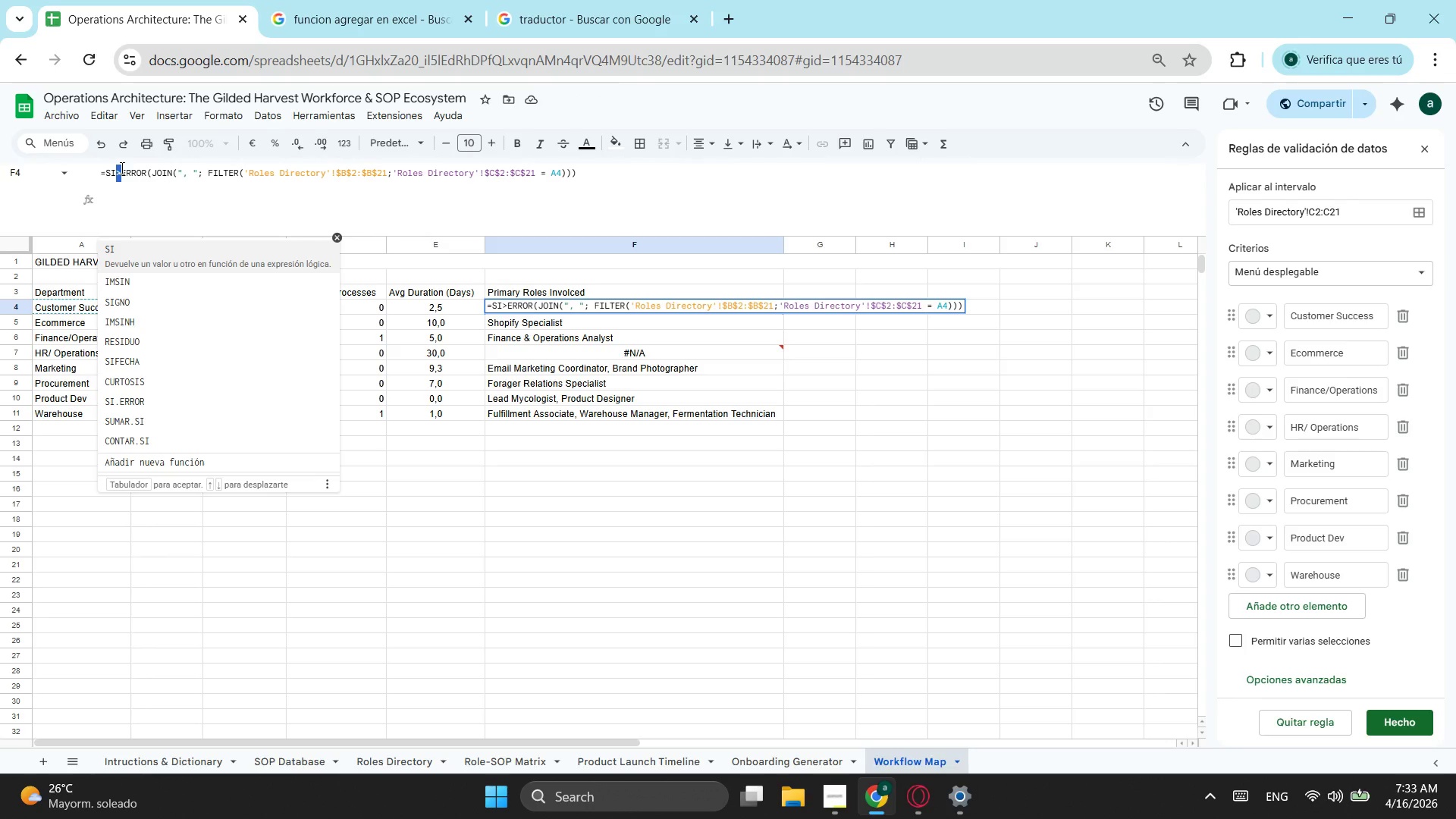 
key(Period)
 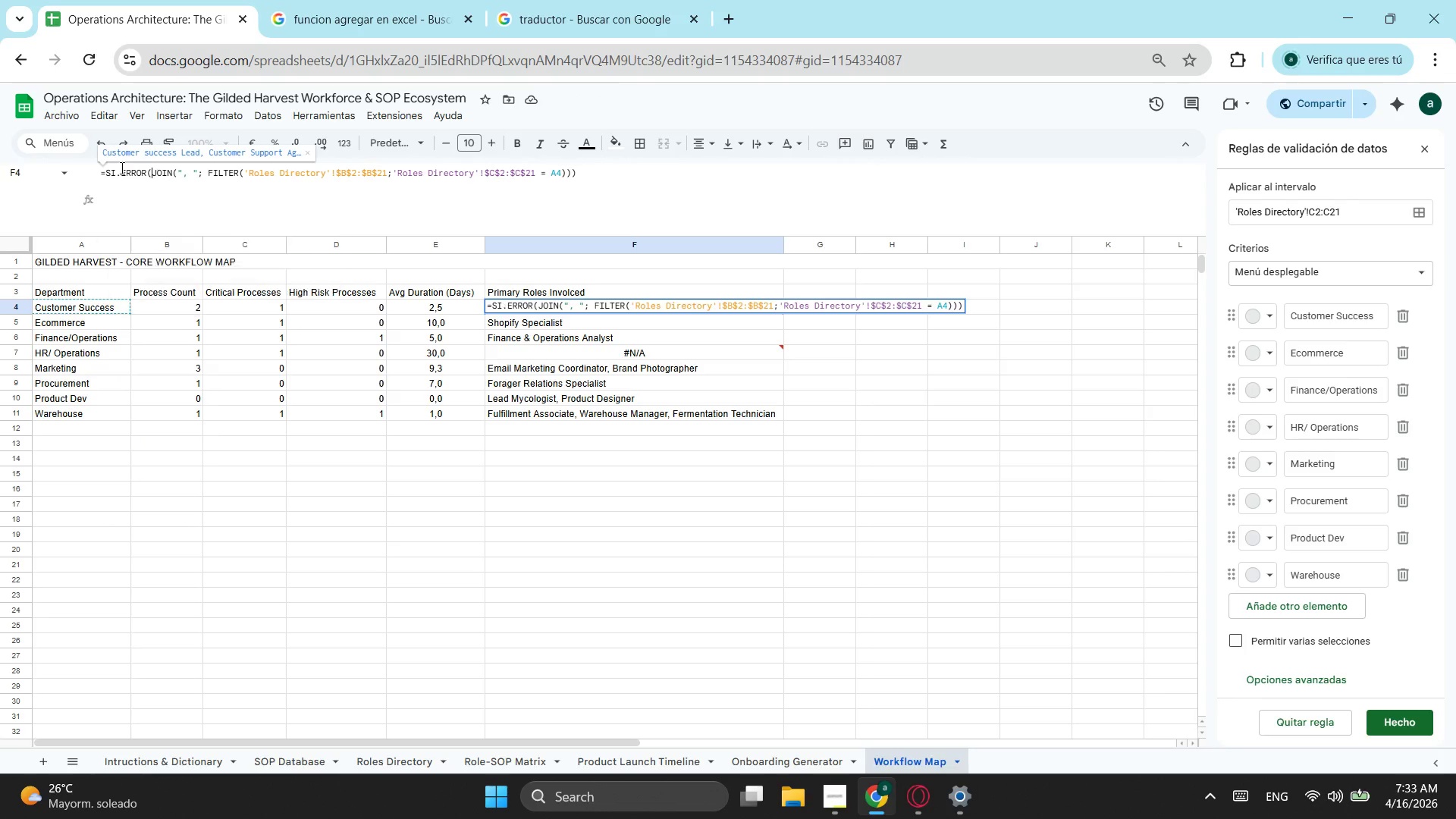 
key(Enter)
 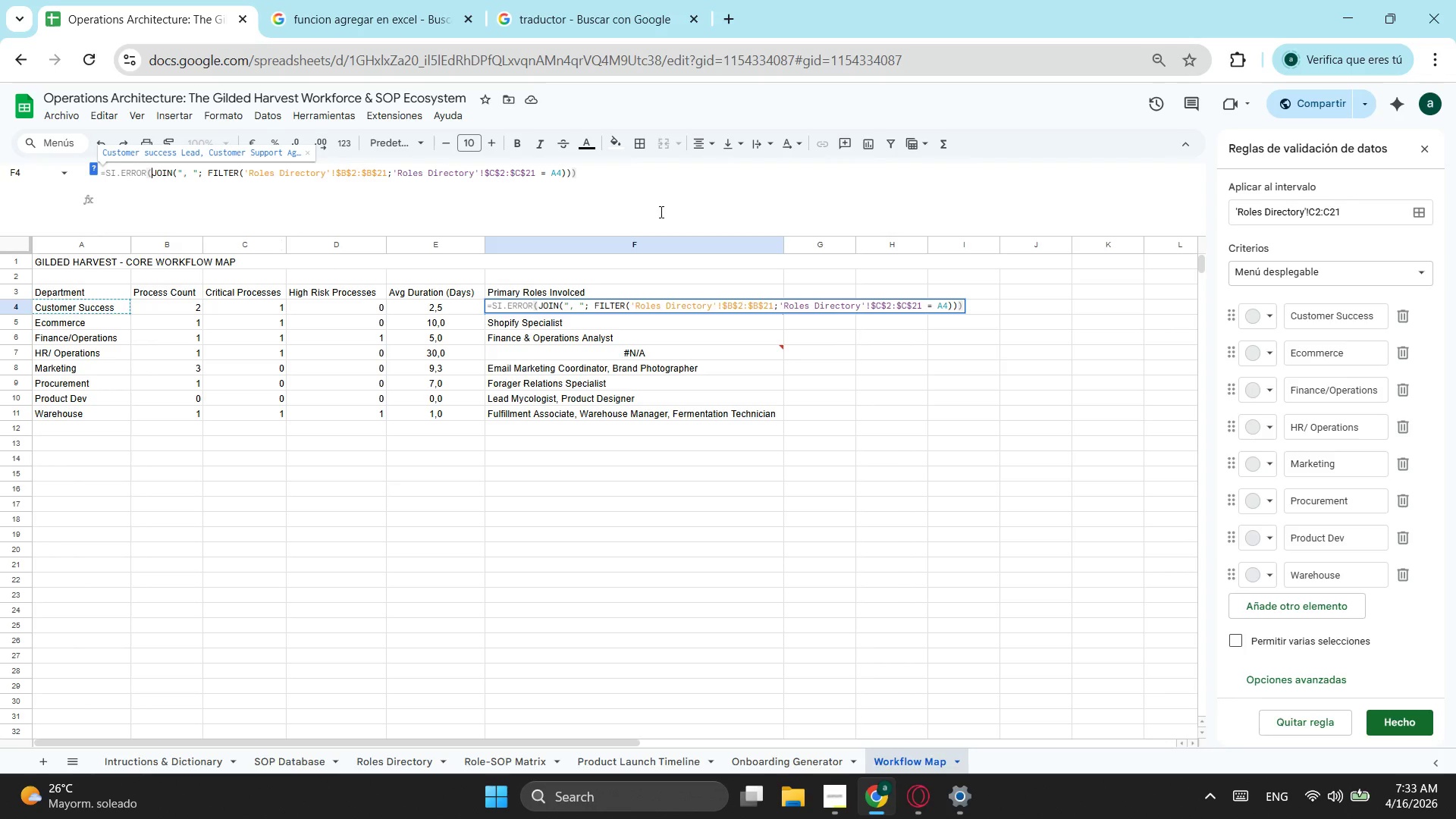 
left_click([658, 182])
 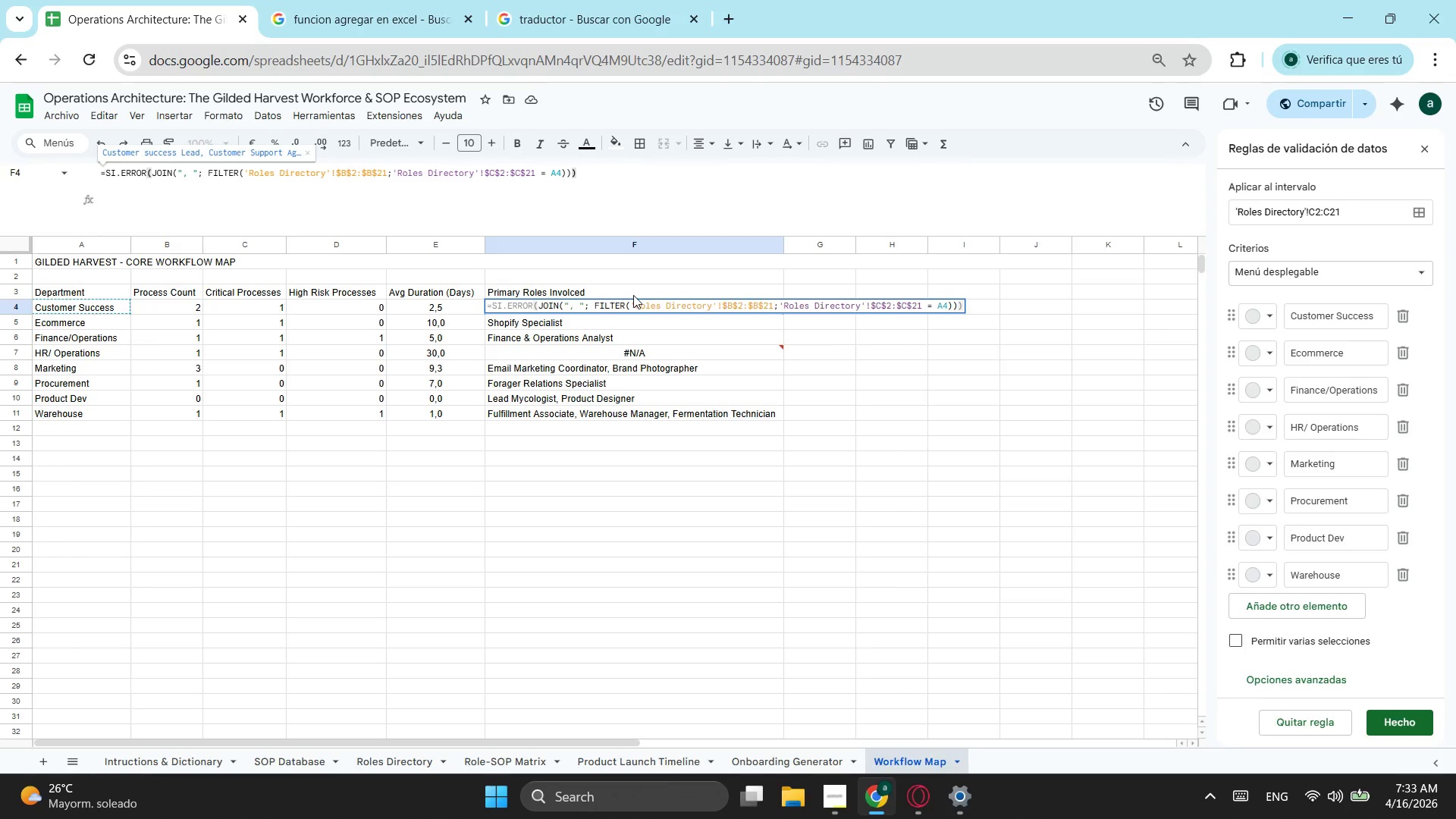 
key(Enter)
 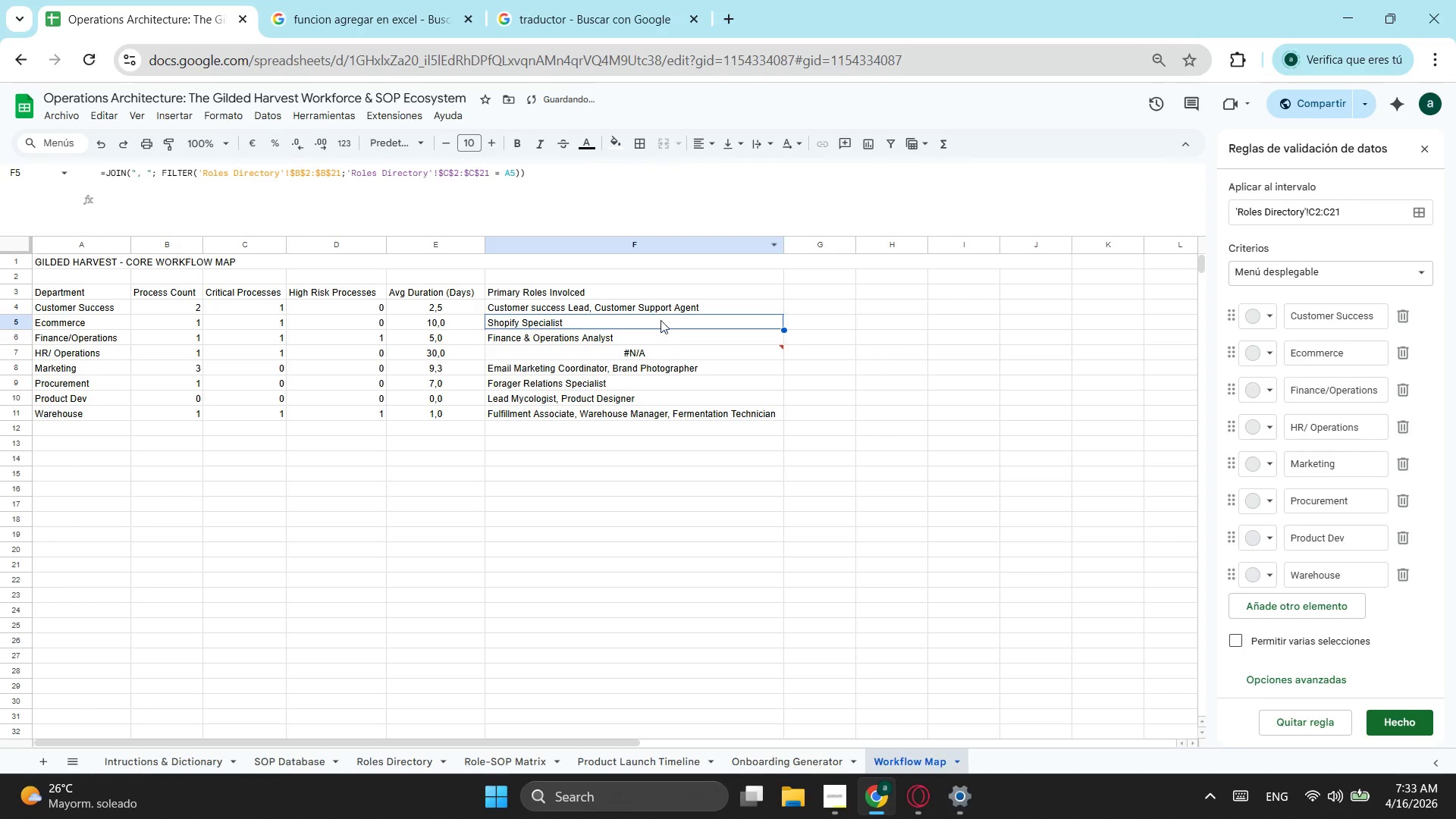 
left_click([667, 310])
 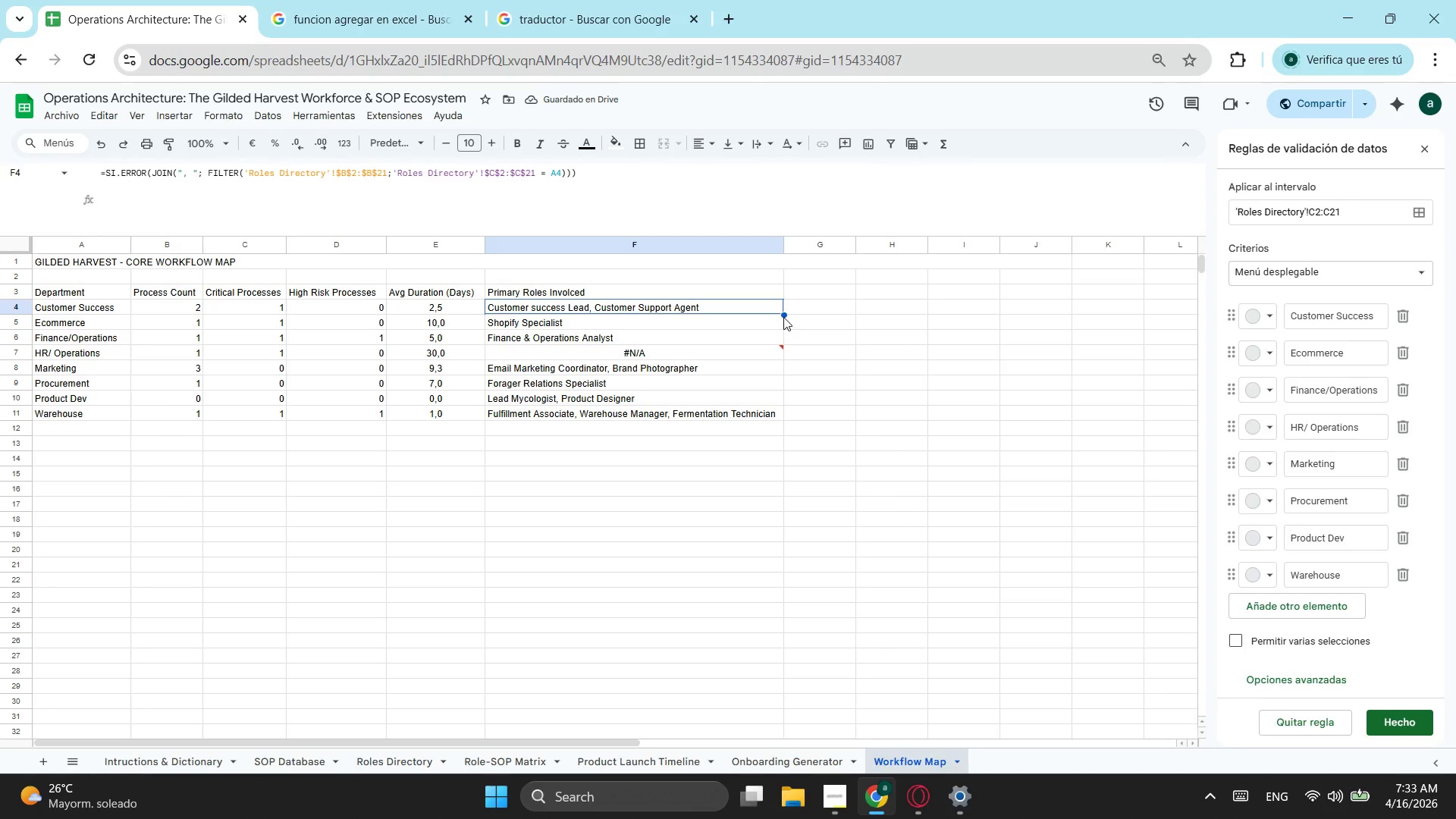 
left_click_drag(start_coordinate=[783, 314], to_coordinate=[776, 413])
 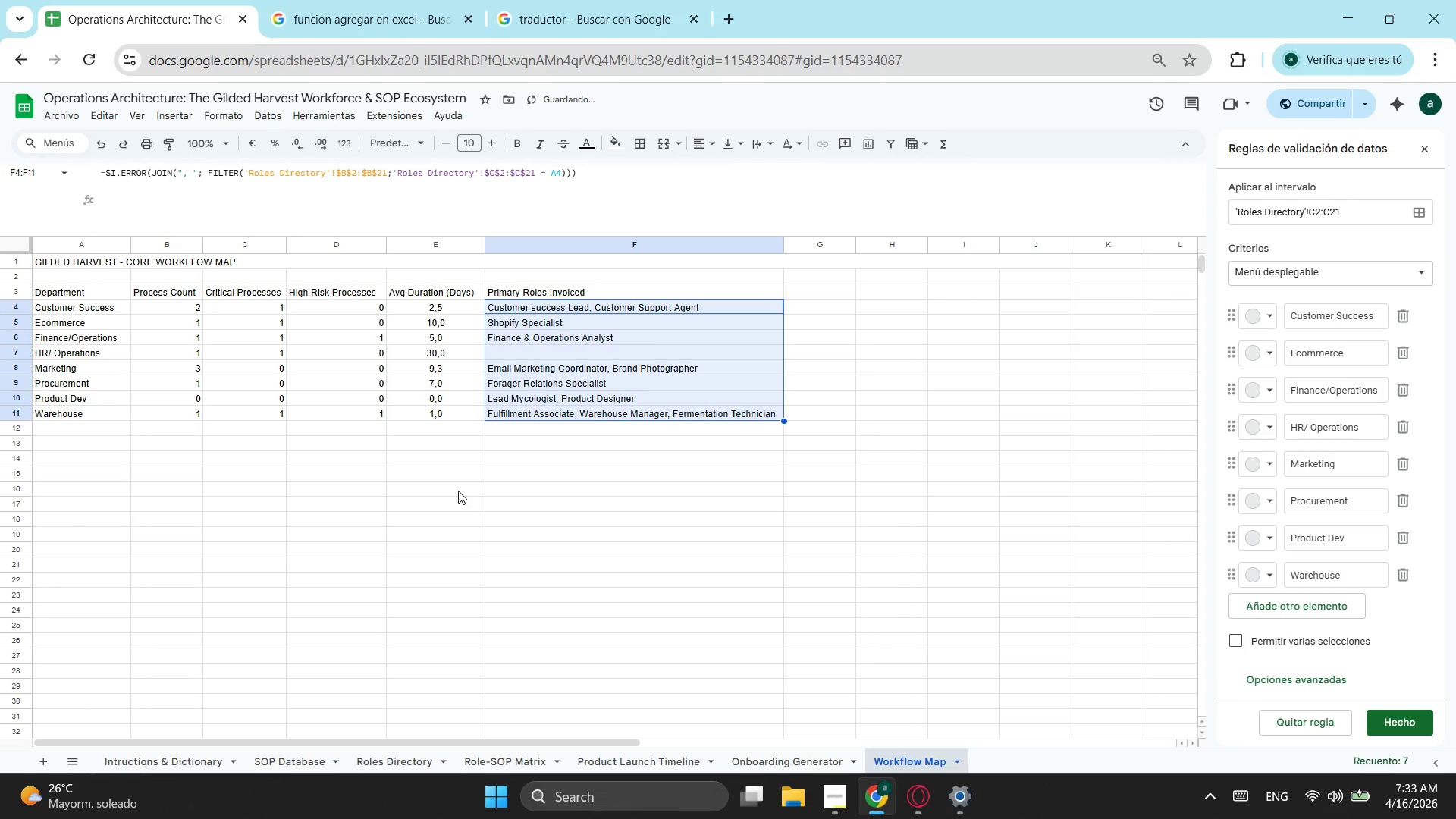 
left_click([457, 484])
 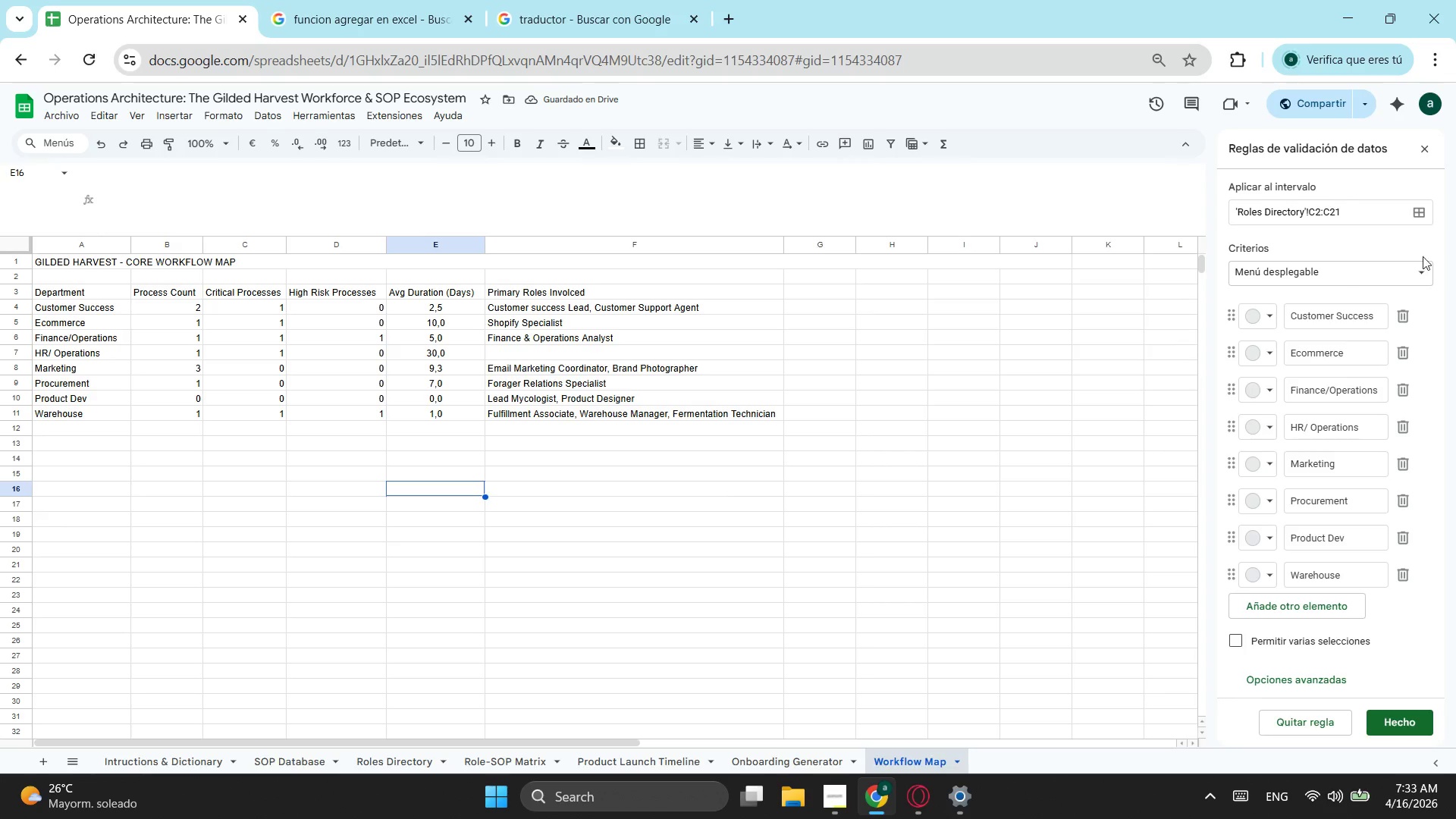 
left_click([1421, 141])
 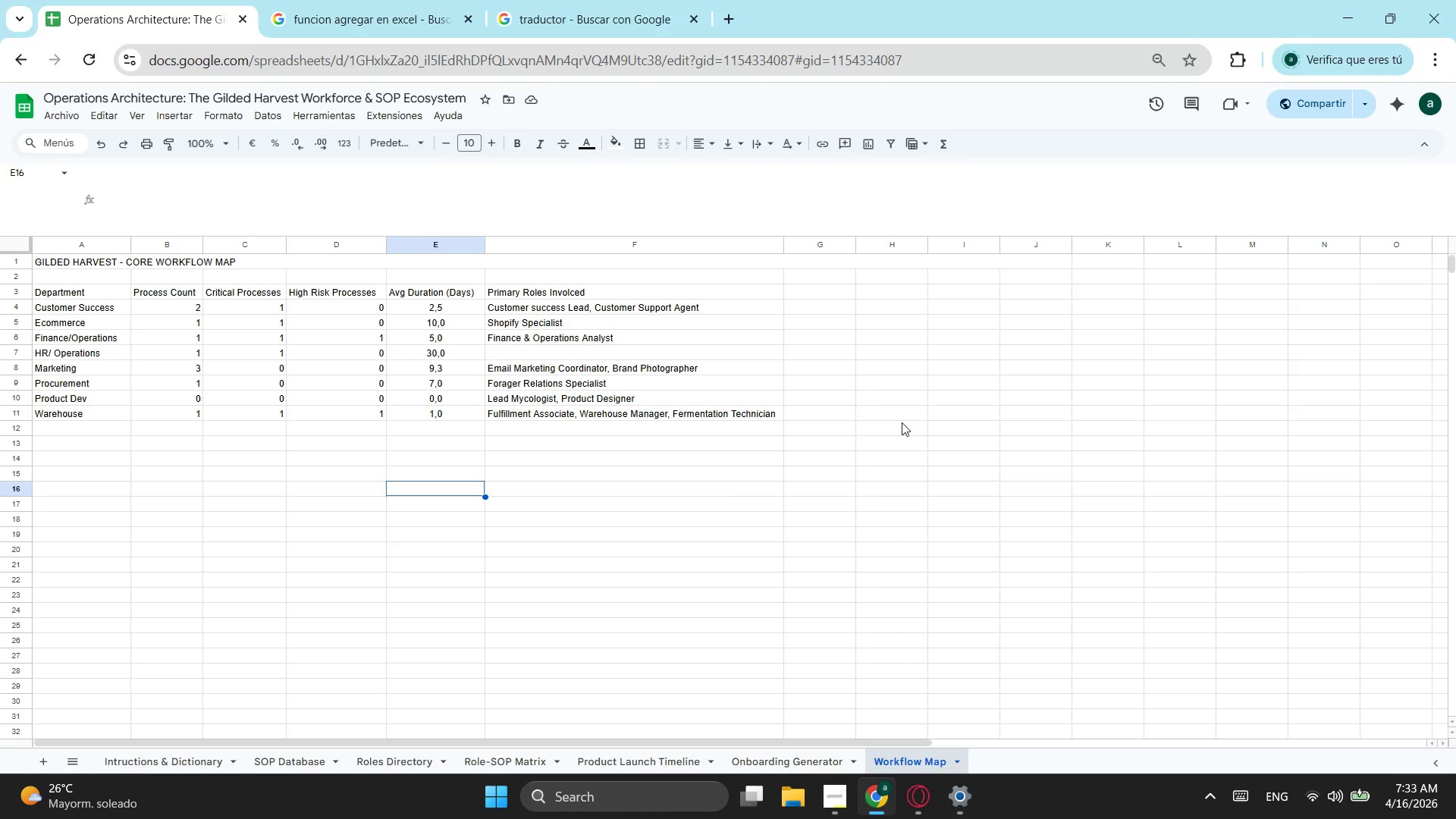 
wait(20.53)
 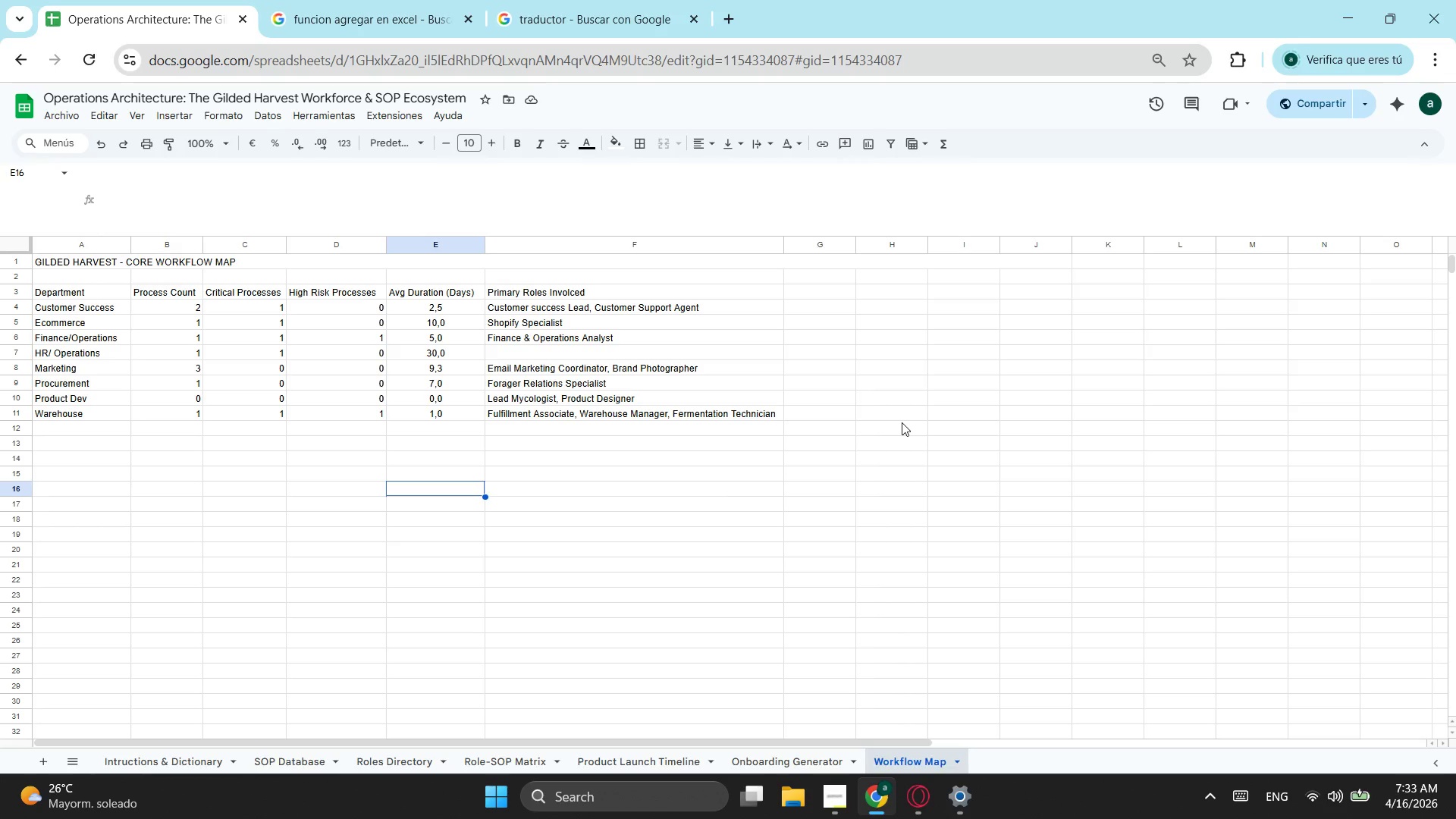 
left_click_drag(start_coordinate=[121, 256], to_coordinate=[338, 246])
 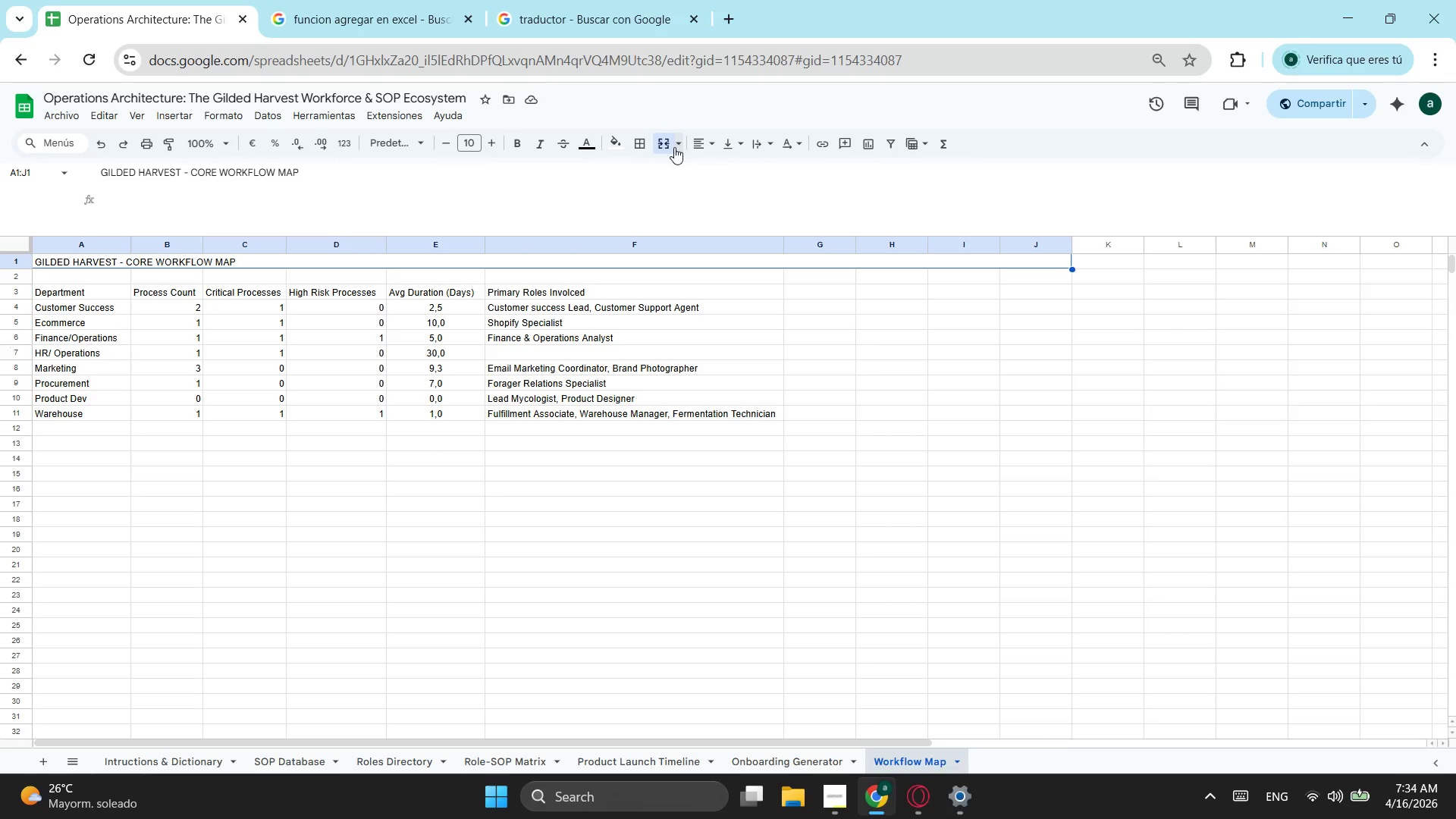 
left_click([665, 151])
 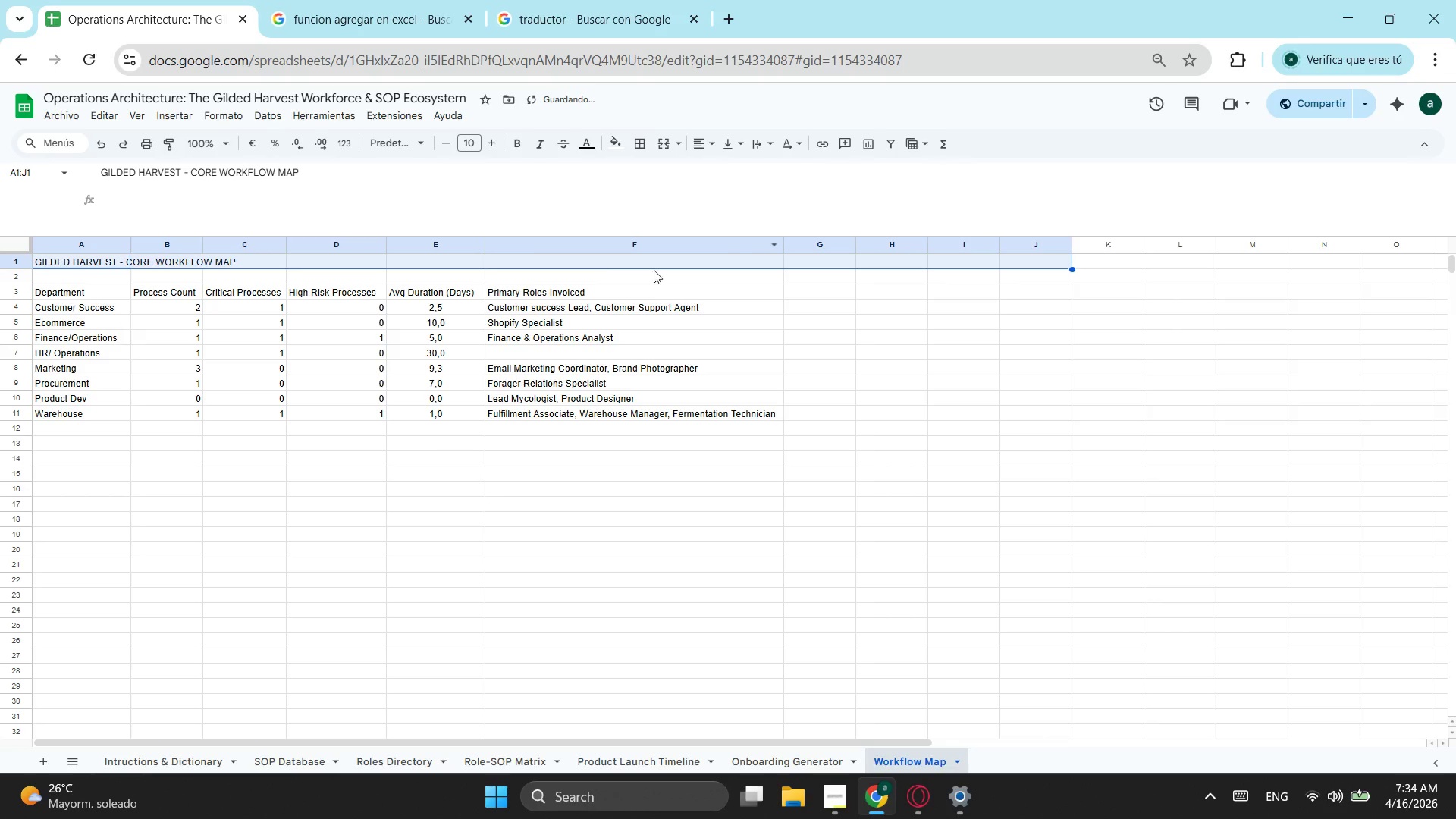 
left_click_drag(start_coordinate=[657, 268], to_coordinate=[215, 269])
 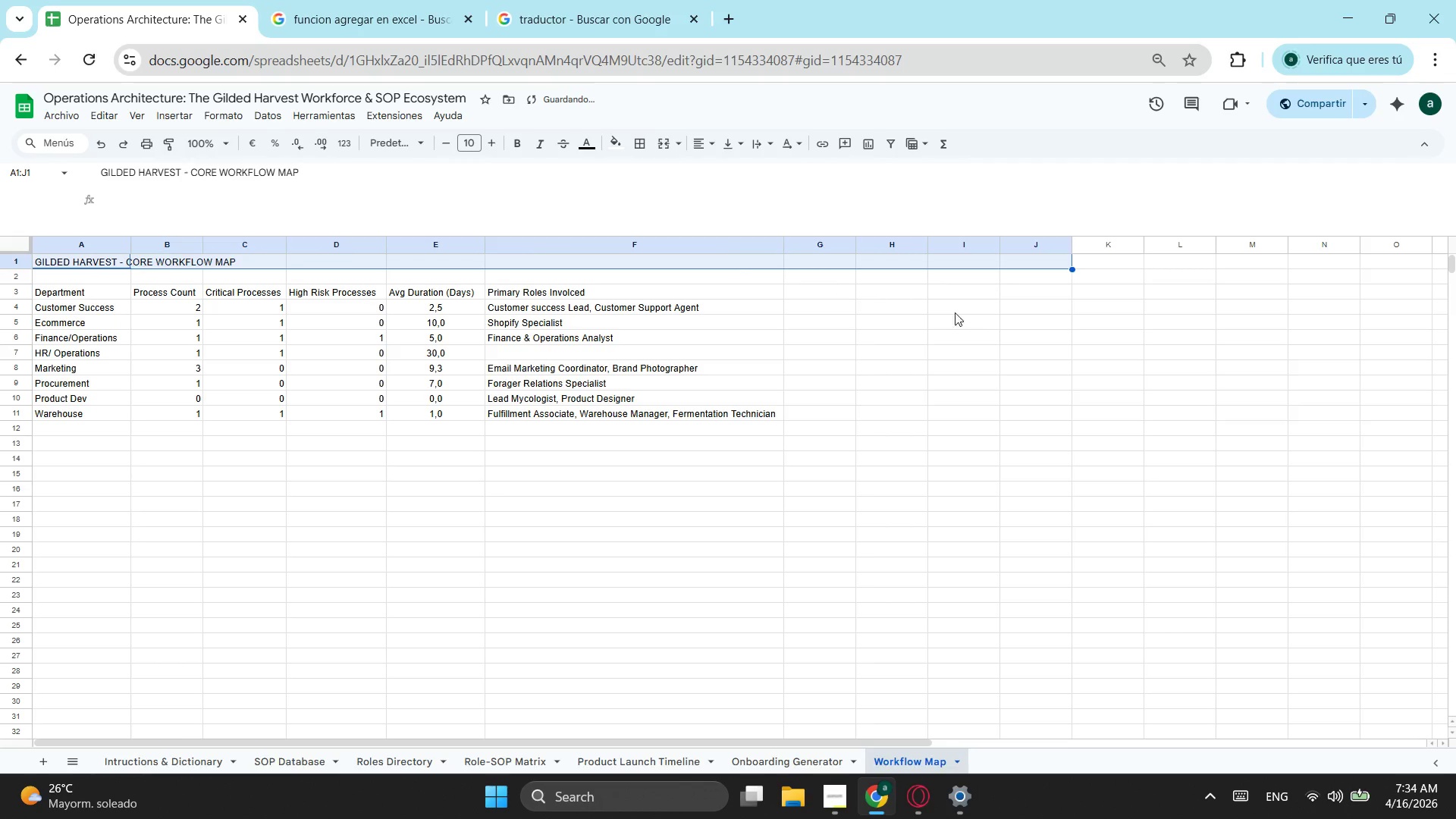 
left_click([975, 314])
 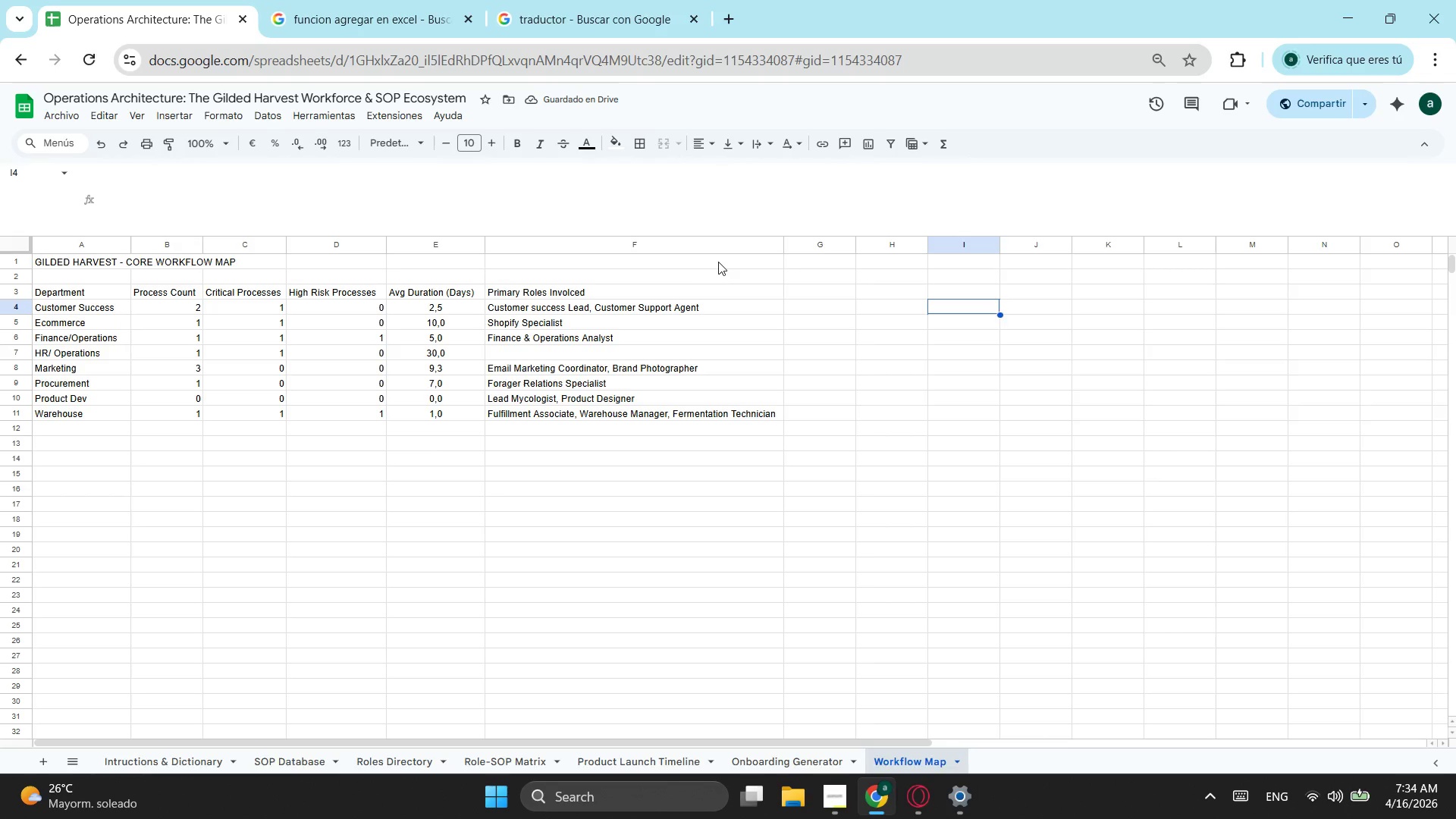 
left_click_drag(start_coordinate=[717, 262], to_coordinate=[60, 249])
 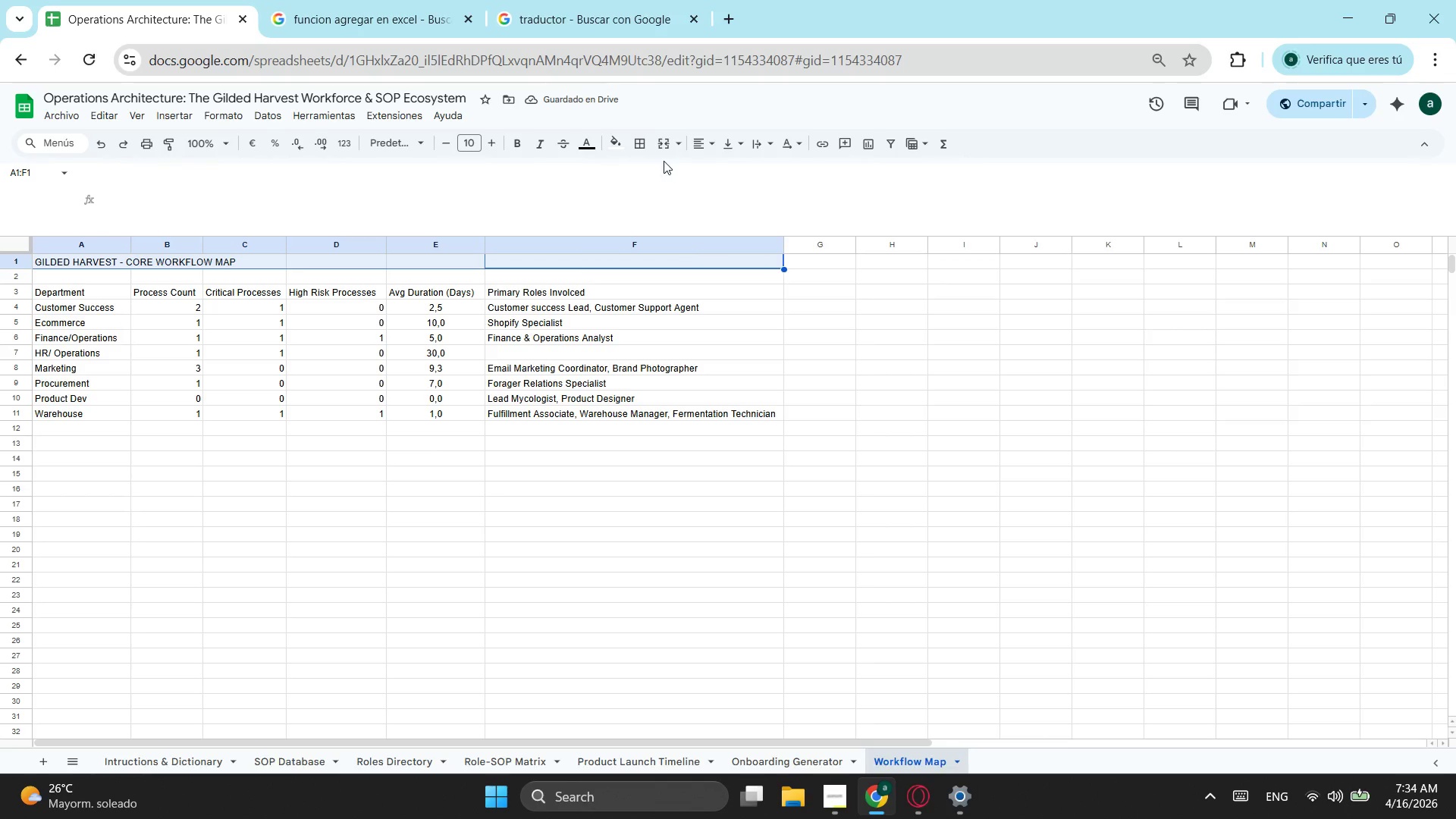 
left_click([660, 146])
 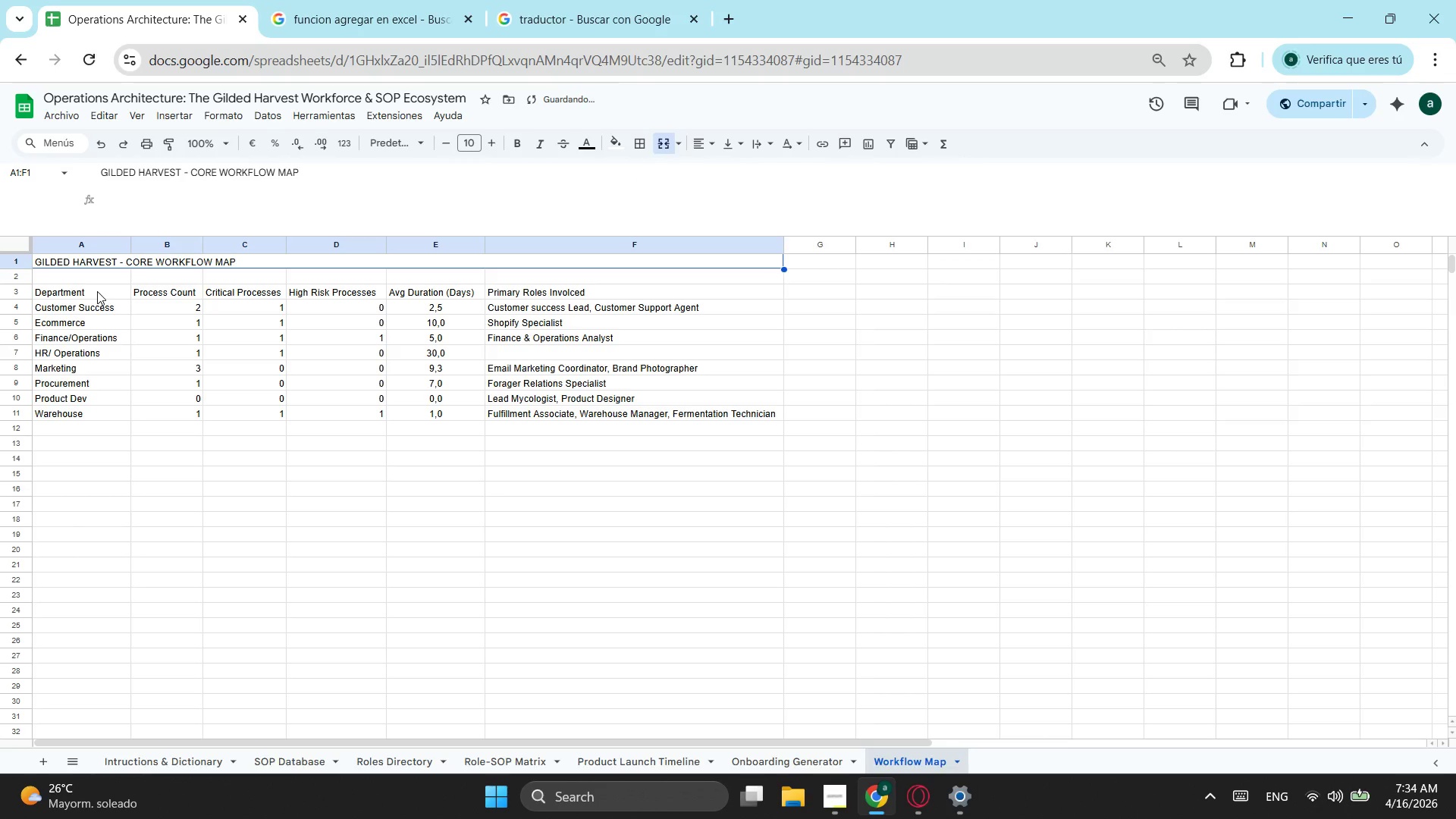 
left_click_drag(start_coordinate=[97, 291], to_coordinate=[570, 294])
 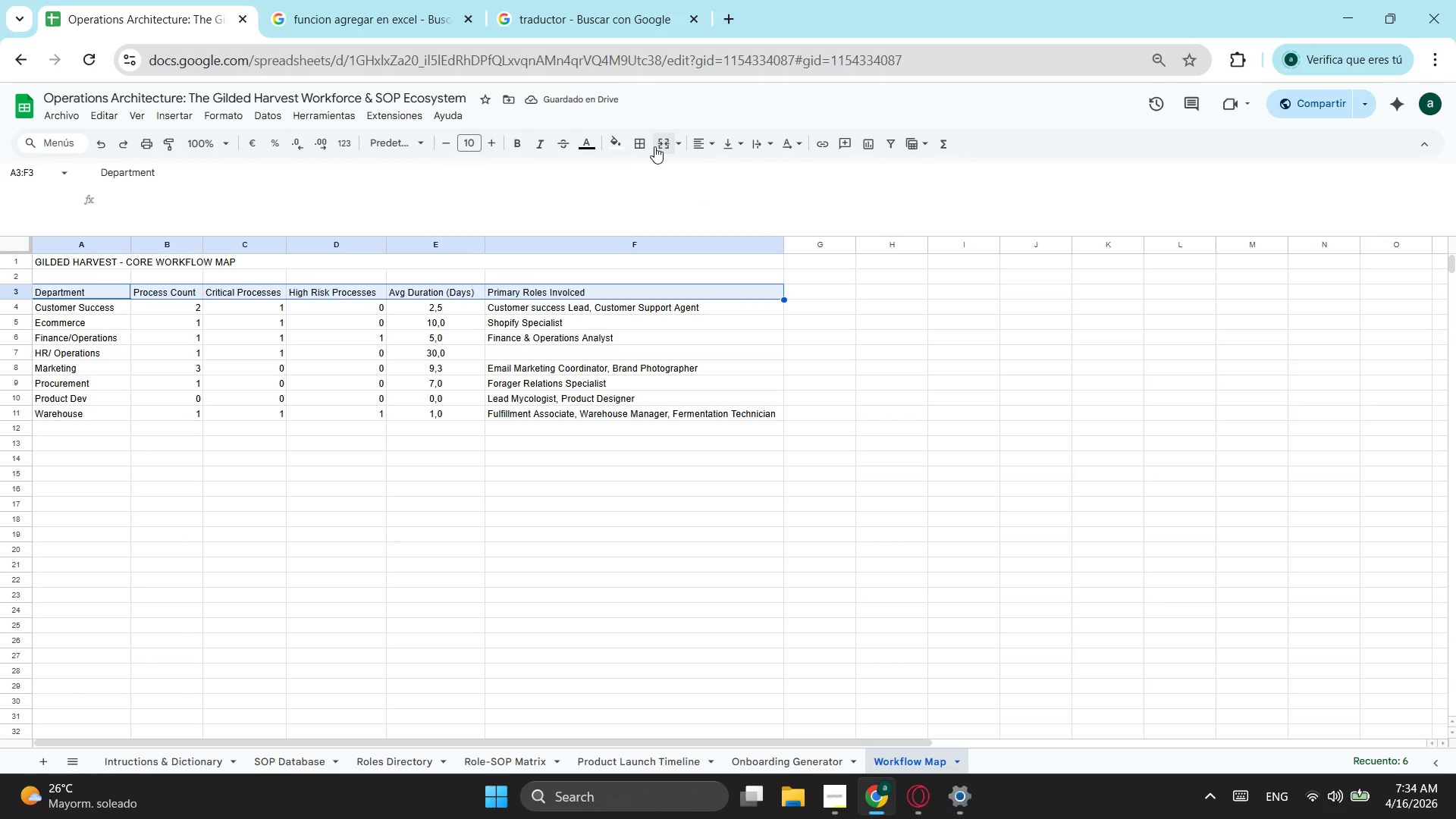 
left_click([657, 143])
 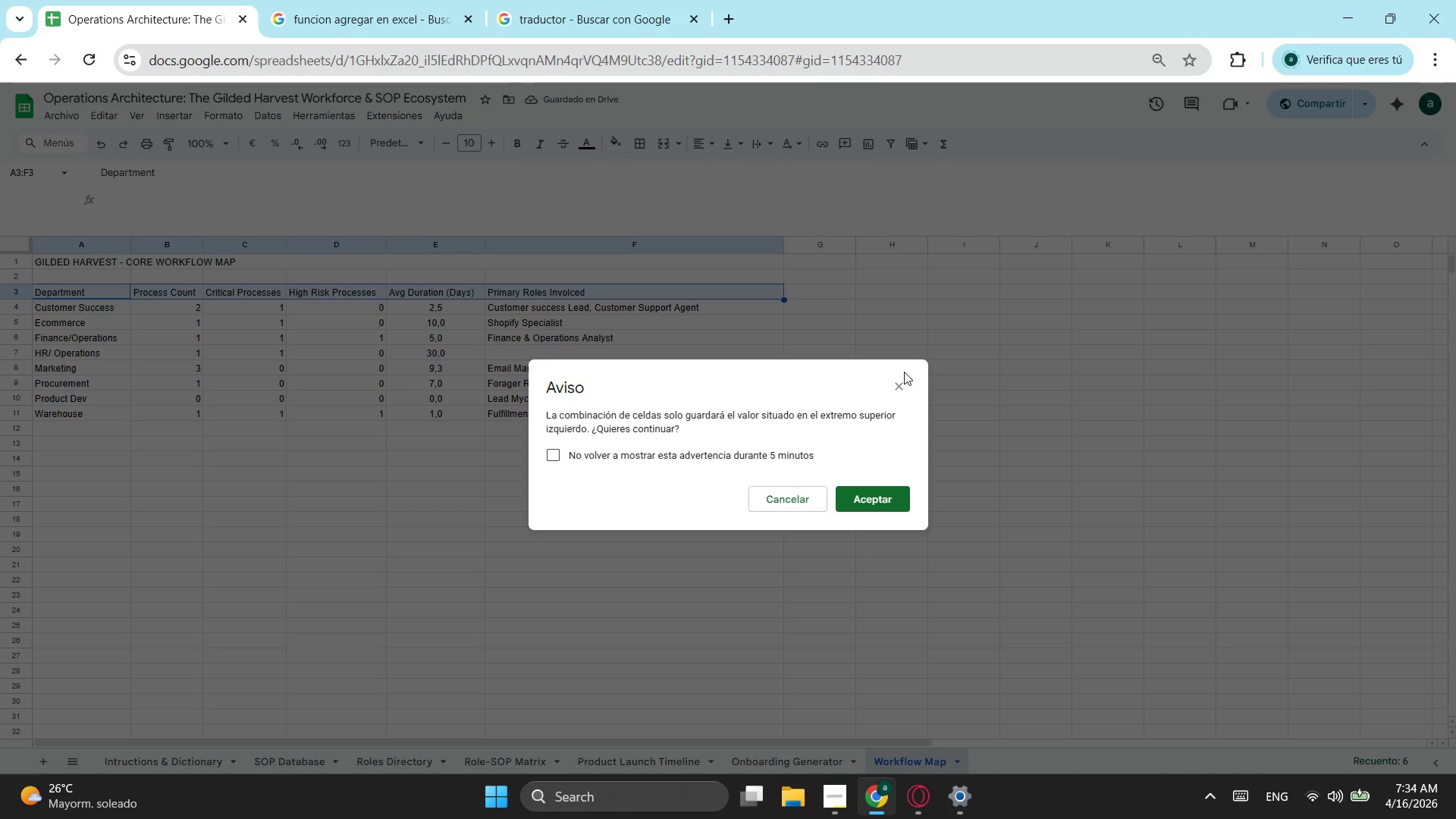 
left_click([905, 394])
 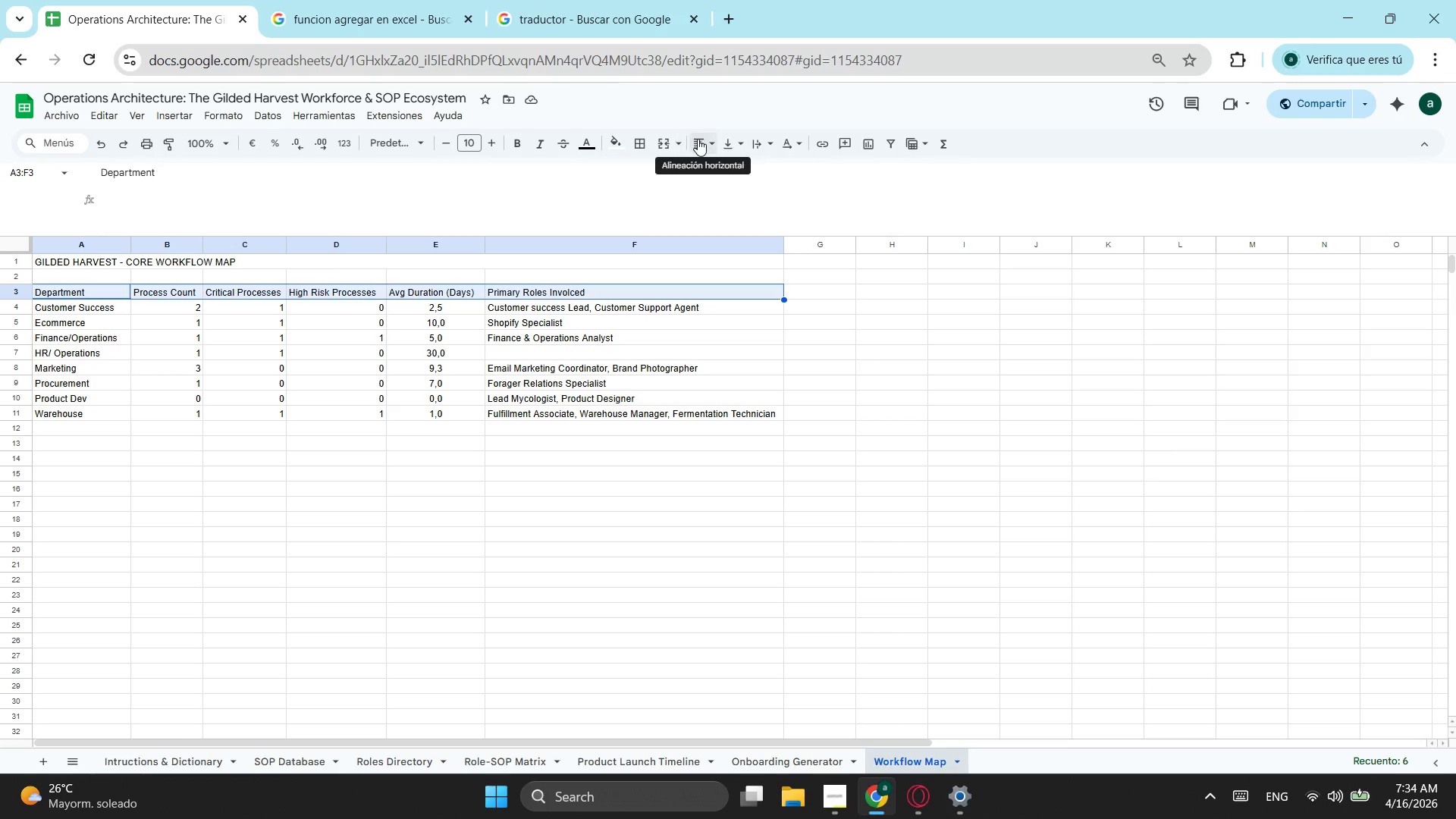 
left_click([728, 160])
 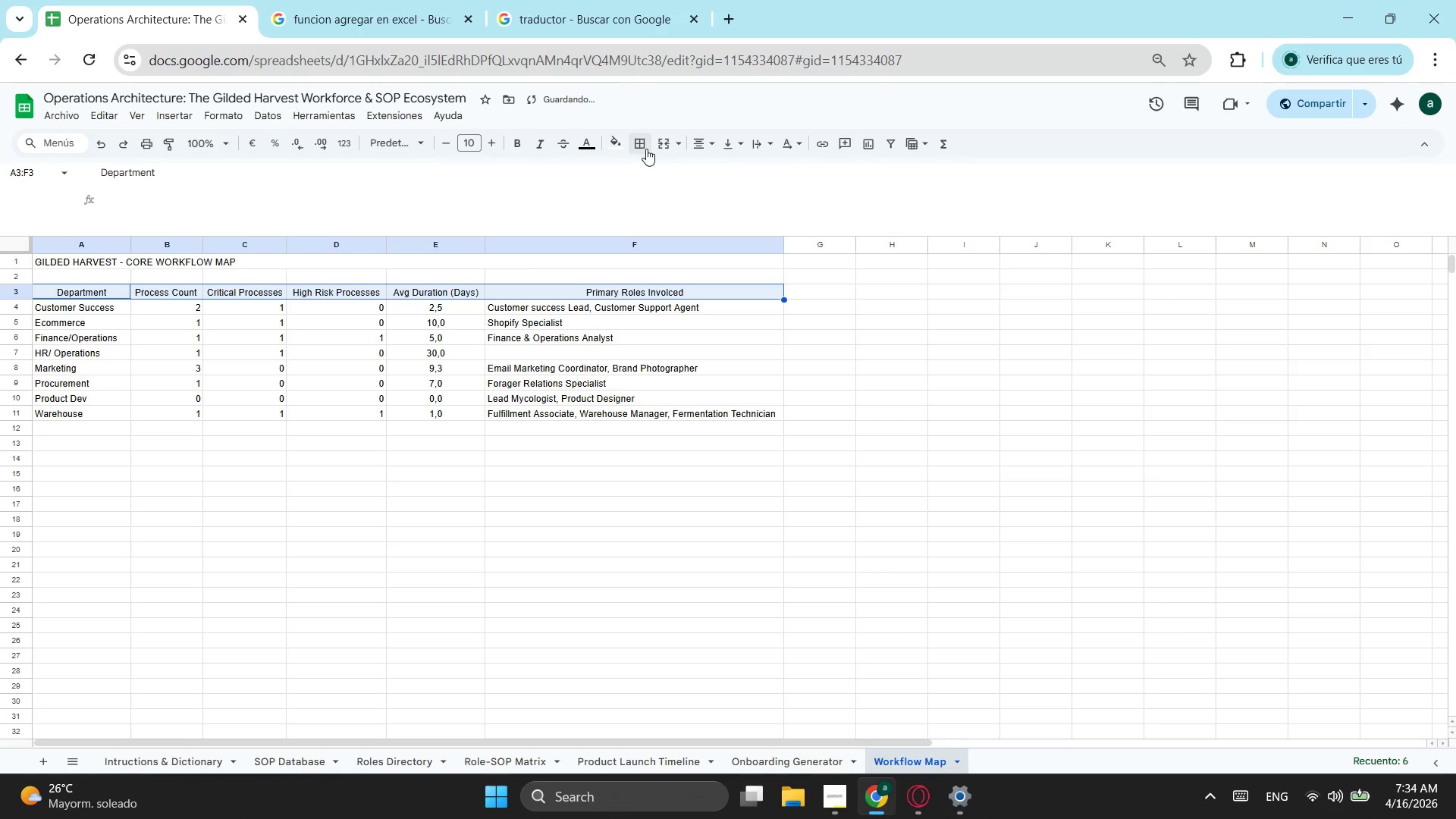 
left_click([640, 146])
 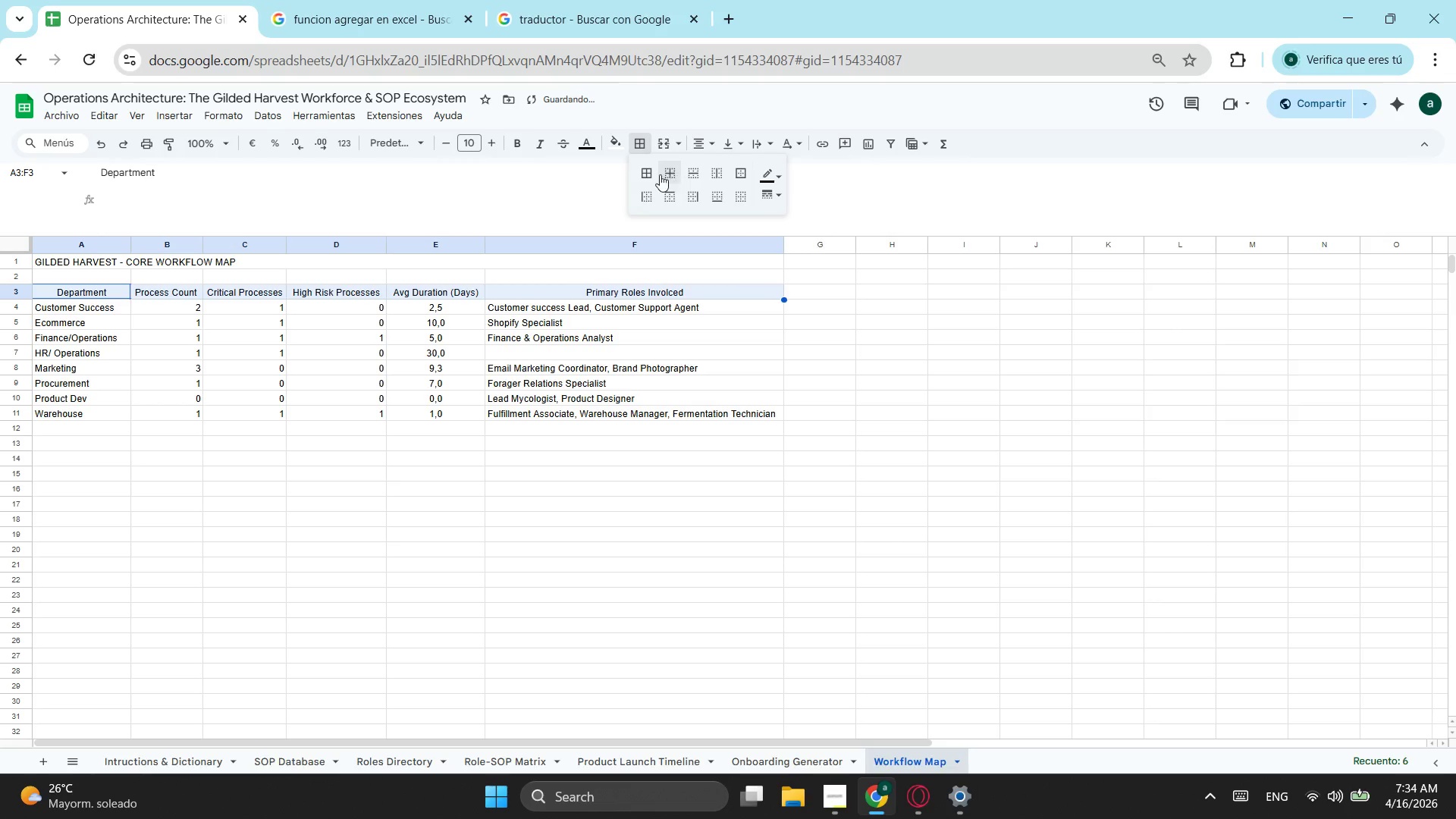 
left_click([653, 174])
 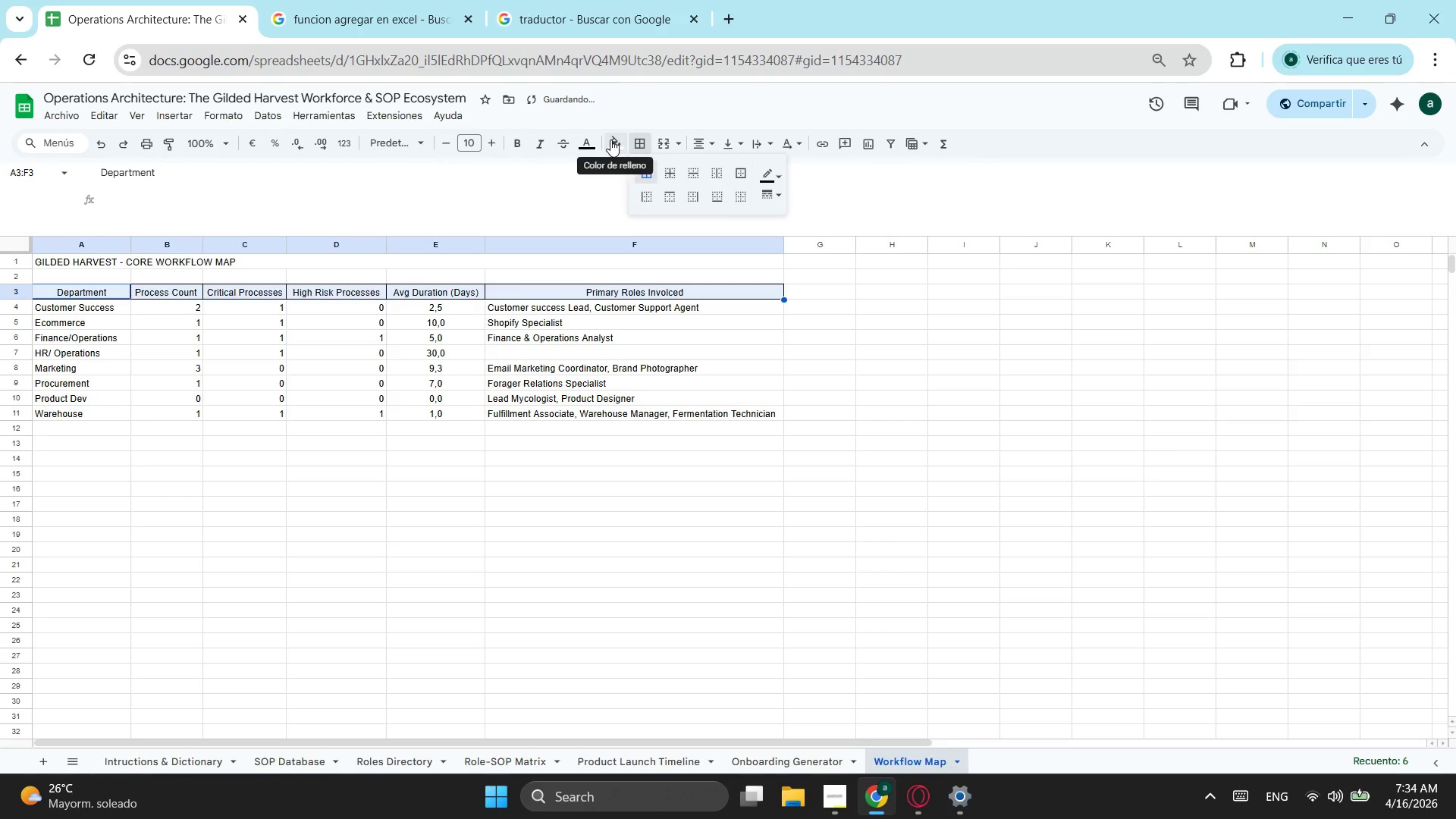 
left_click([610, 140])
 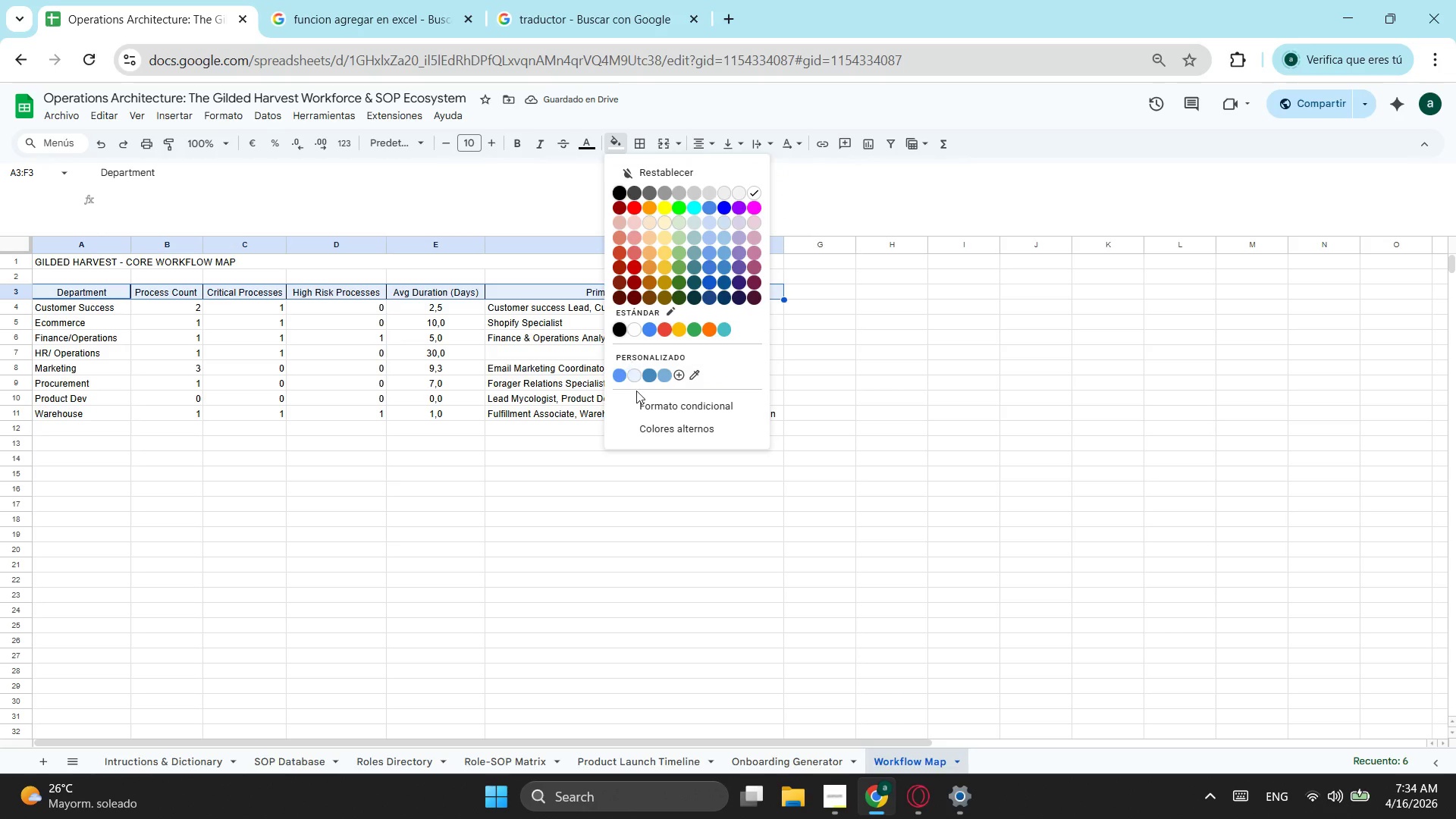 
left_click([656, 372])
 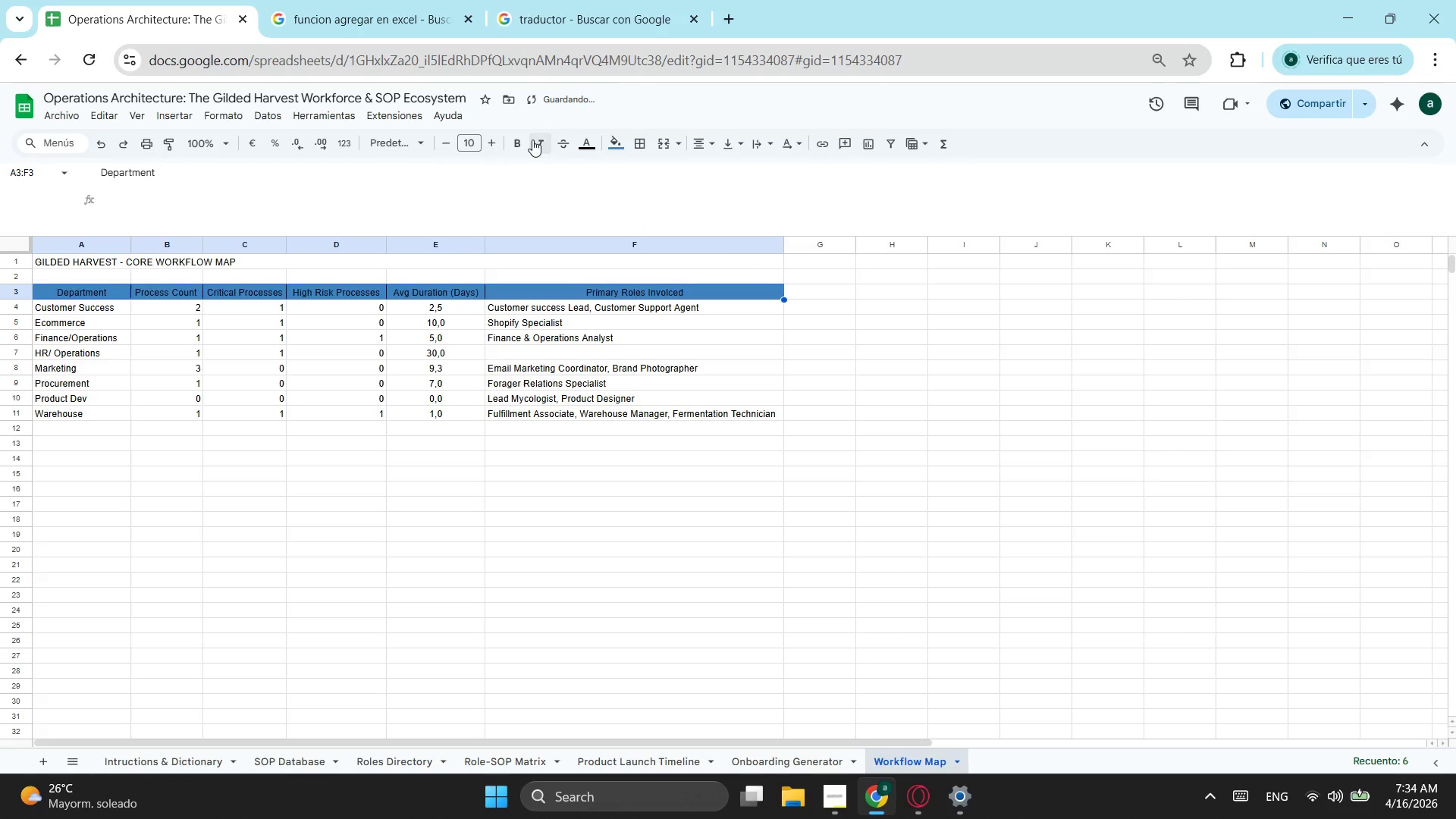 
left_click([523, 140])
 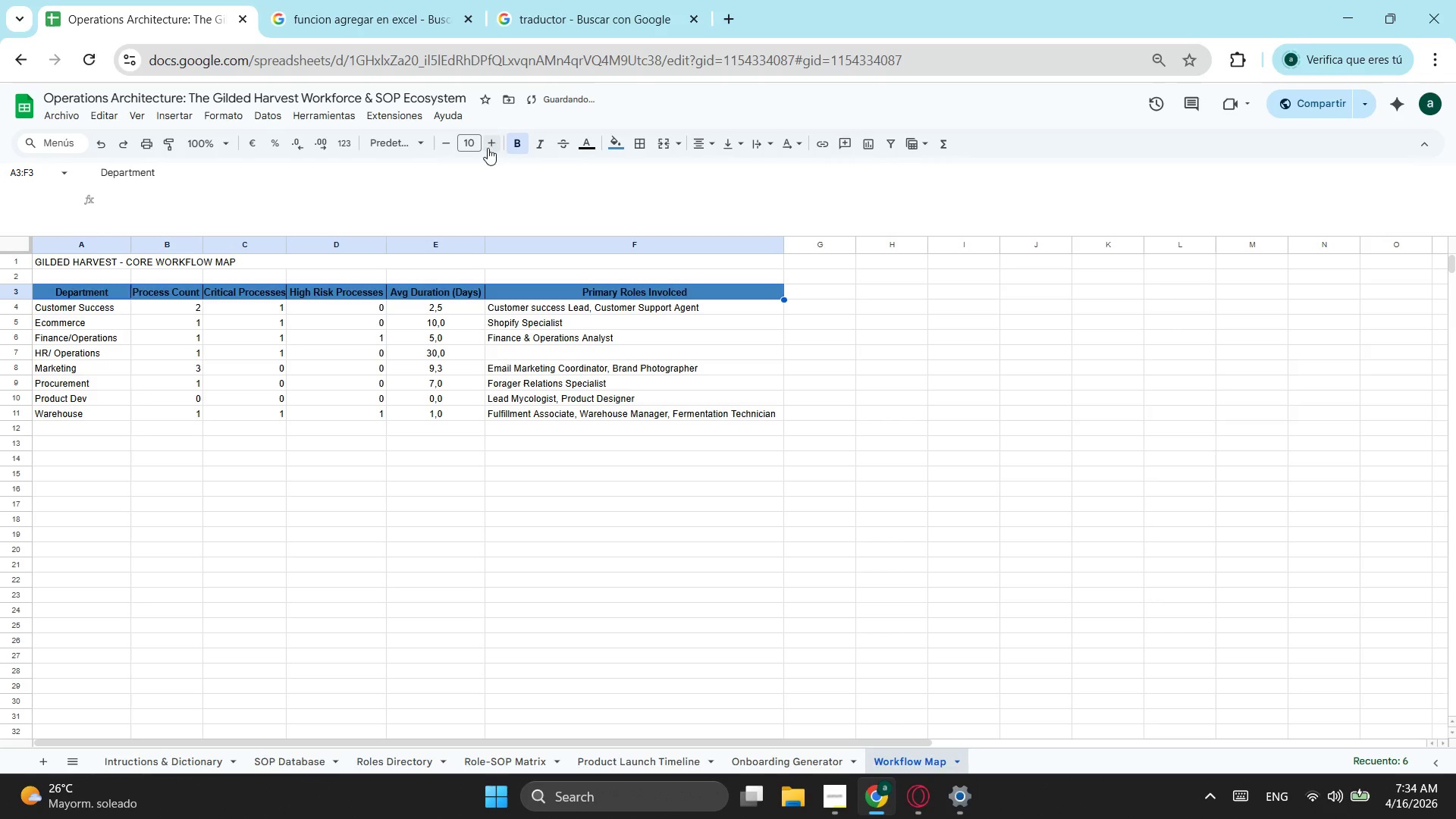 
left_click([584, 150])
 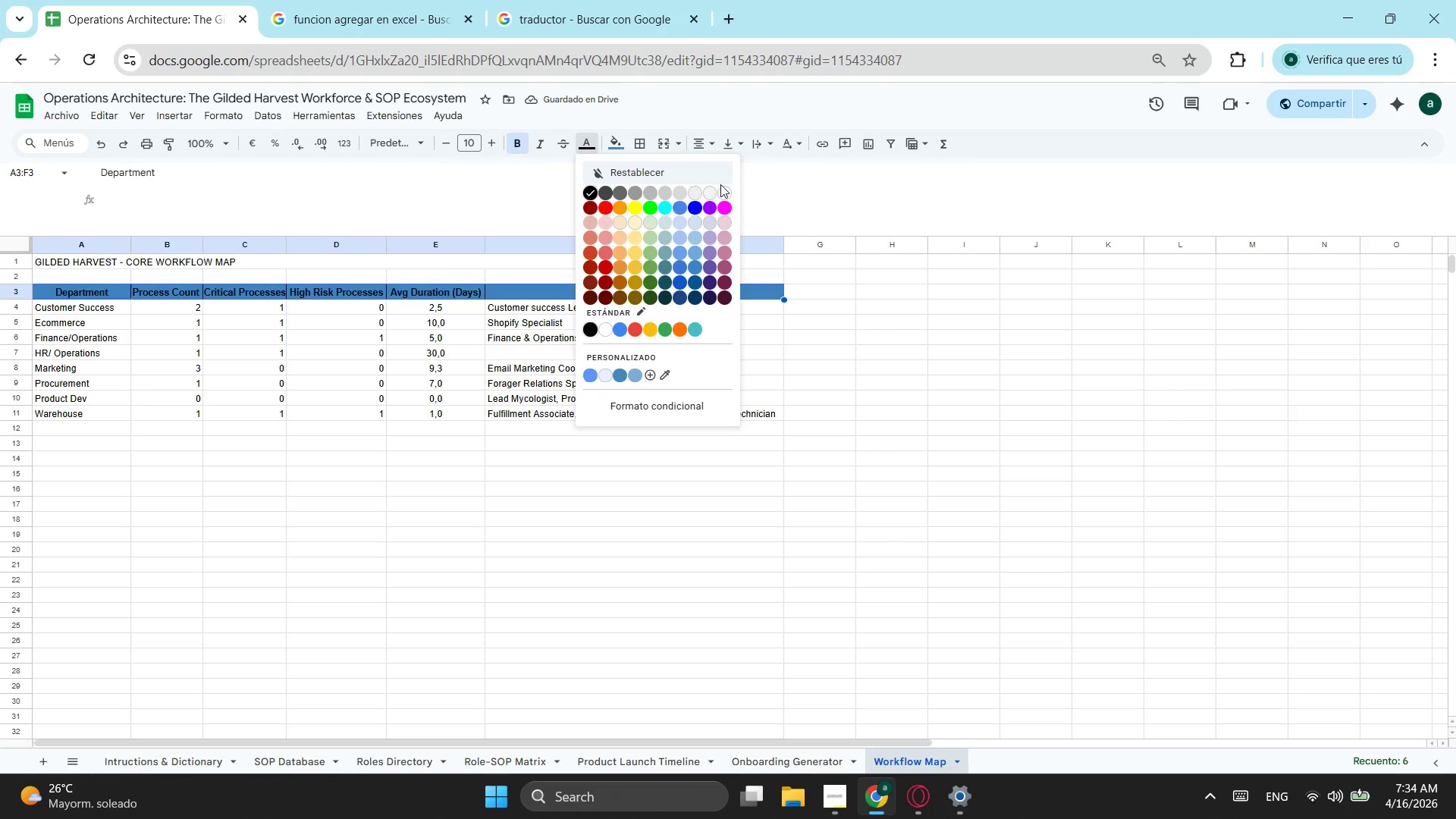 
left_click([723, 193])
 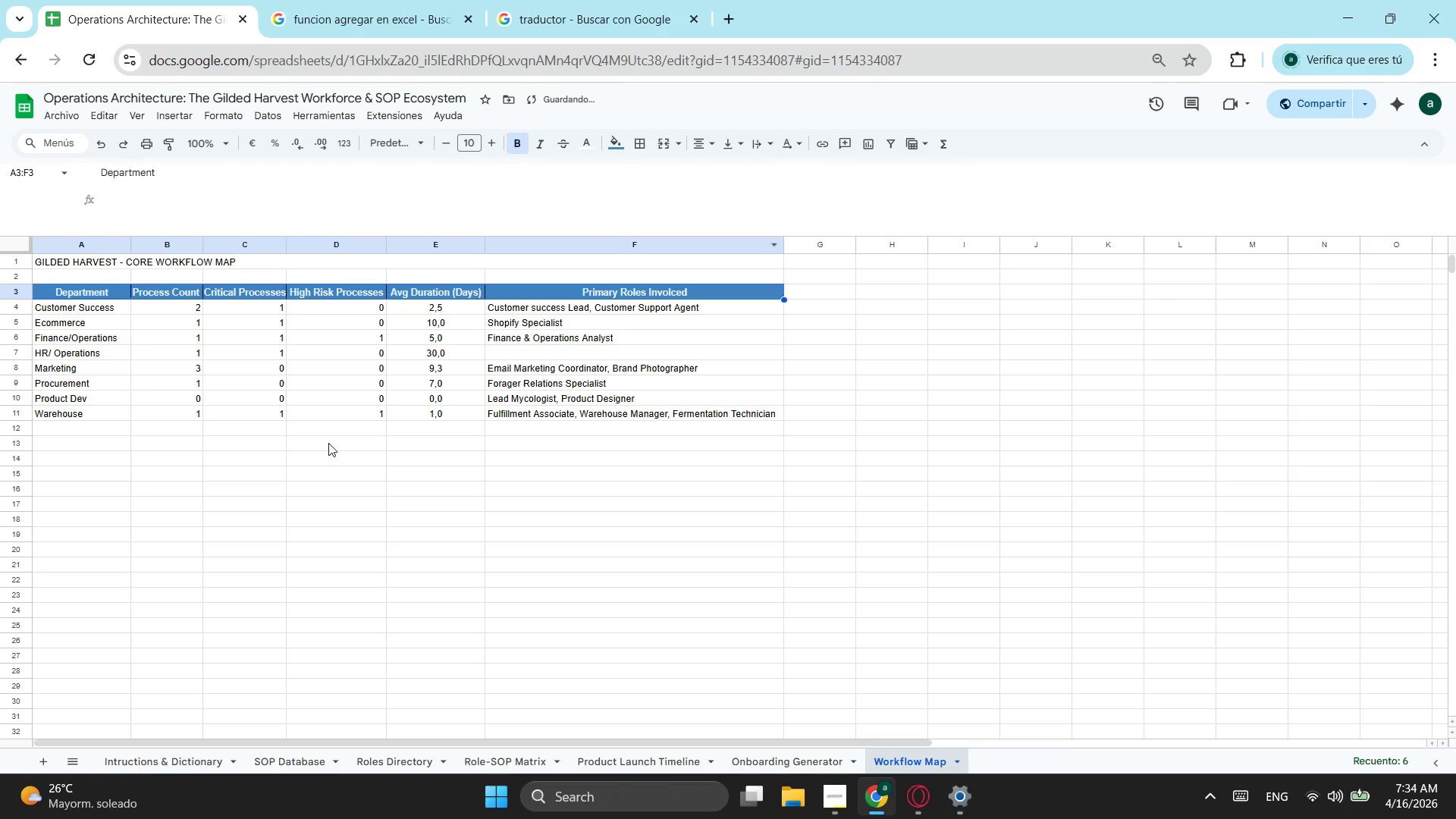 
left_click([225, 557])
 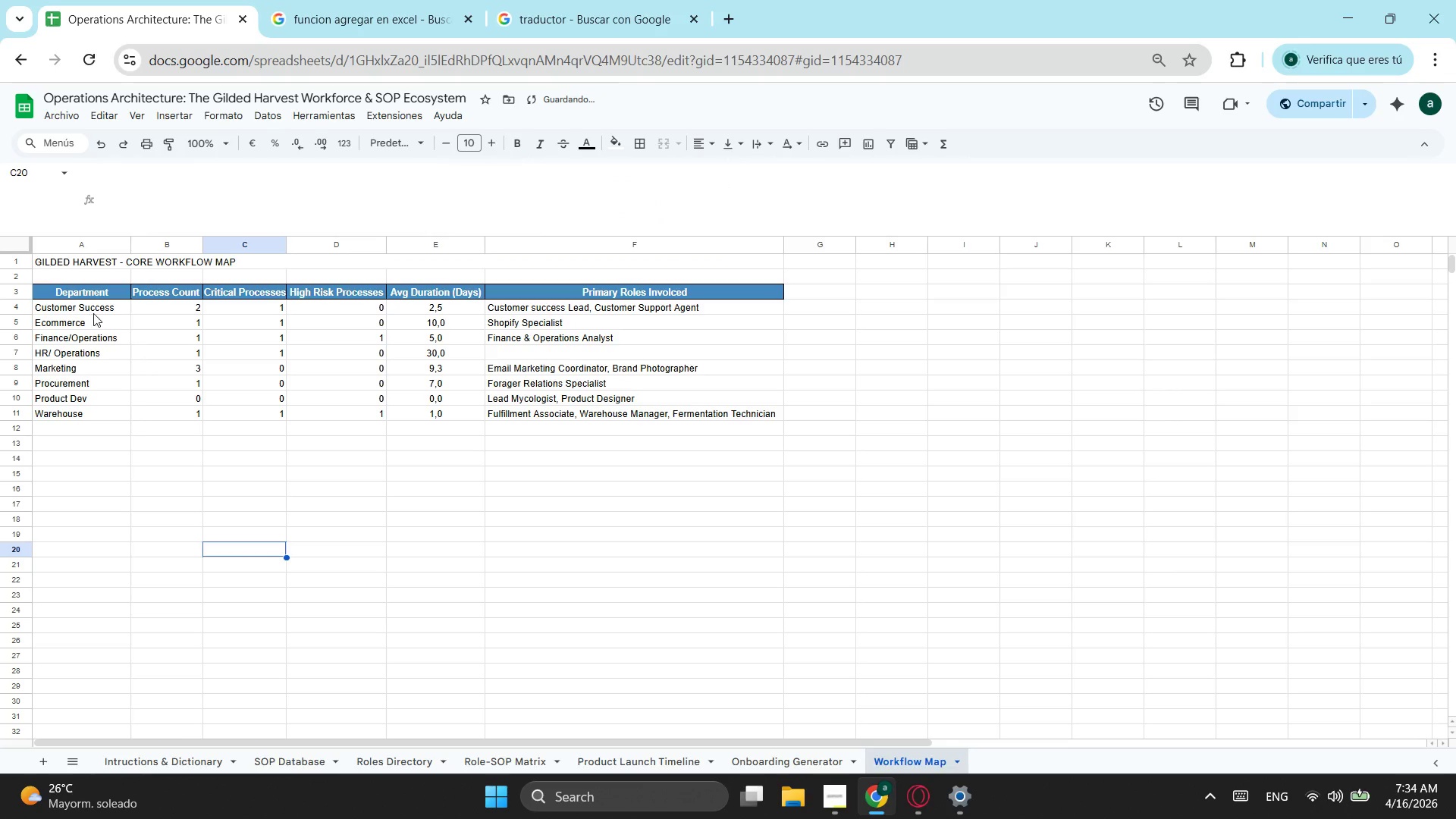 
left_click_drag(start_coordinate=[95, 313], to_coordinate=[624, 416])
 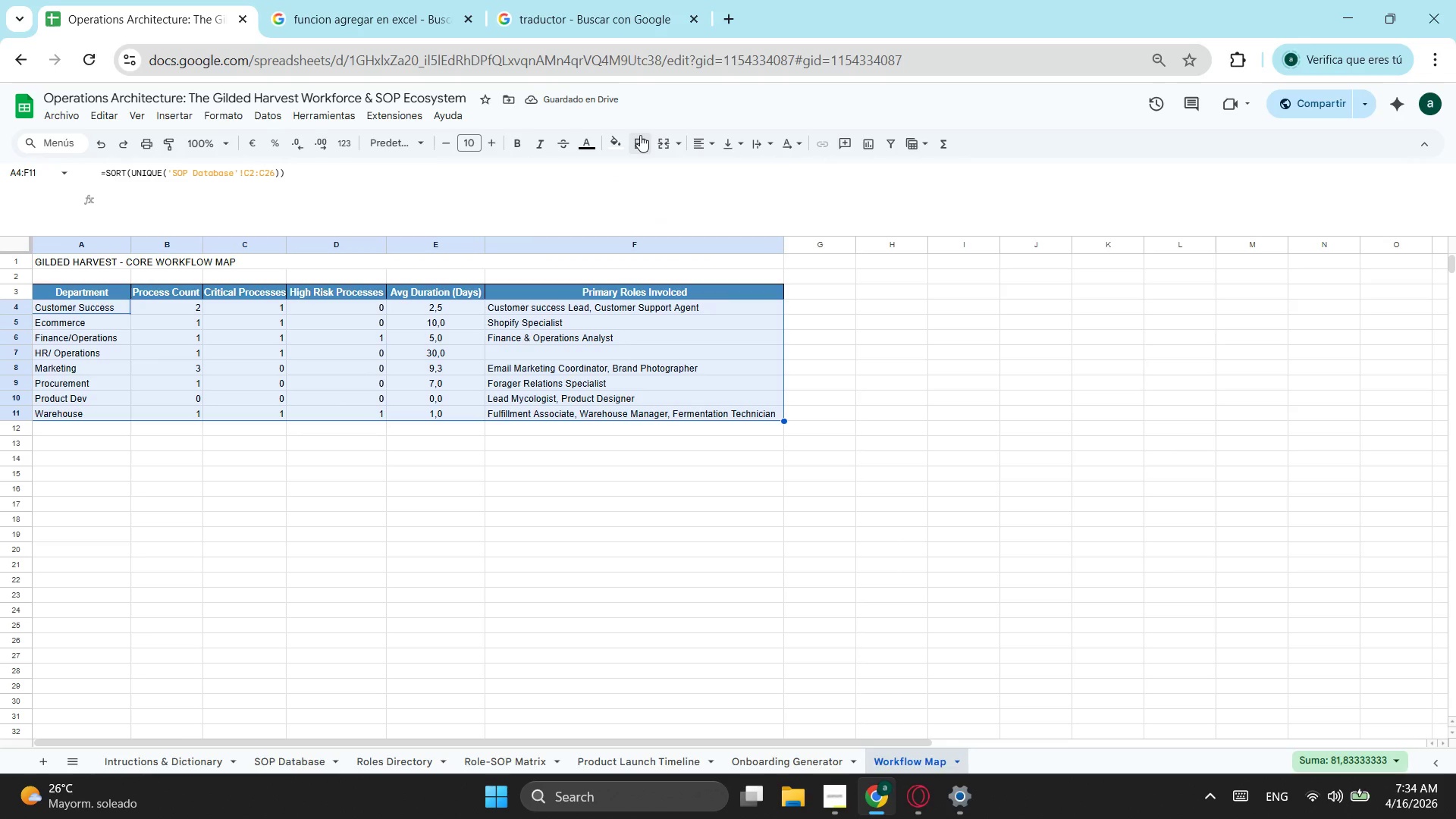 
left_click([640, 135])
 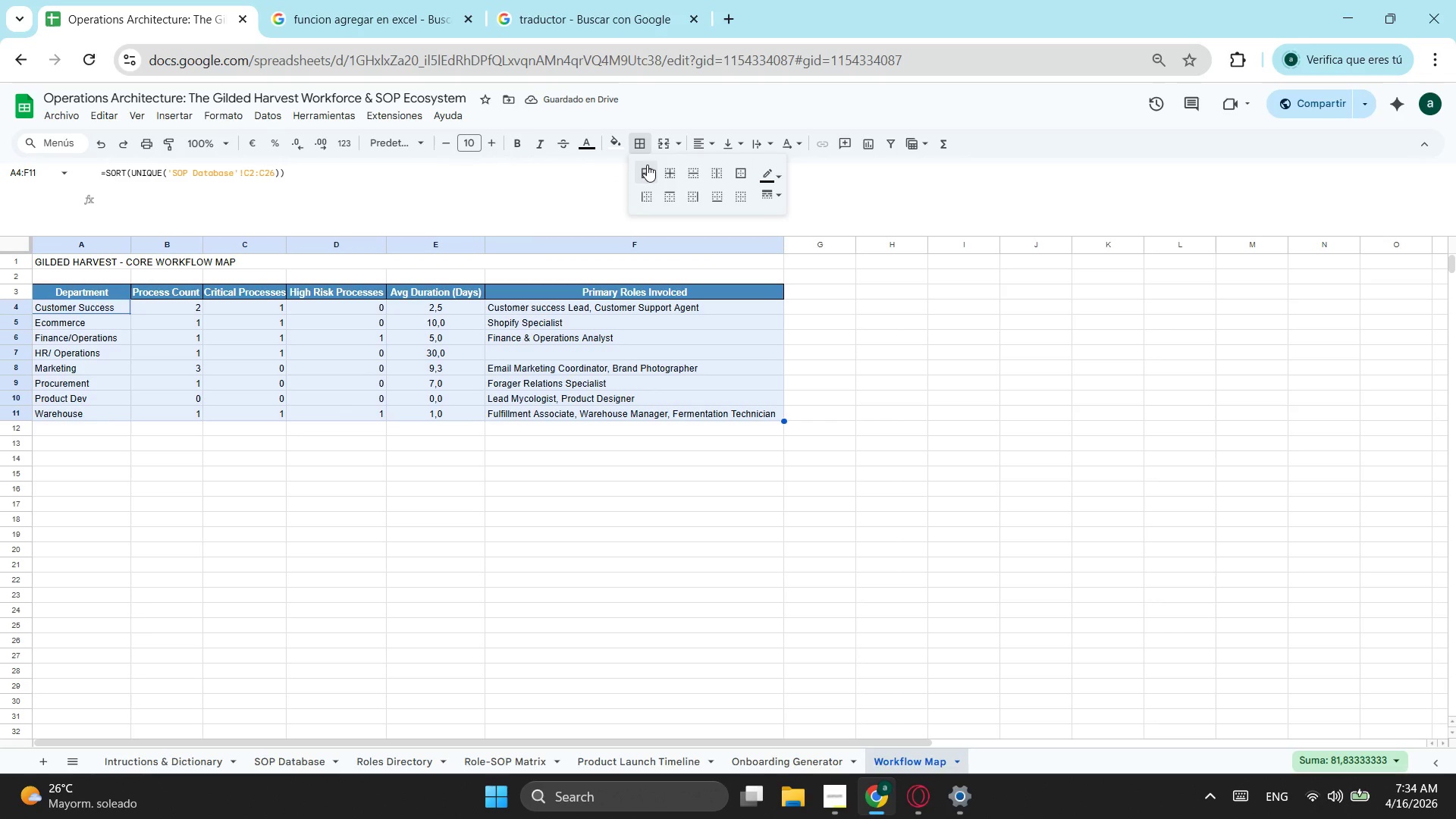 
left_click([648, 168])
 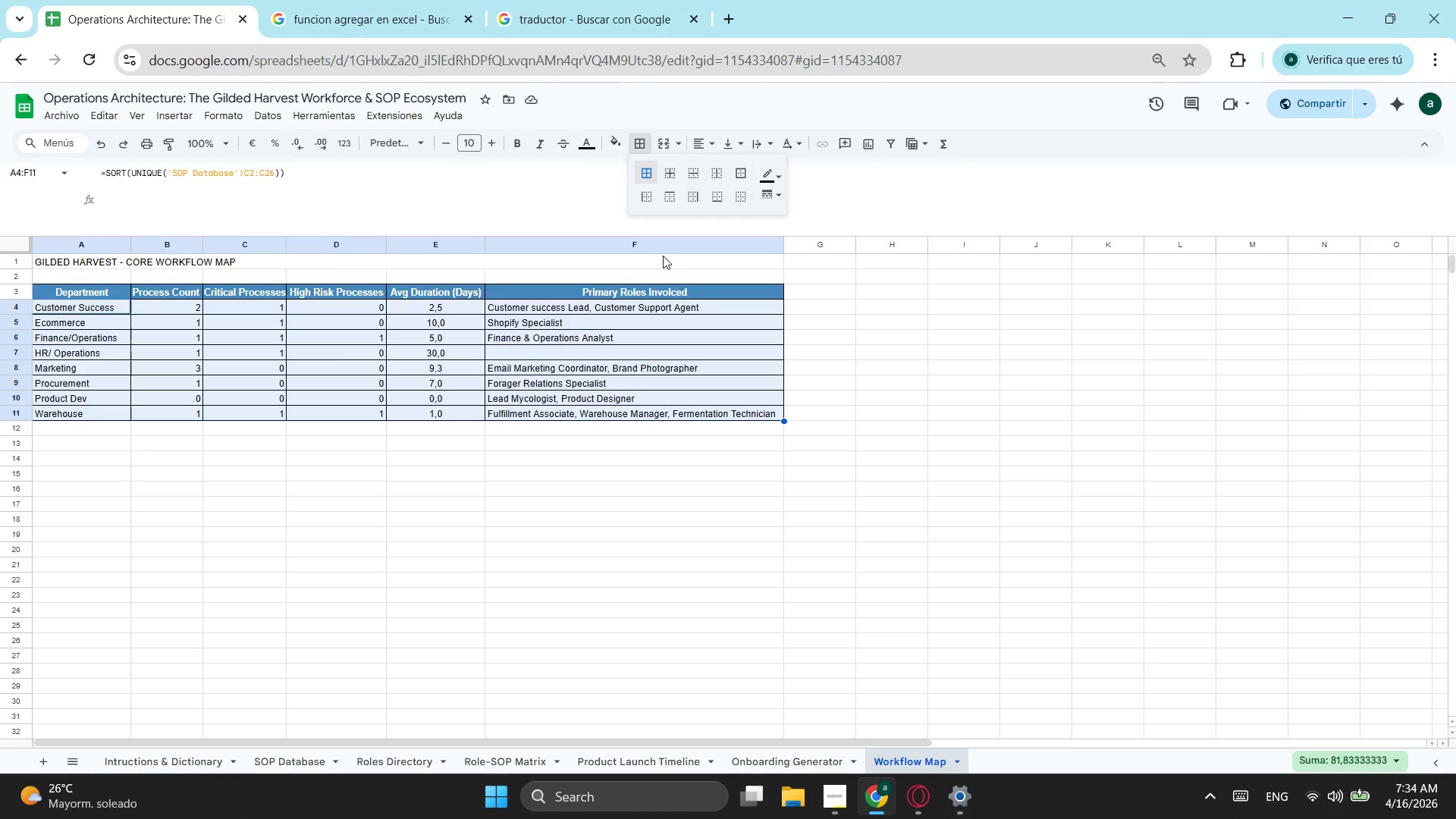 
wait(33.92)
 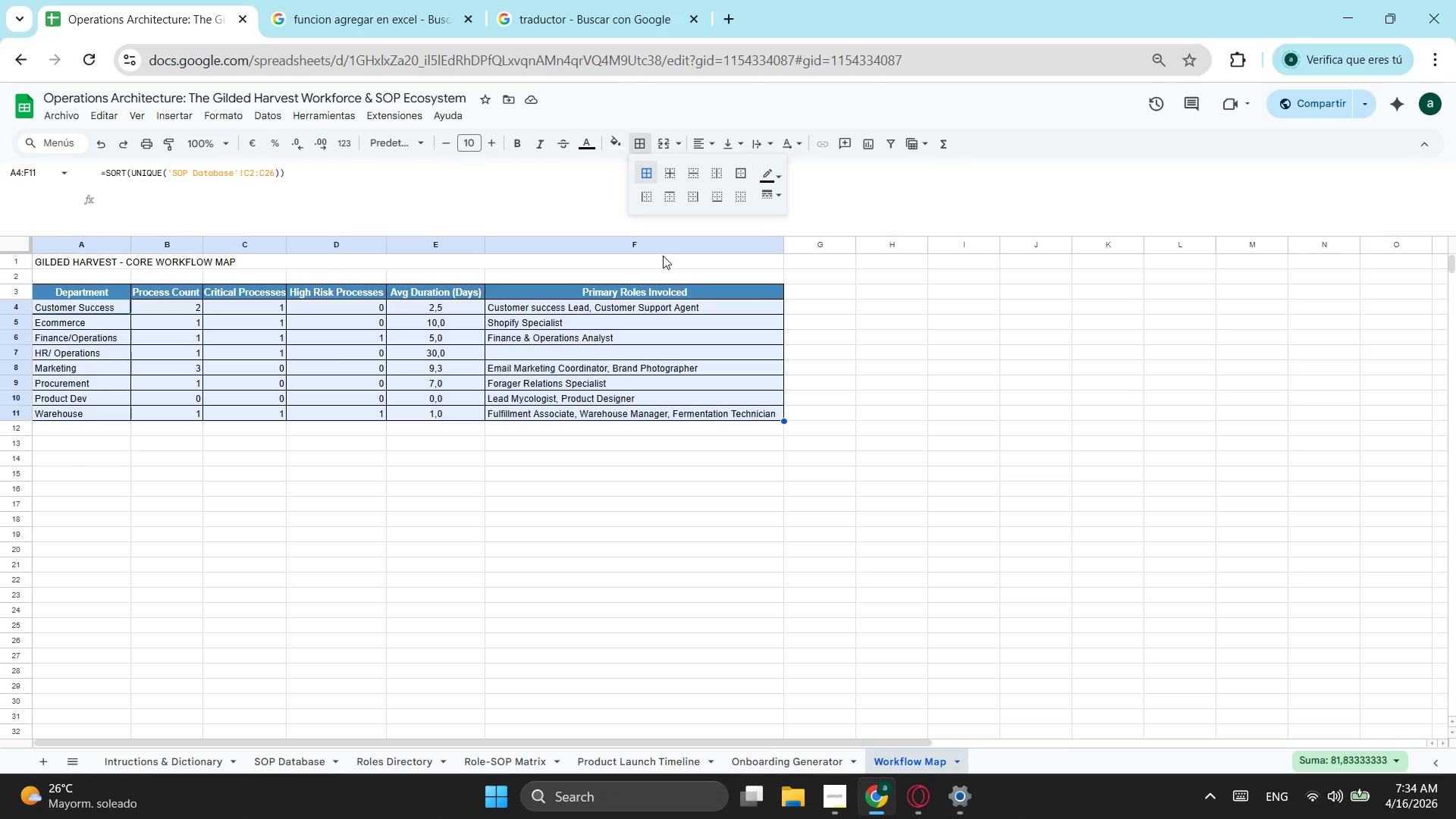 
left_click([284, 546])
 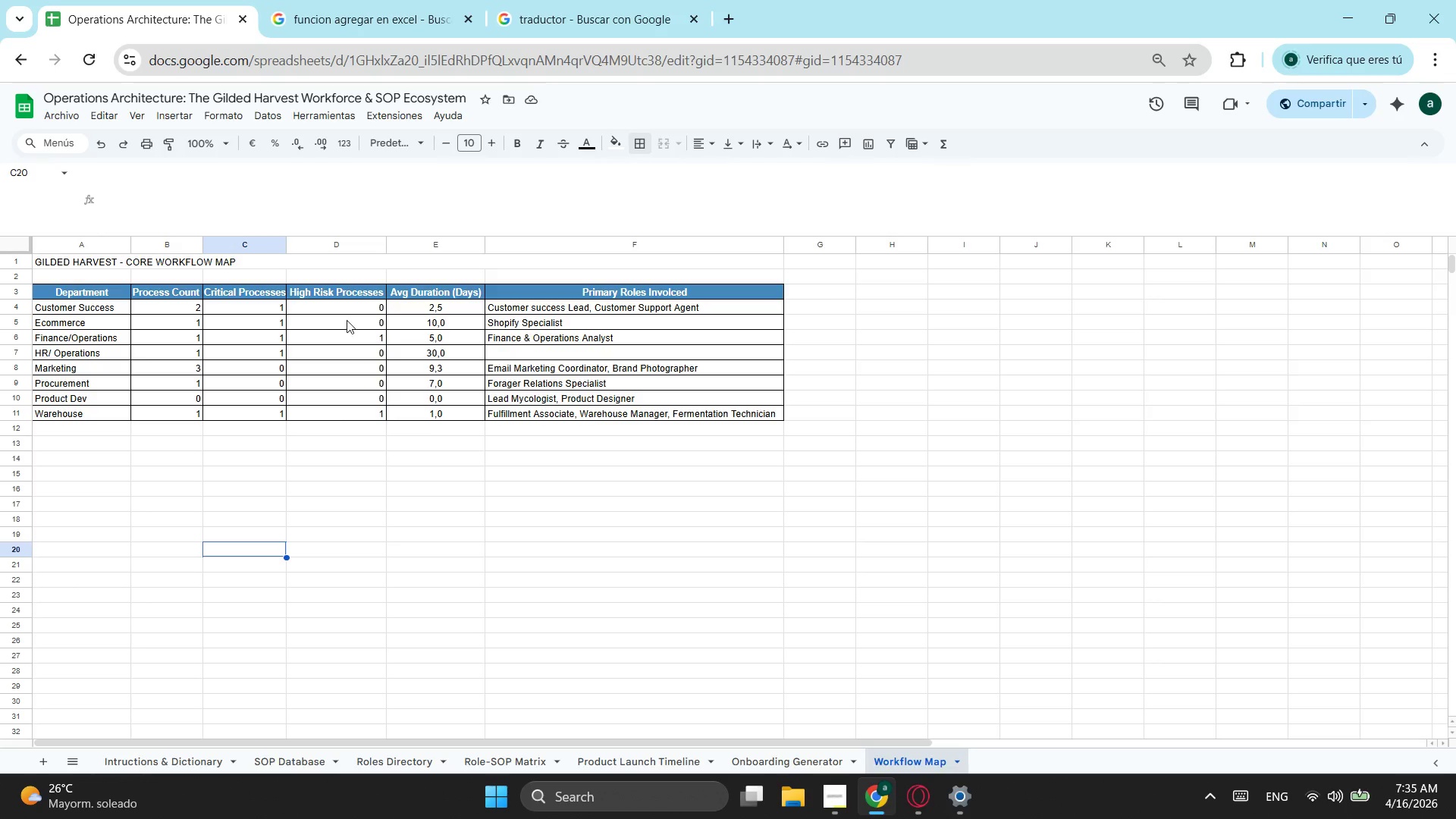 
left_click_drag(start_coordinate=[353, 310], to_coordinate=[356, 419])
 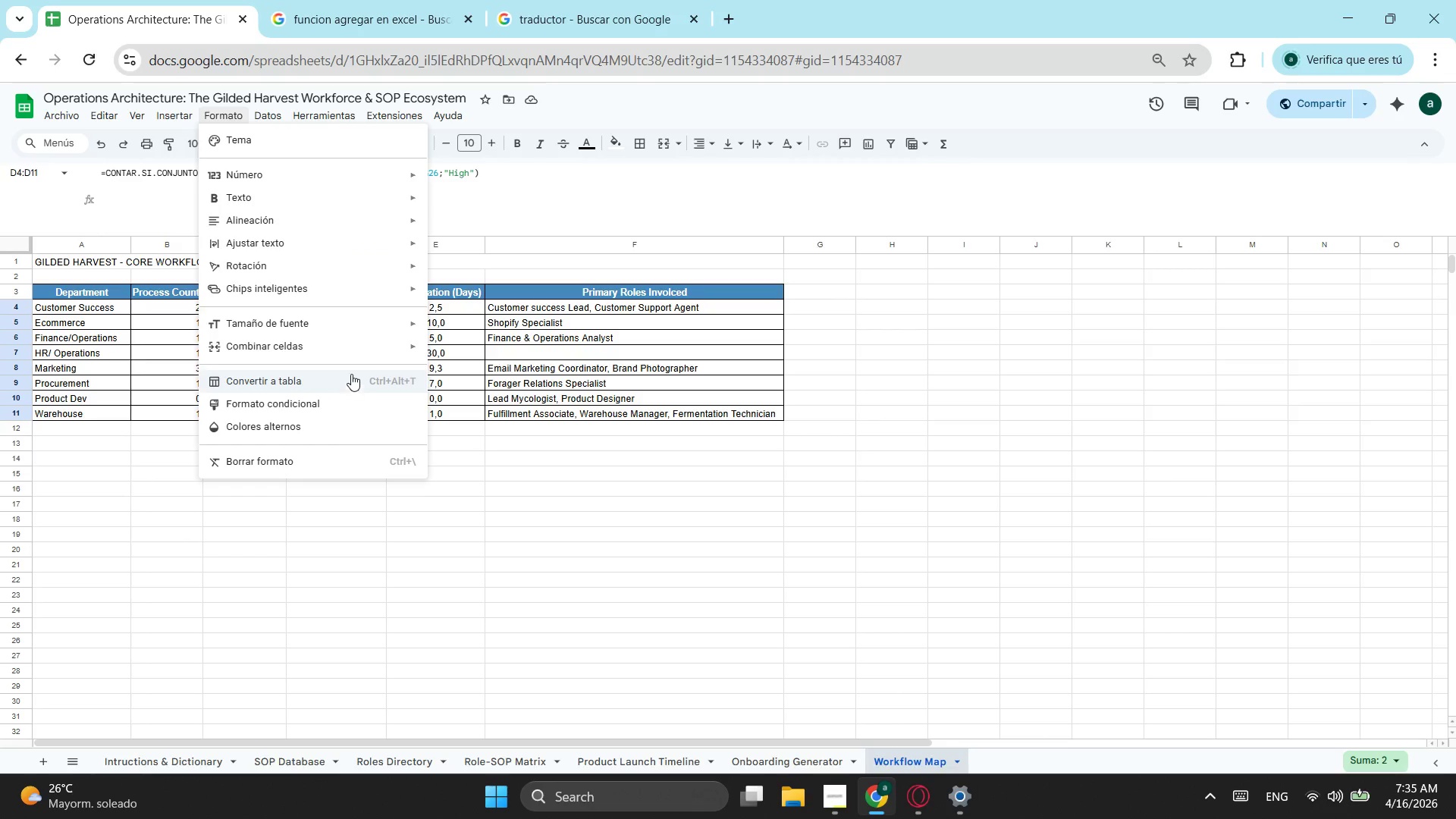 
left_click([342, 405])
 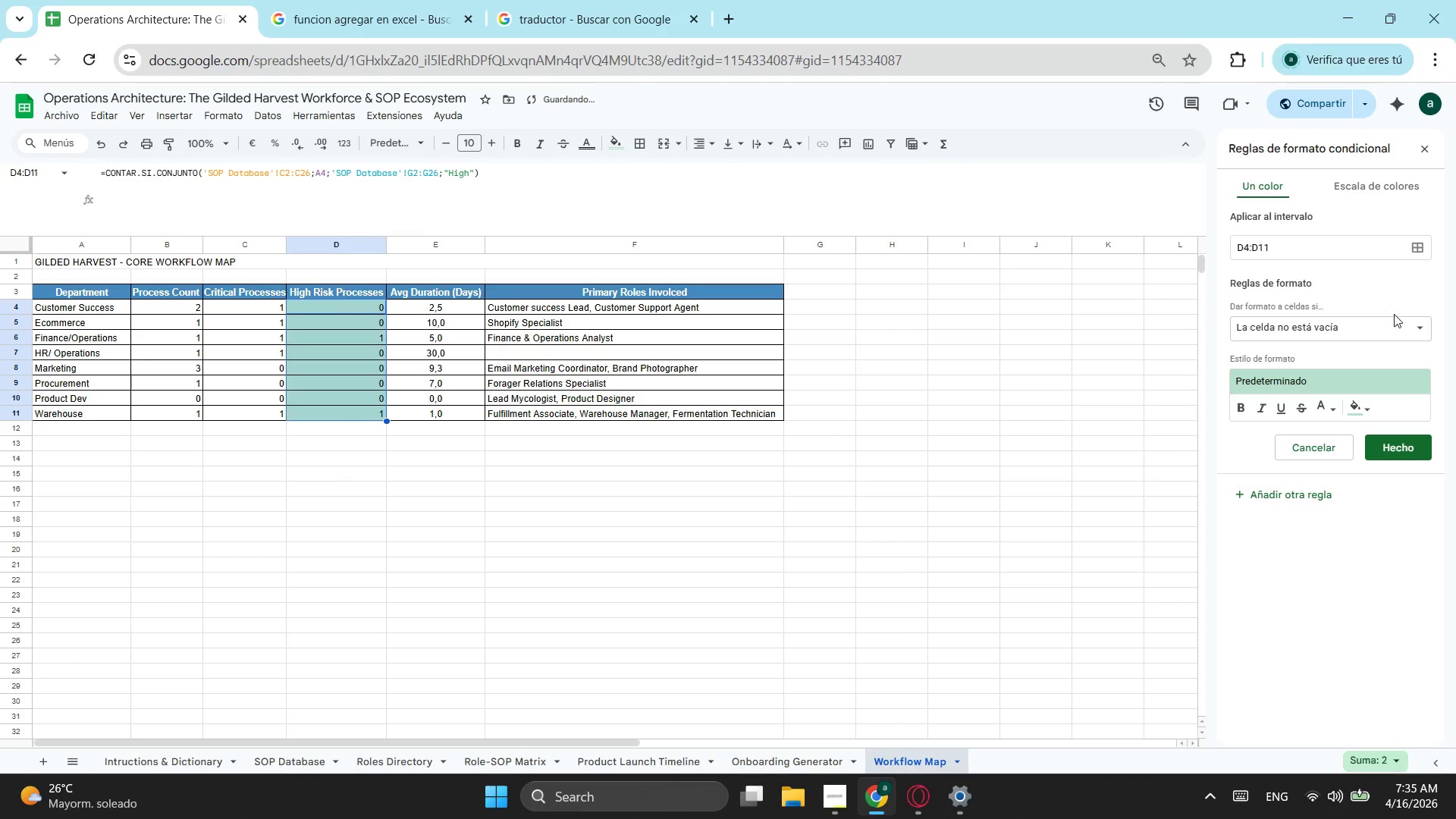 
left_click([1394, 321])
 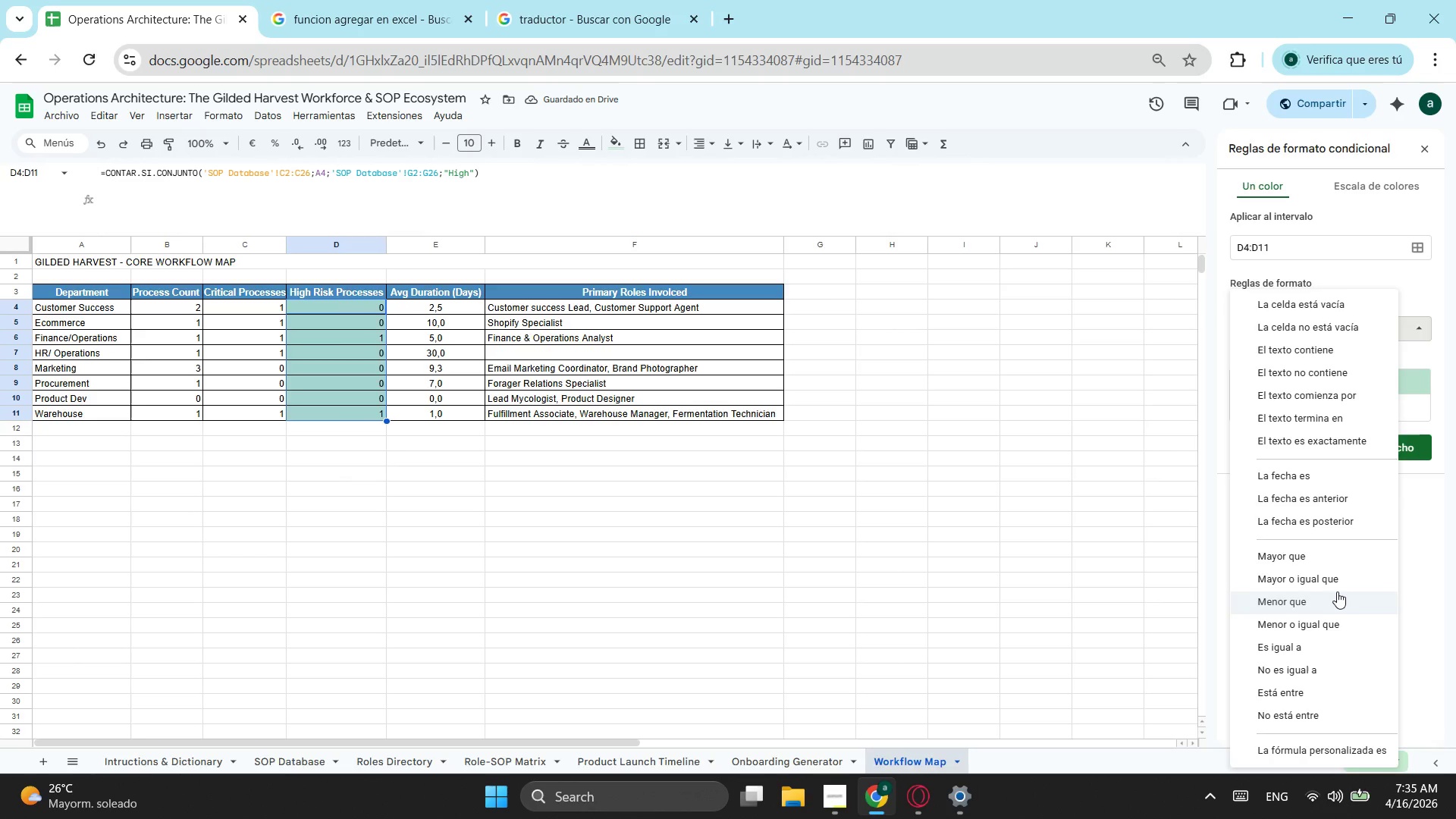 
left_click([1334, 556])
 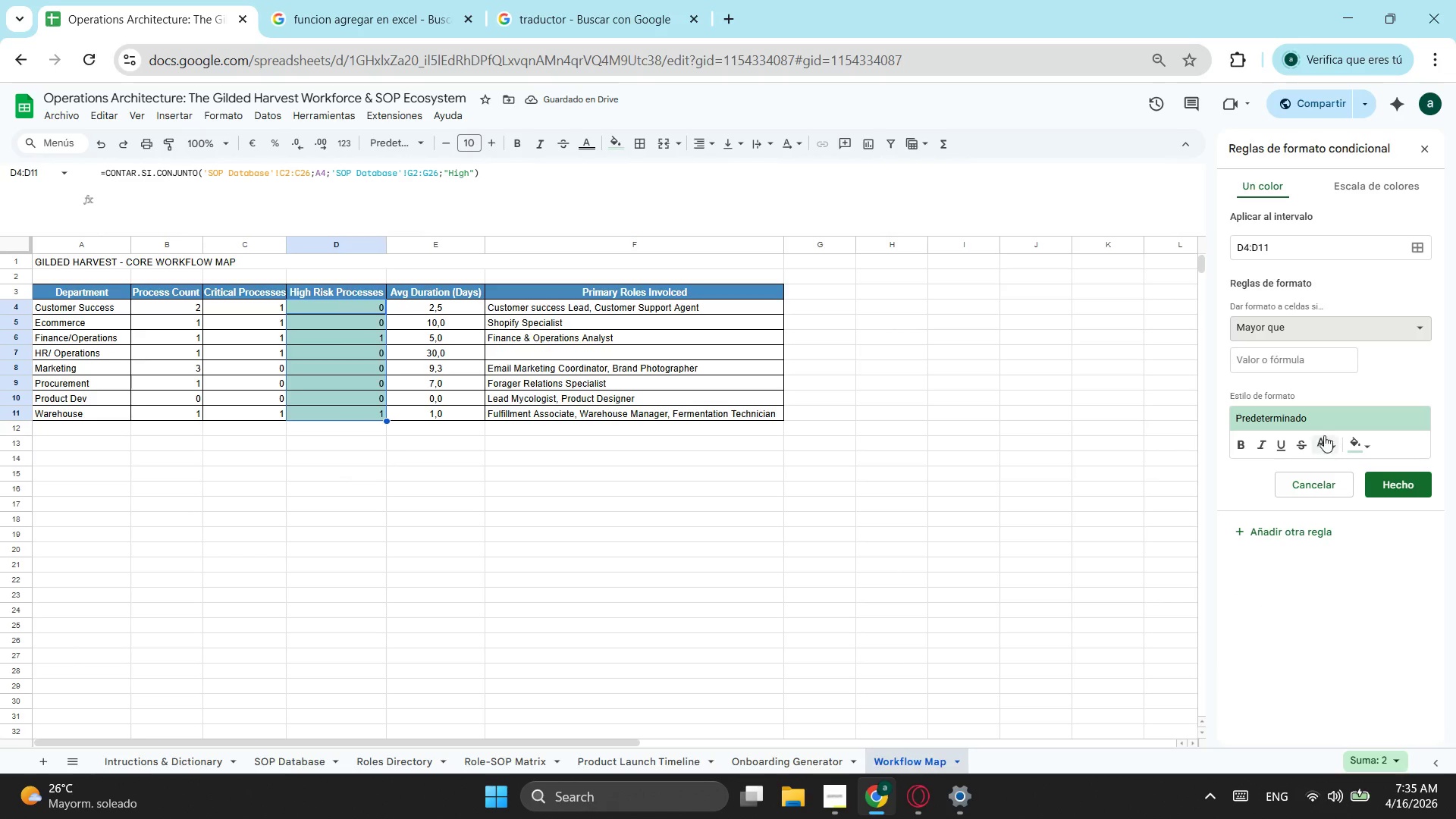 
left_click([1287, 350])
 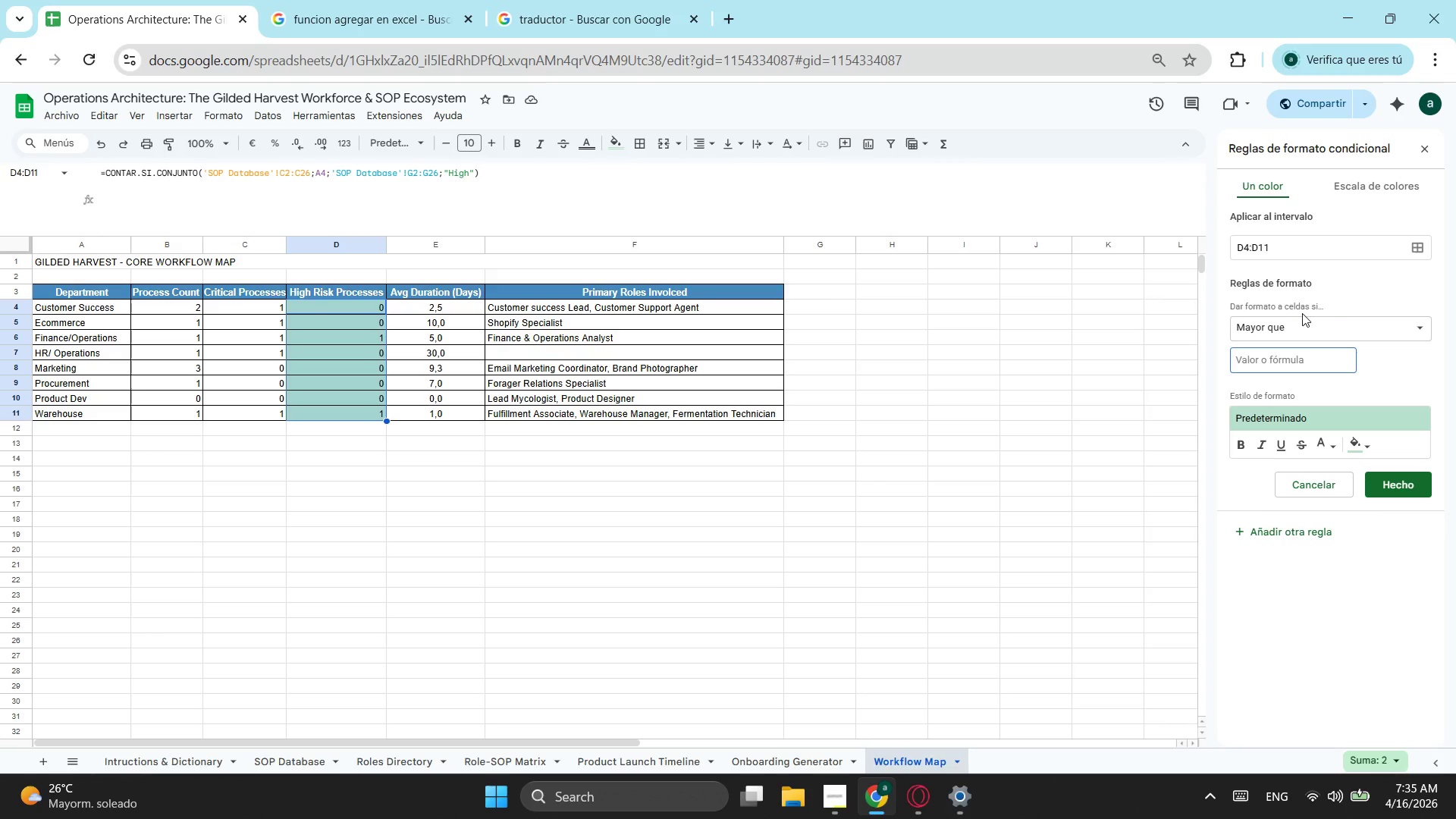 
key(0)
 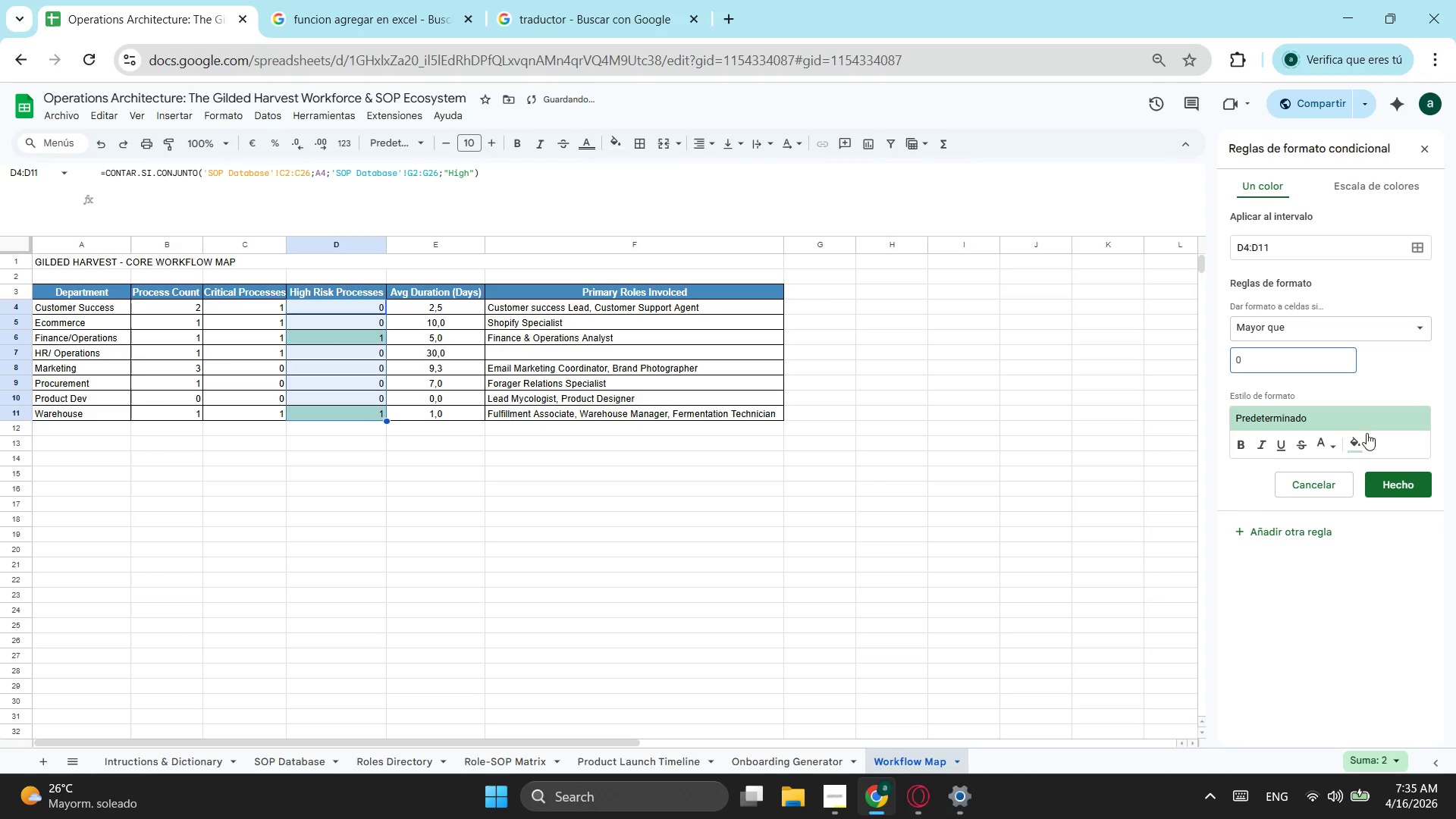 
left_click([1362, 444])
 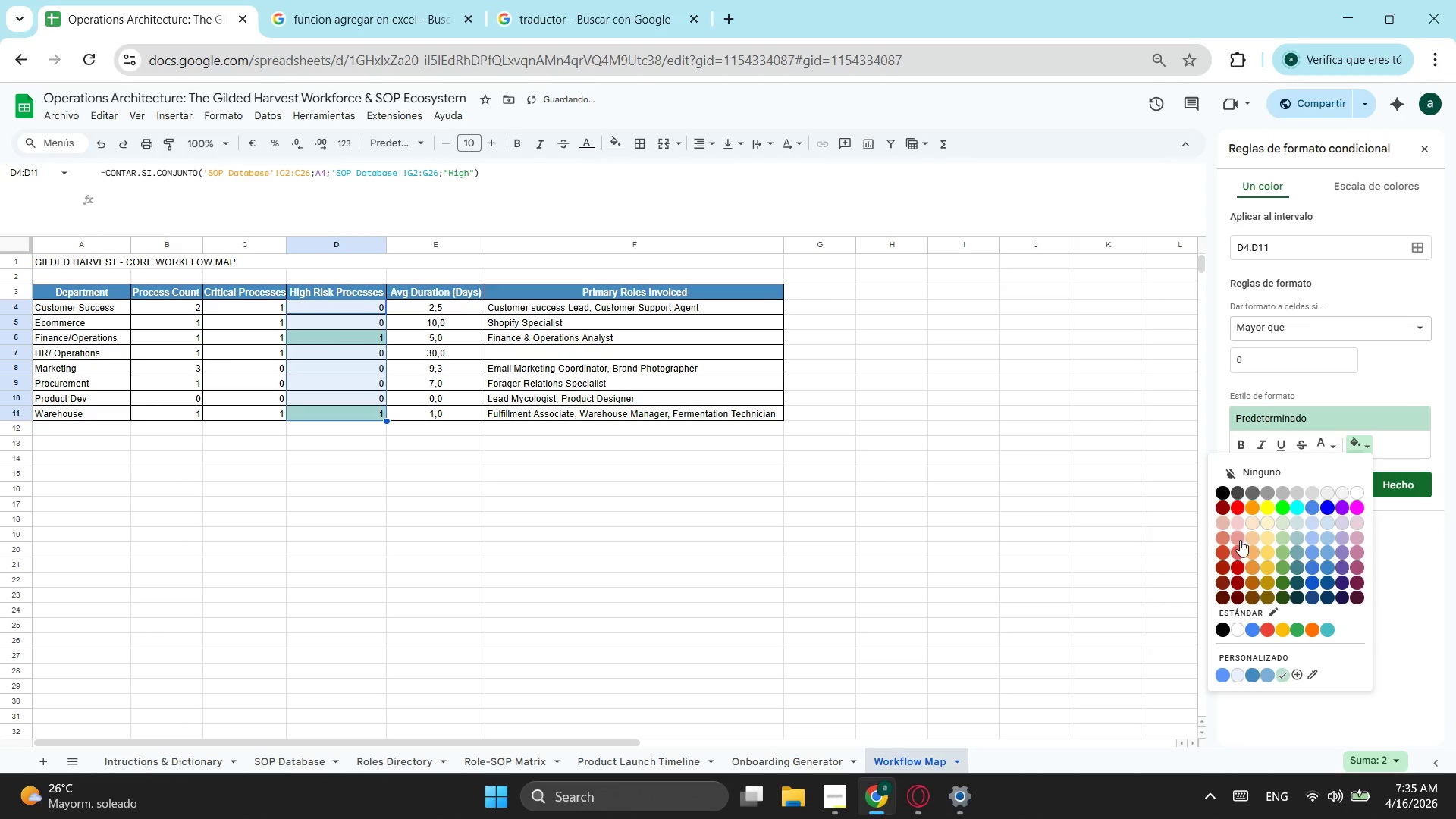 
left_click([1238, 548])
 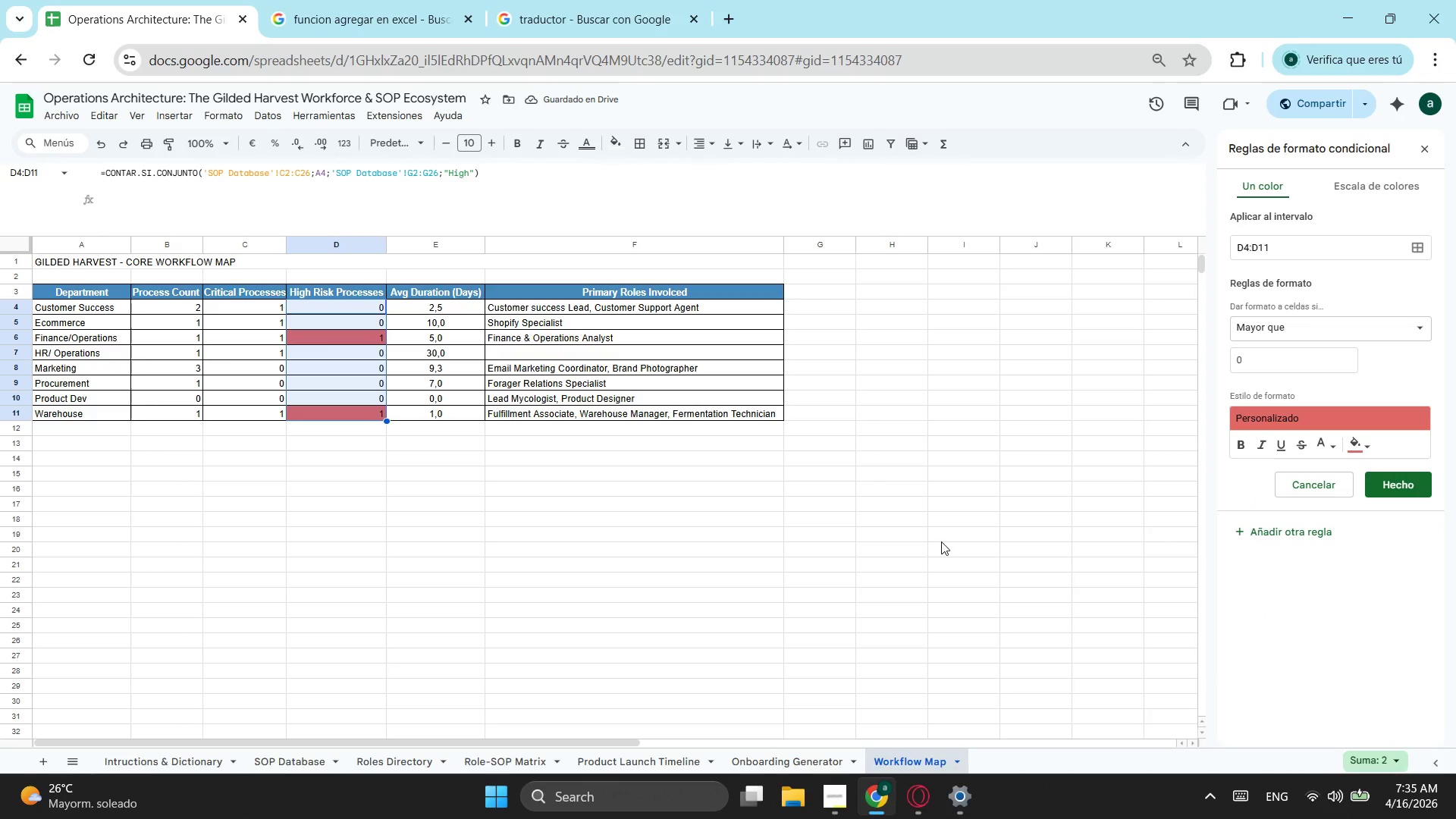 
left_click([1392, 483])
 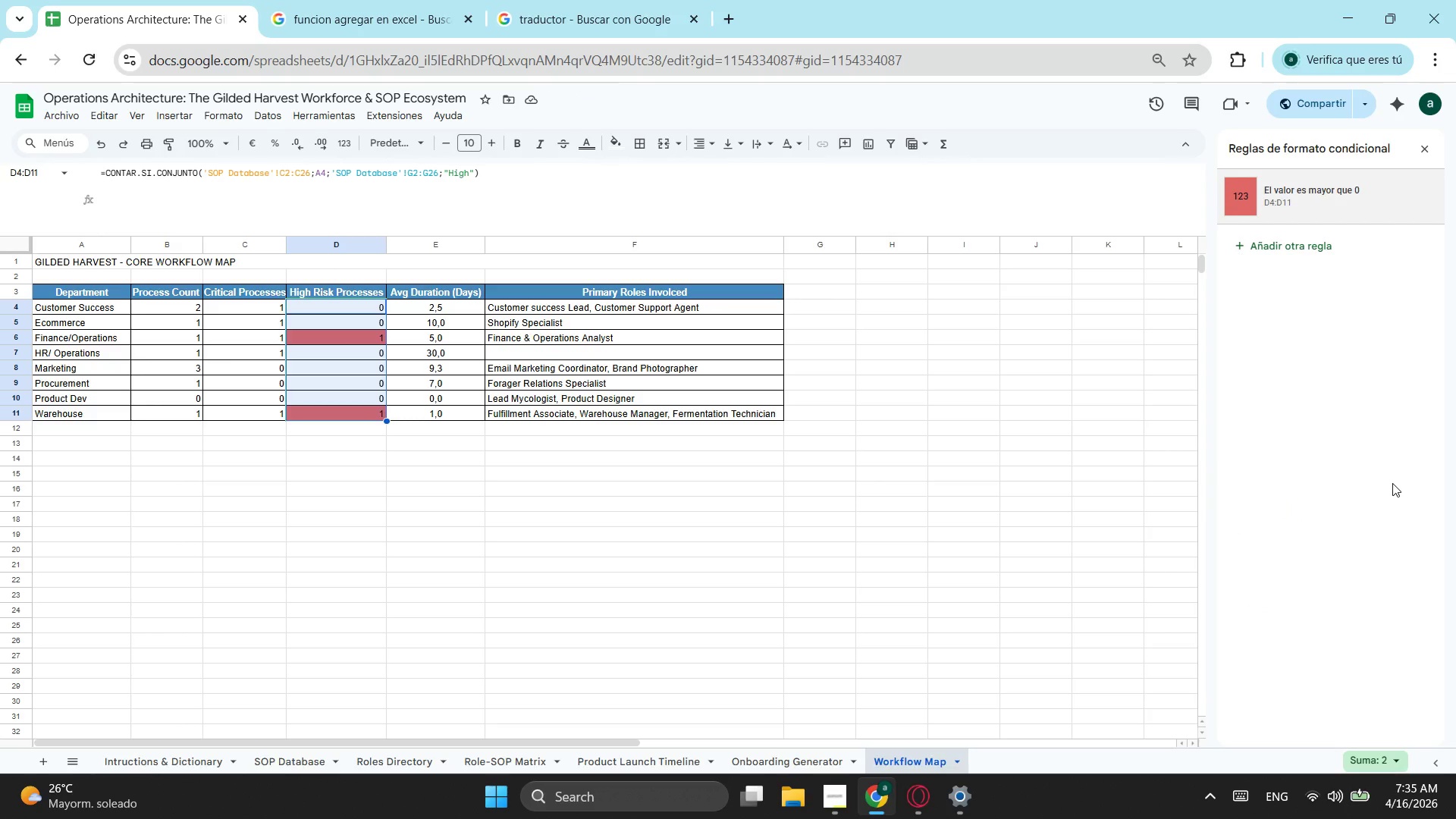 
wait(7.17)
 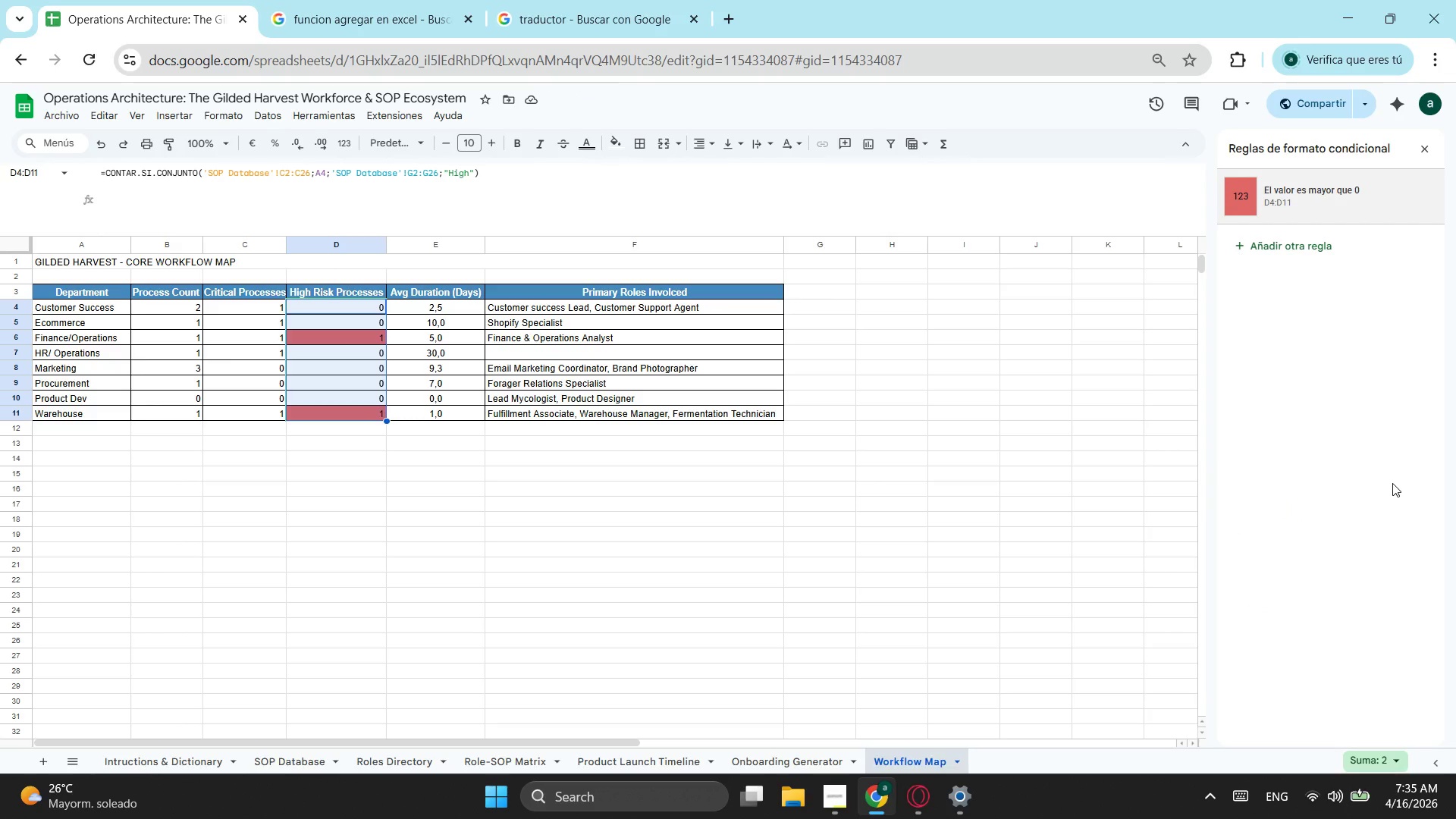 
left_click_drag(start_coordinate=[240, 304], to_coordinate=[246, 419])
 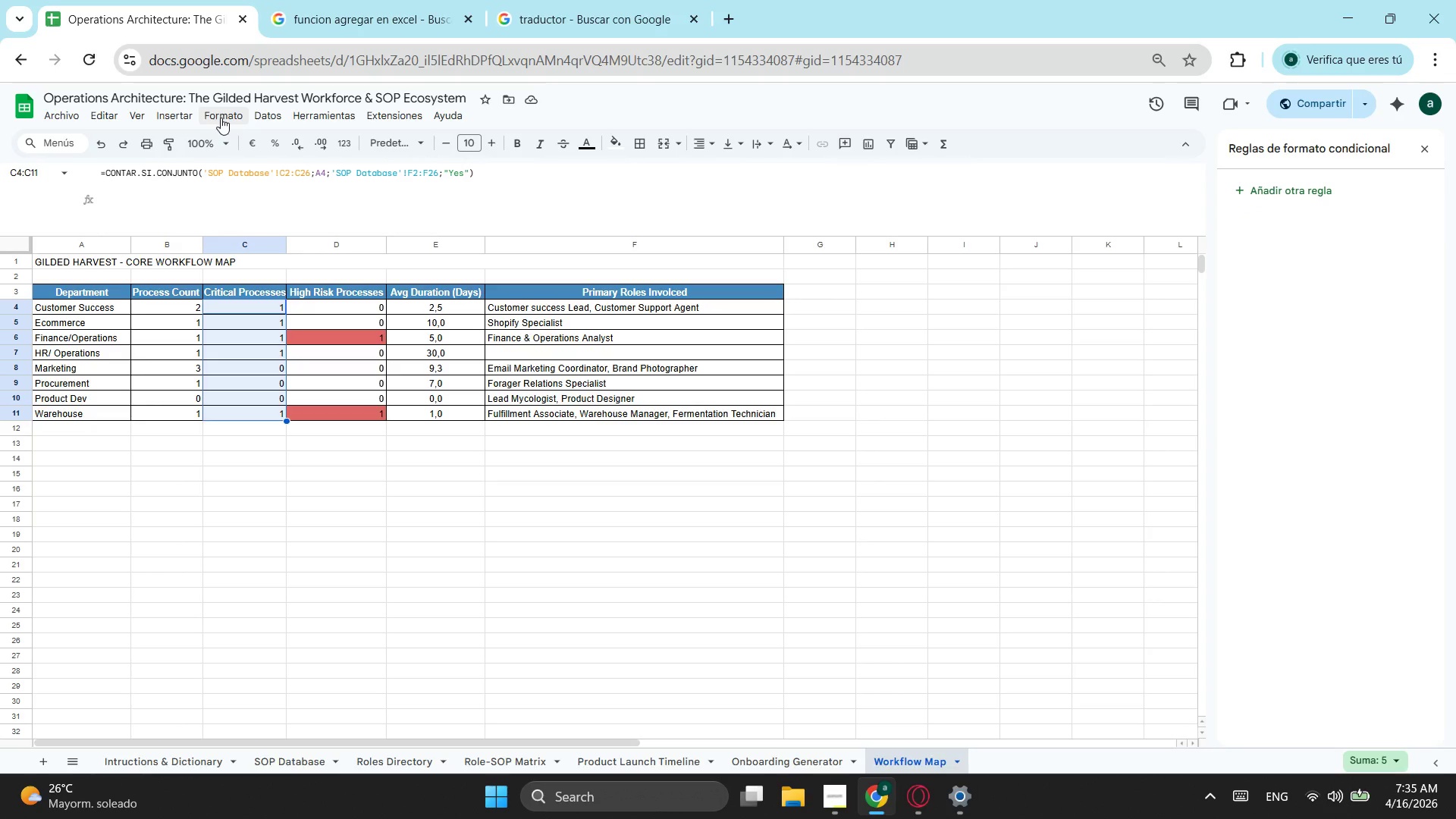 
left_click([224, 118])
 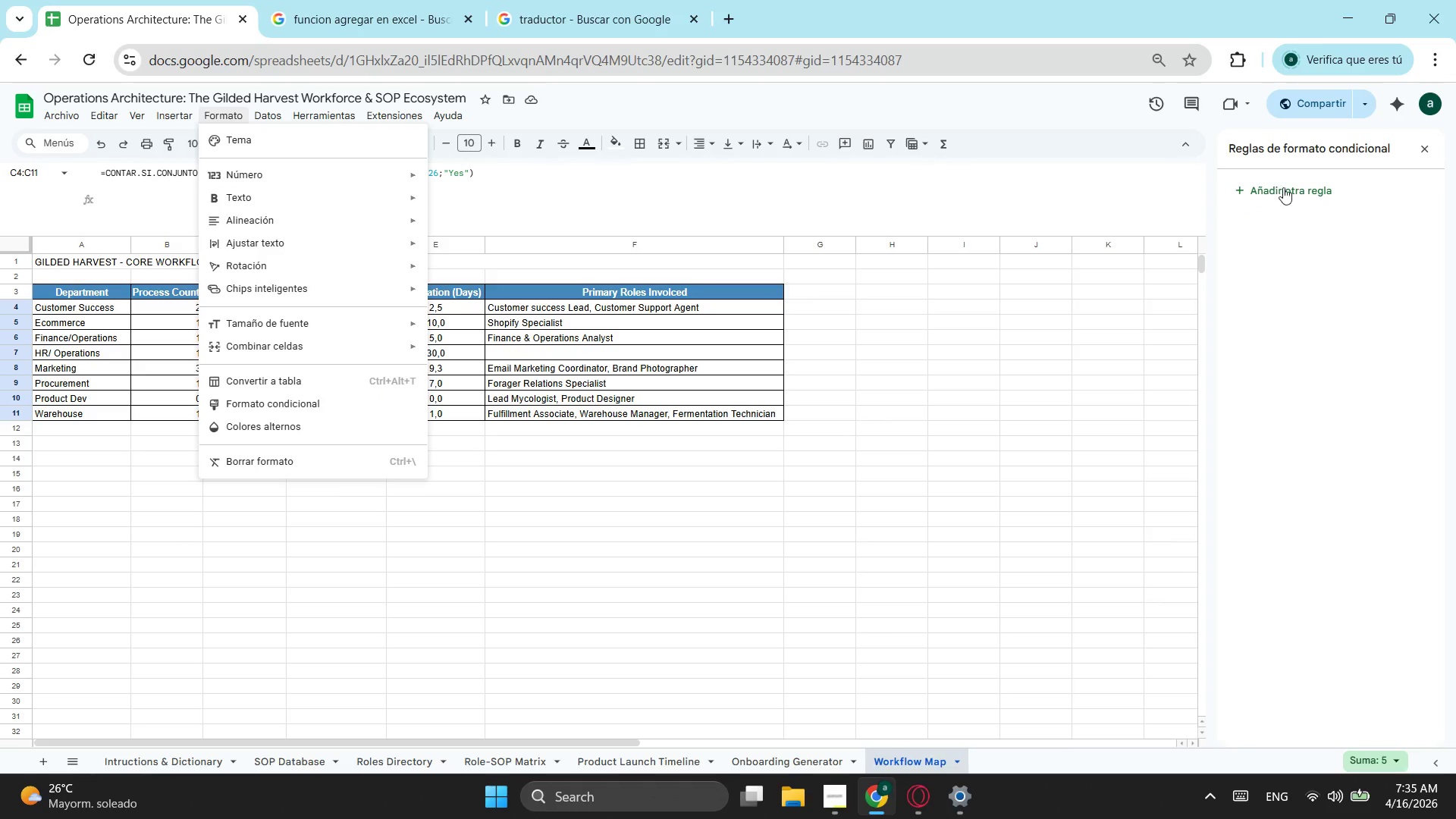 
left_click([1289, 187])
 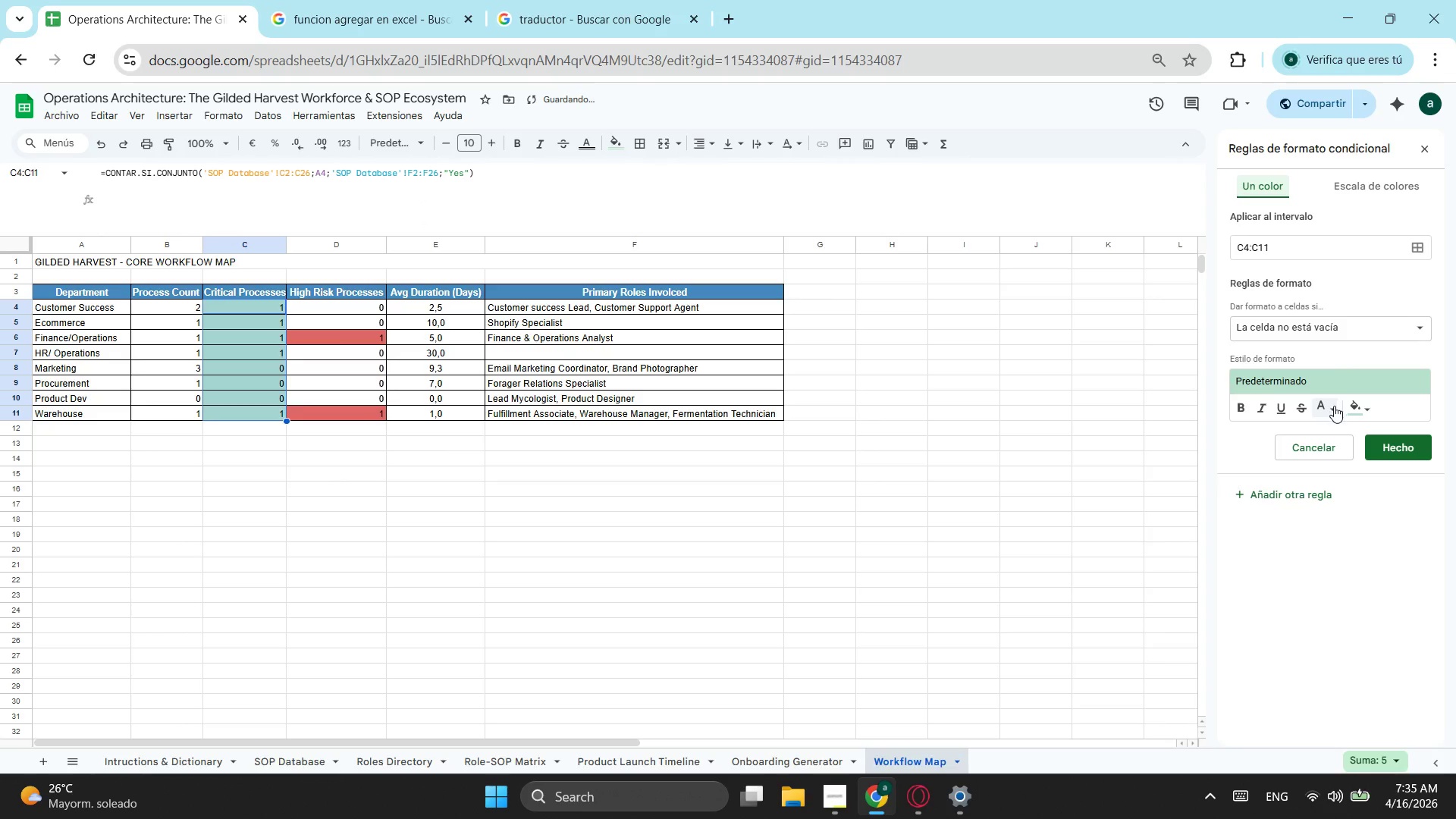 
left_click([1339, 327])
 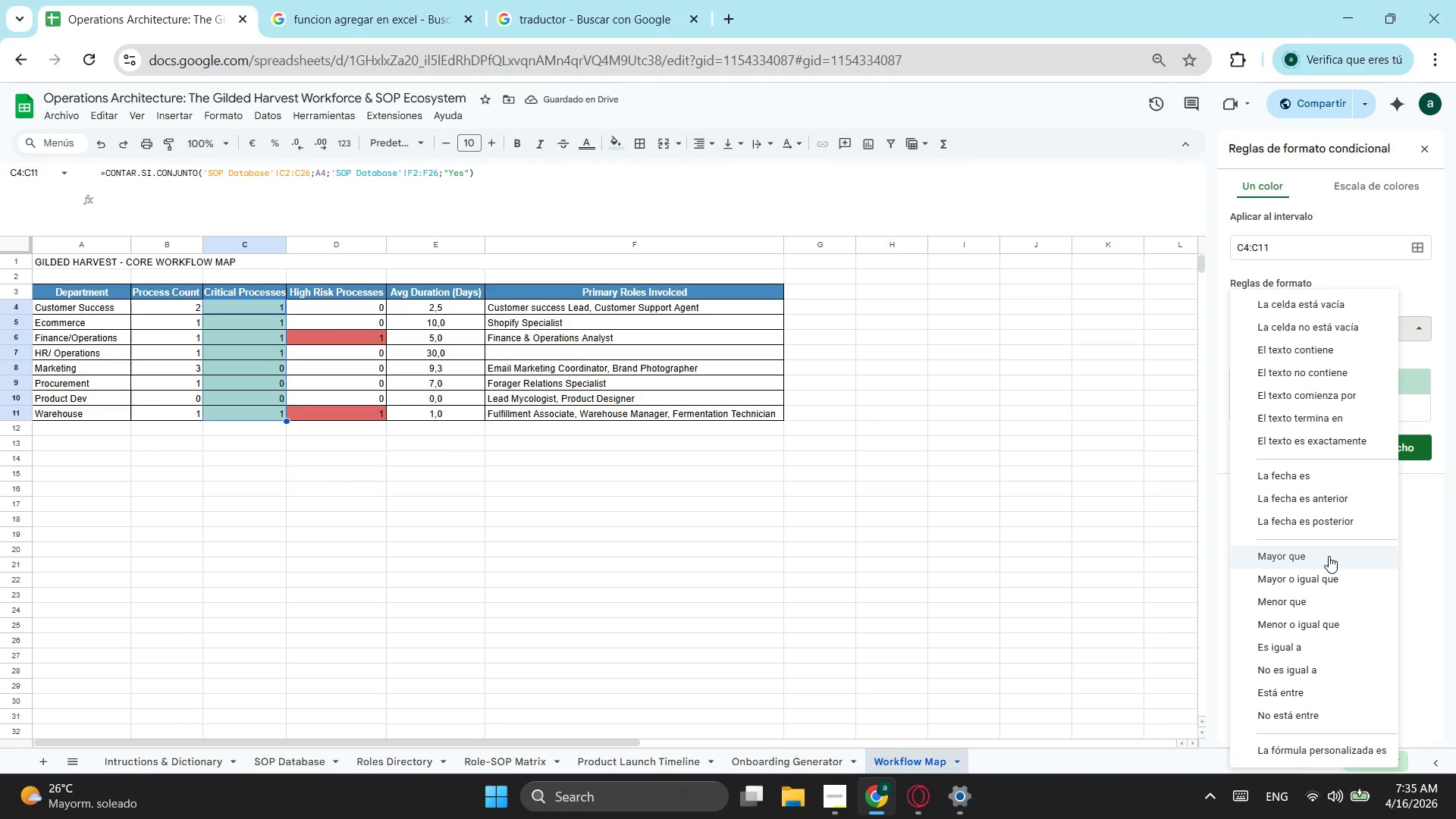 
left_click([1328, 556])
 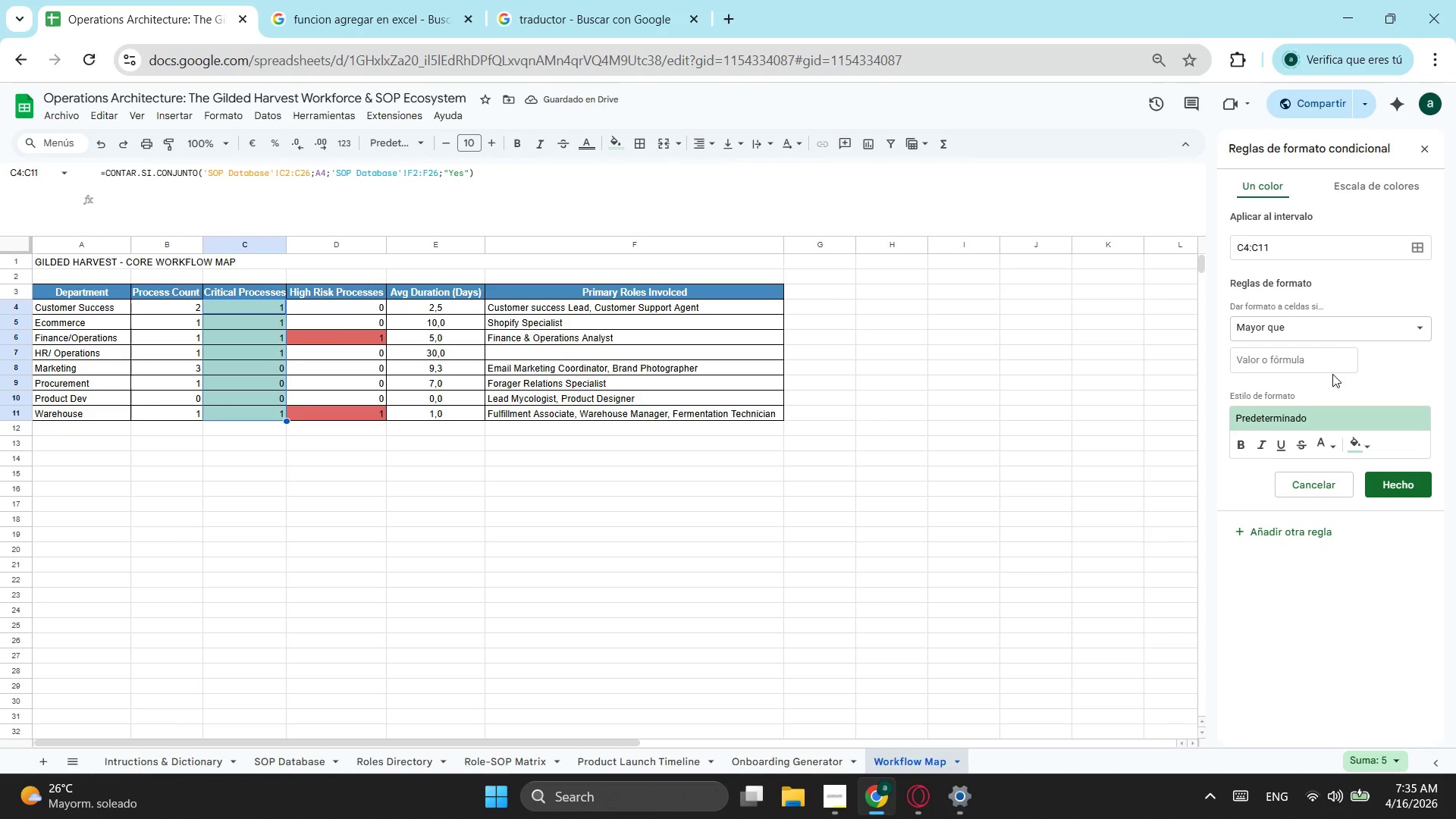 
double_click([1328, 361])
 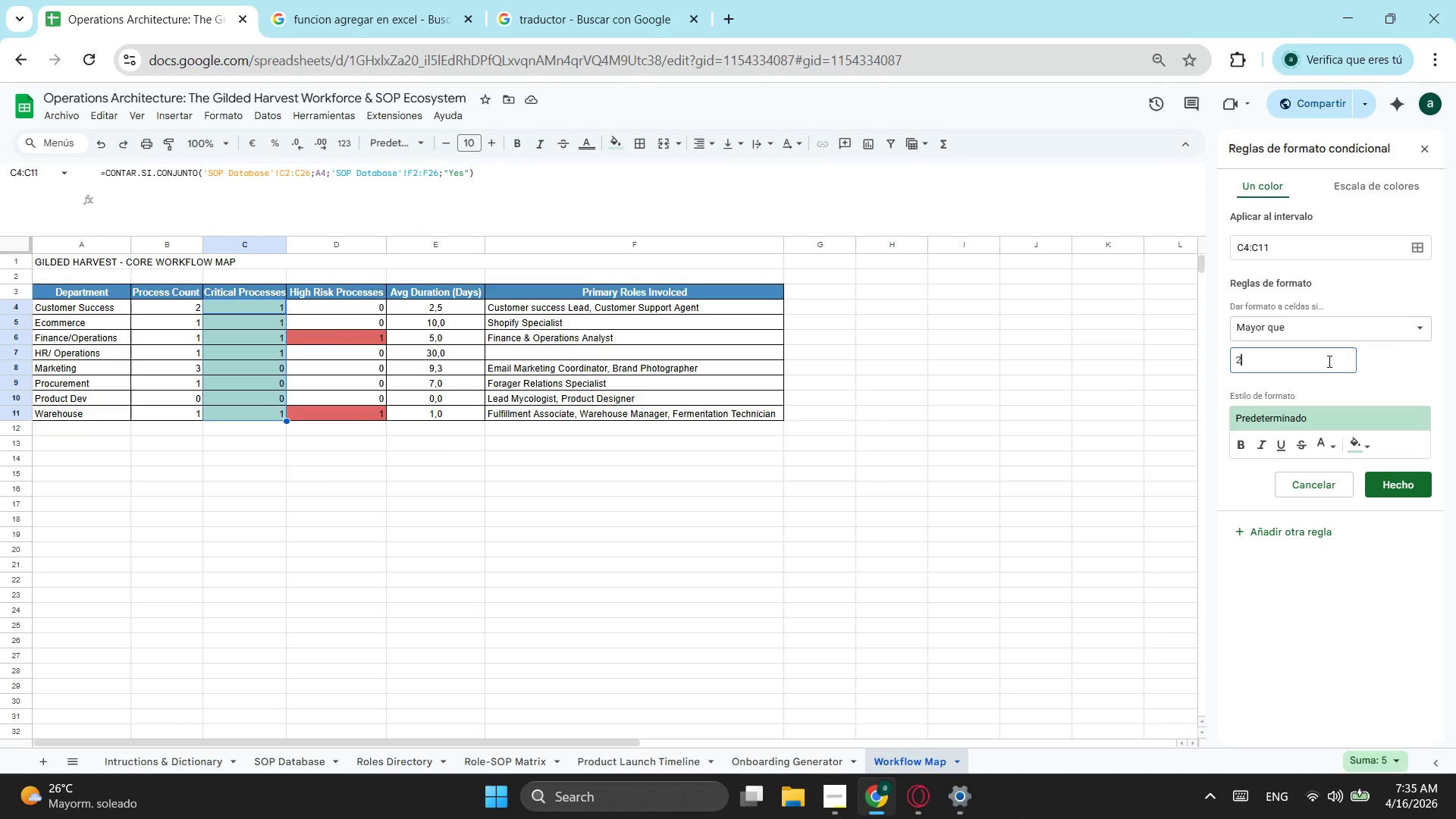 
key(2)
 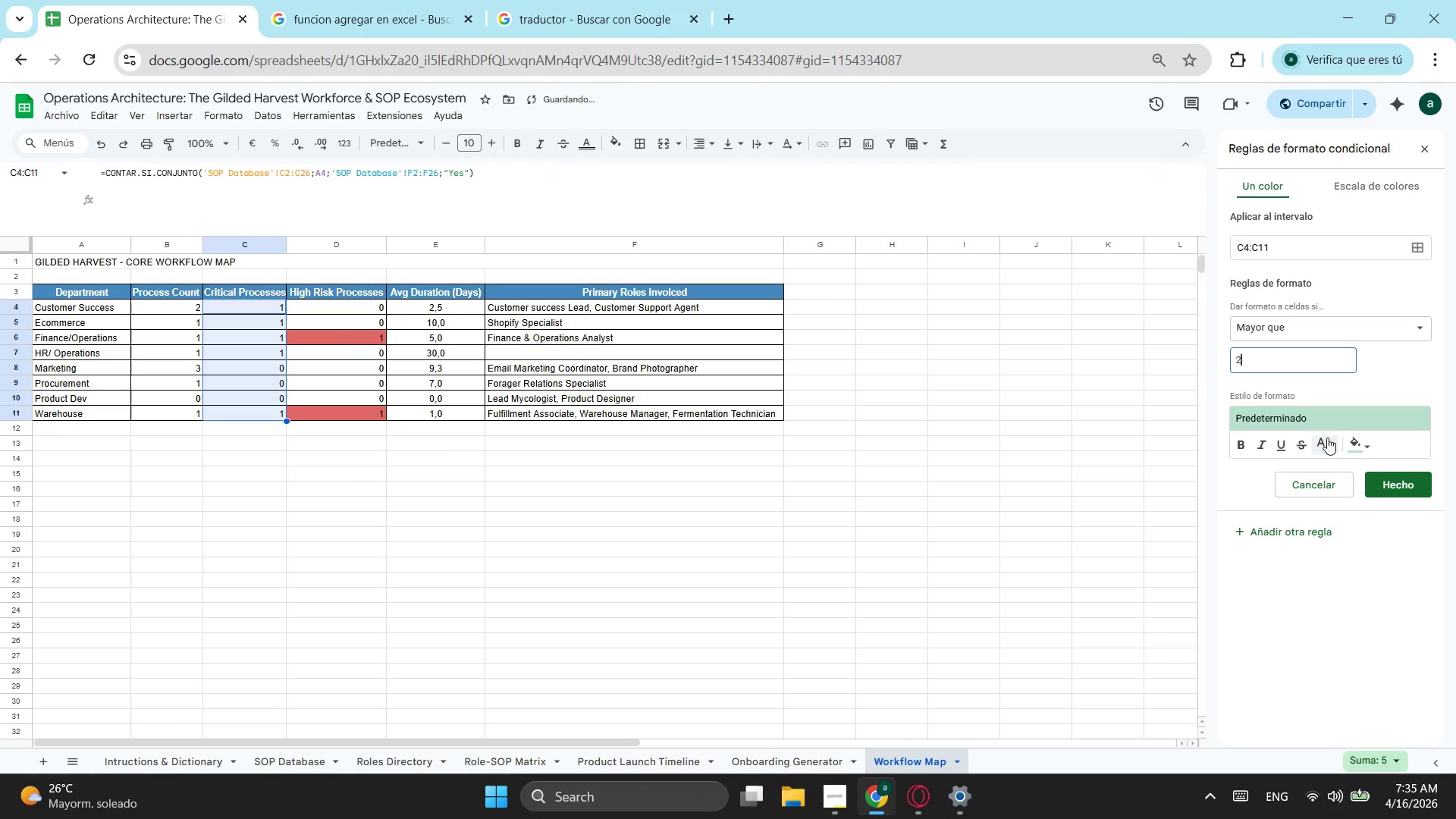 
left_click([1354, 443])
 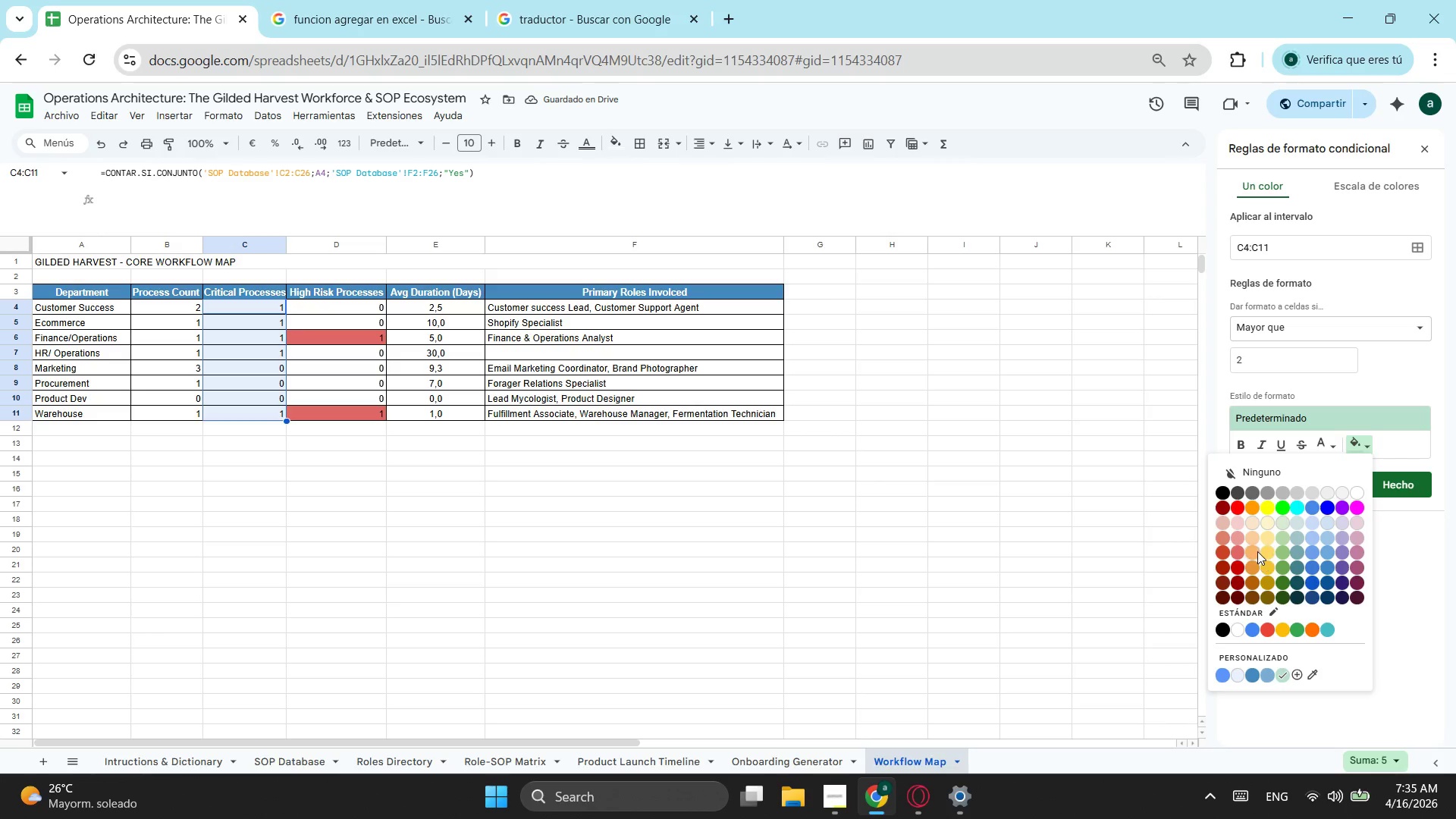 
left_click([1254, 553])
 